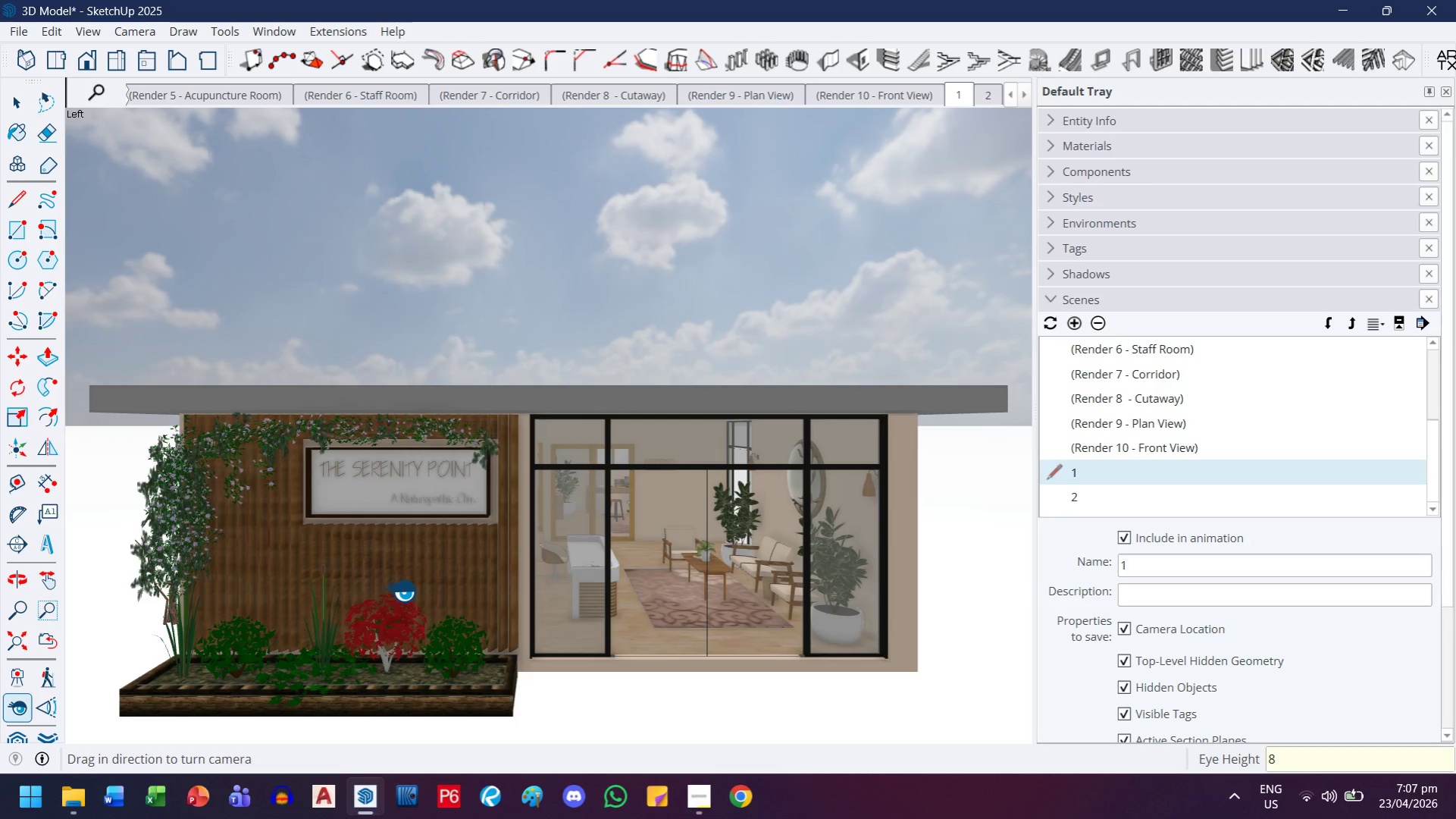 
key(Quote)
 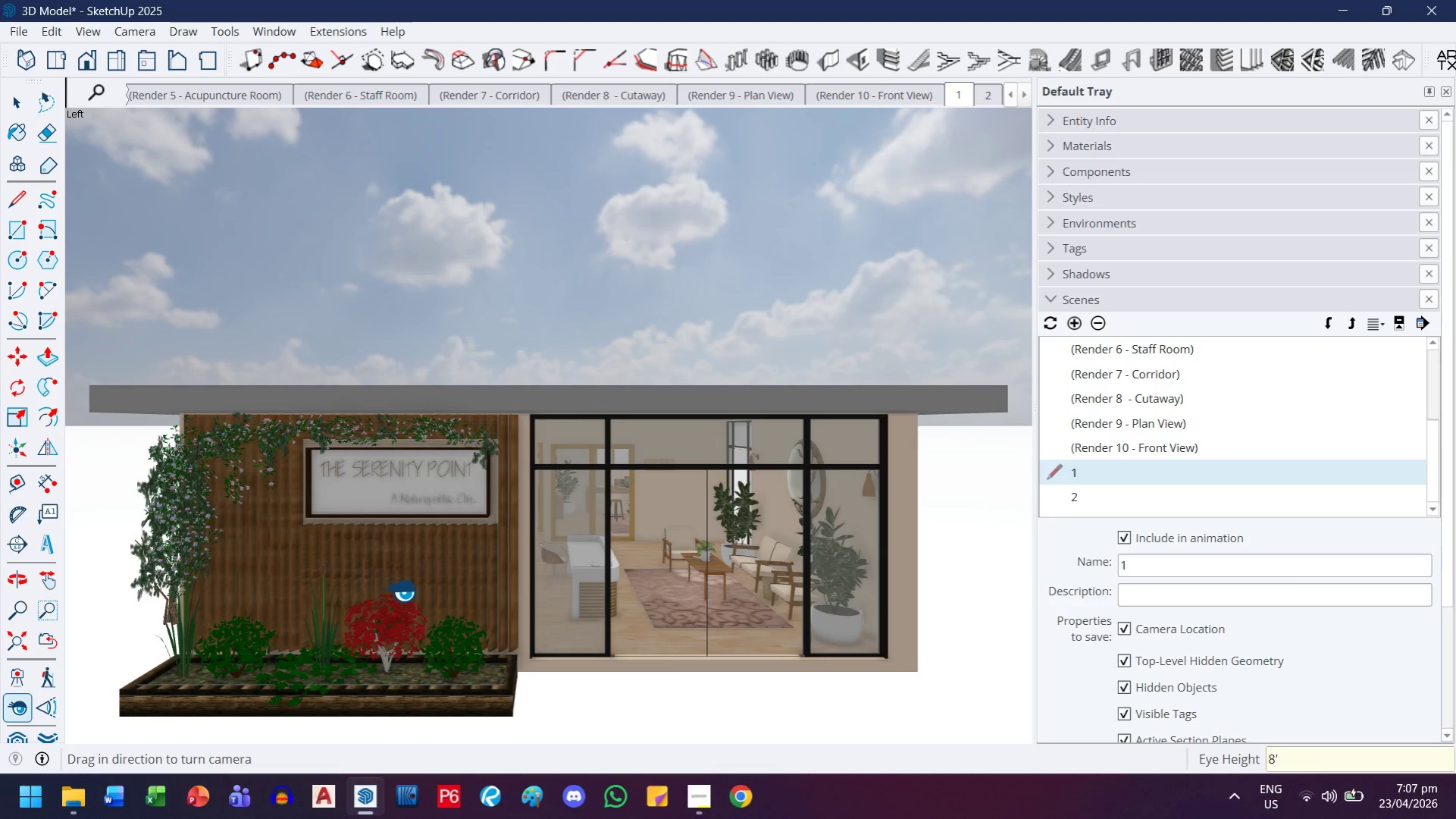 
key(Enter)
 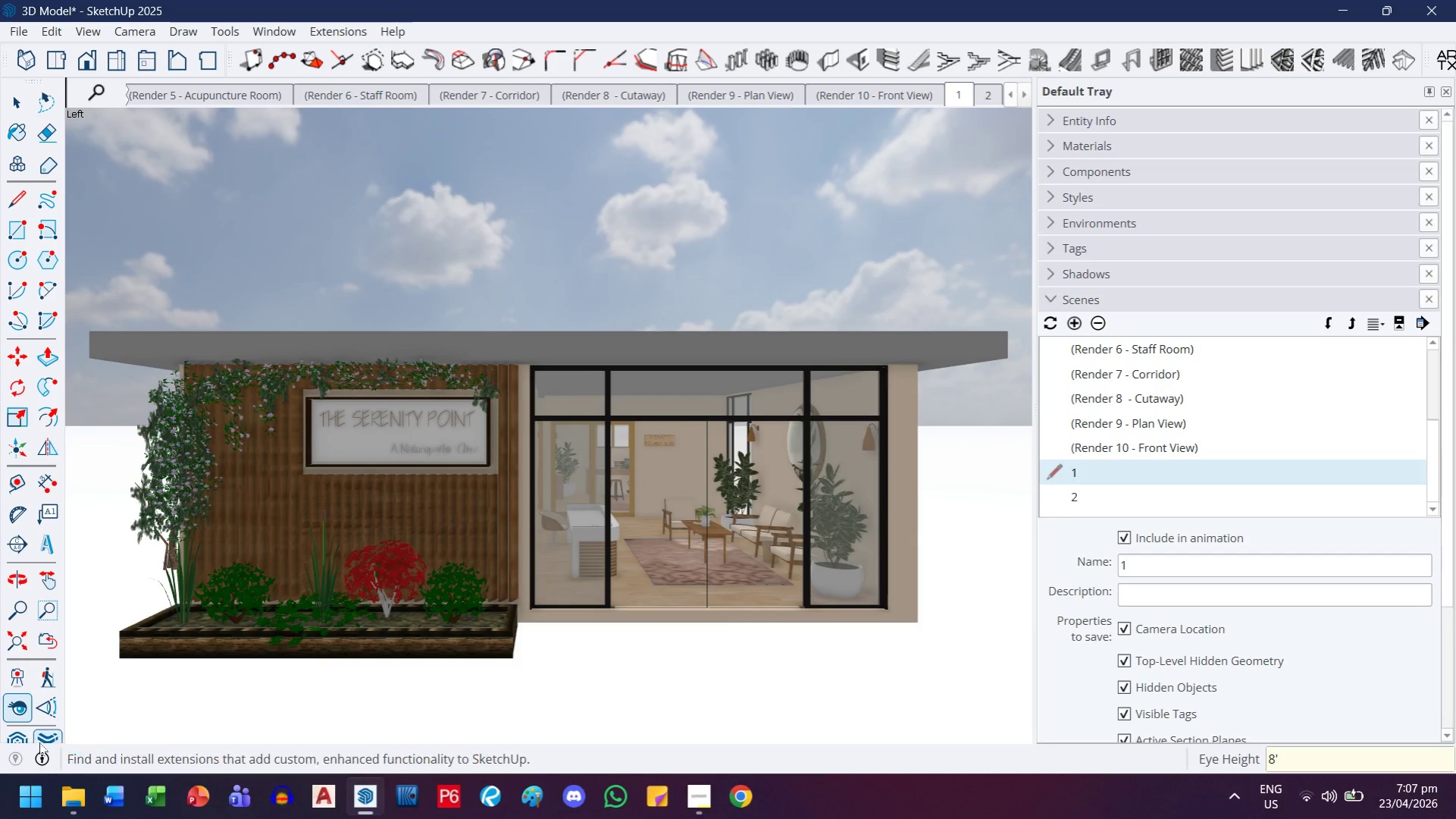 
left_click([42, 706])
 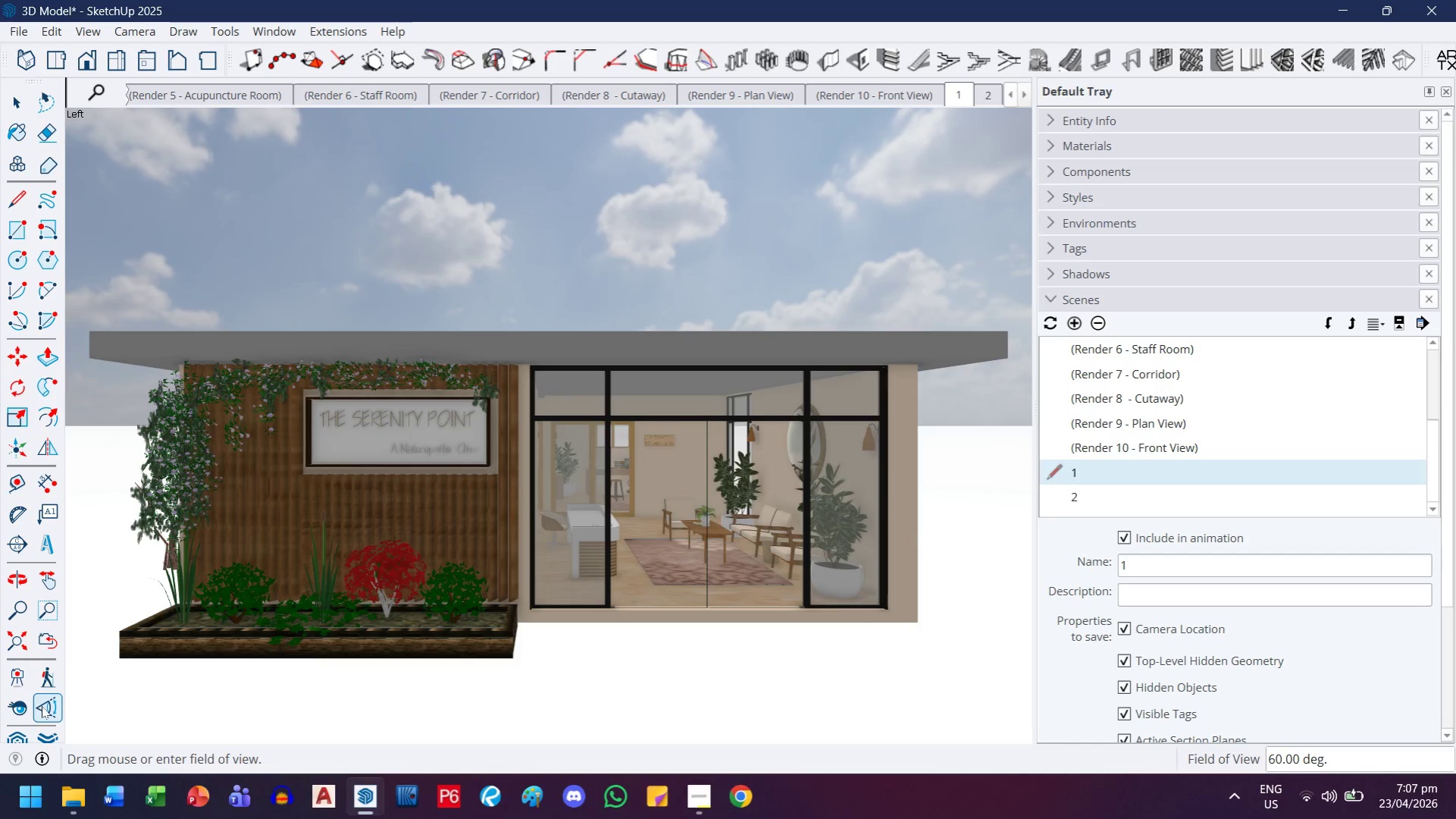 
type(45)
 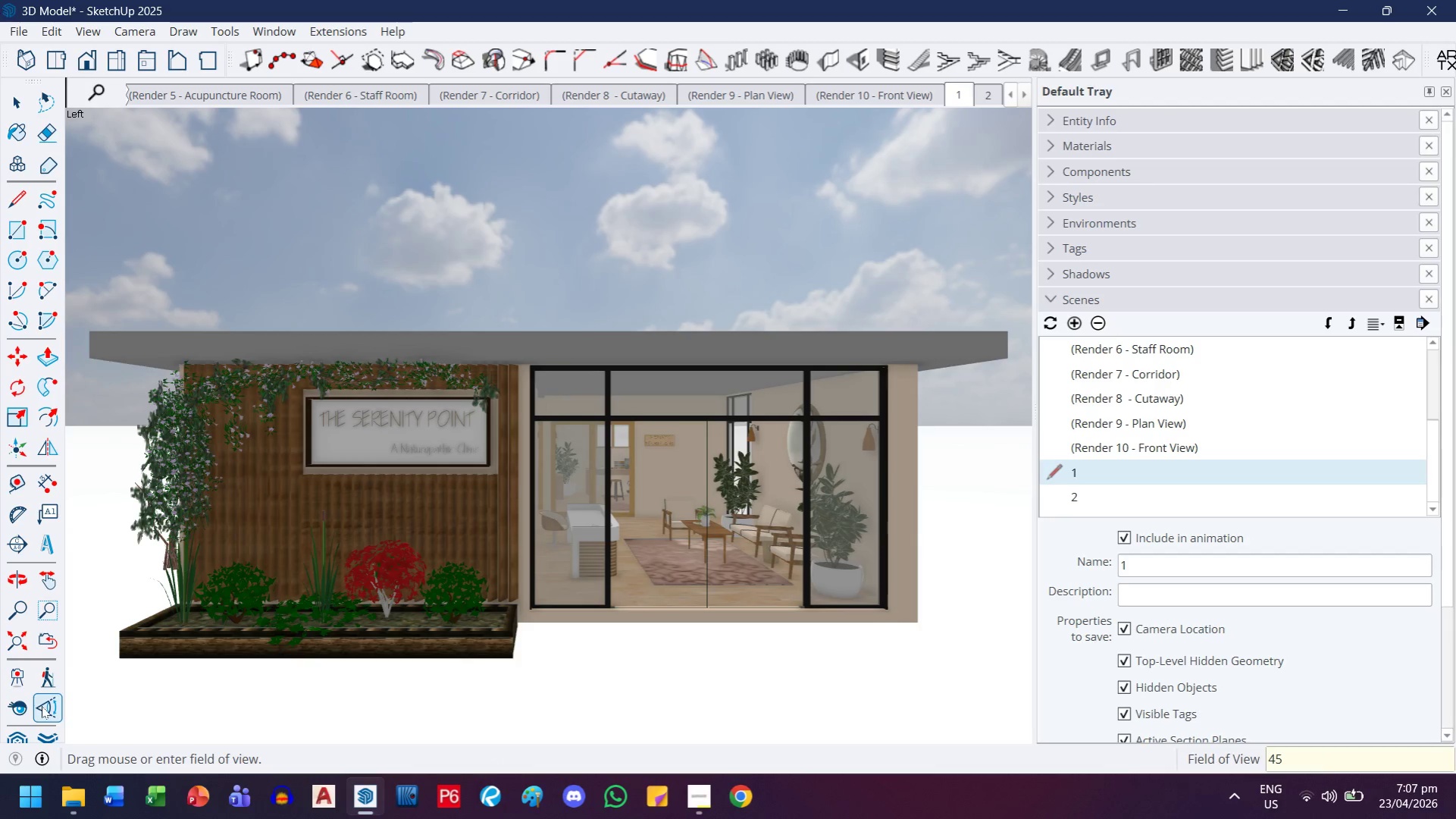 
key(Enter)
 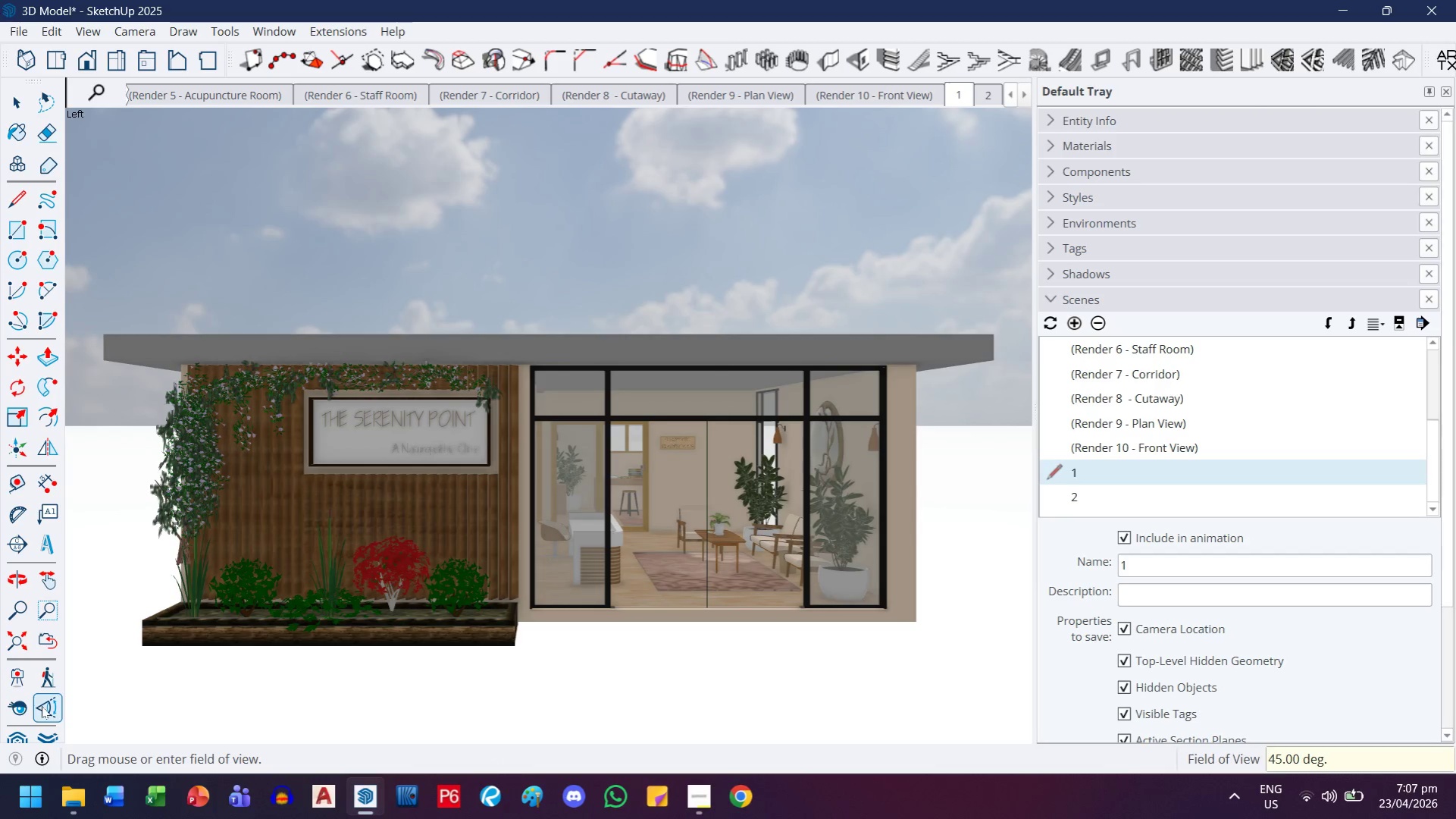 
type(20)
 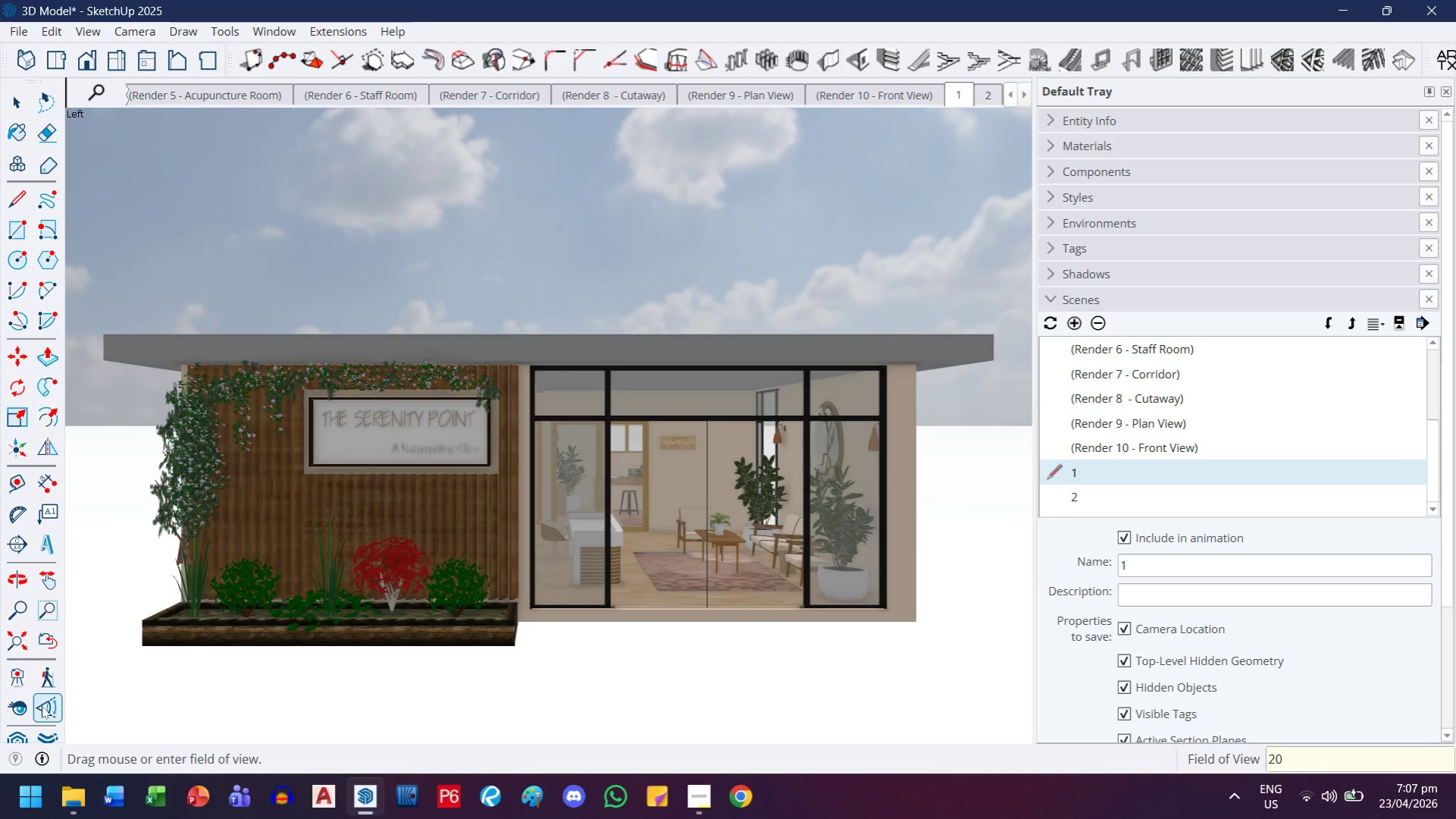 
key(Enter)
 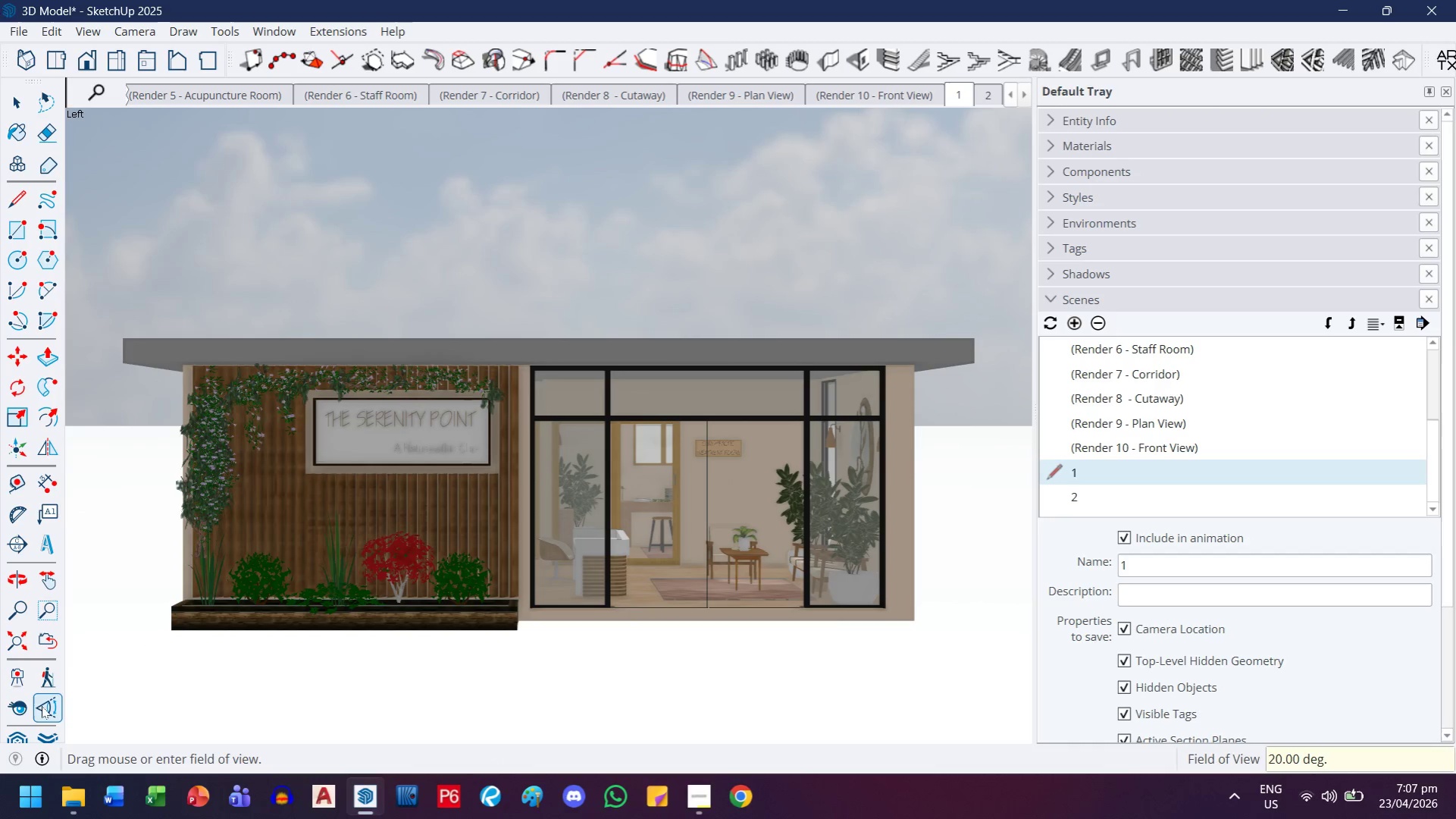 
type(50)
 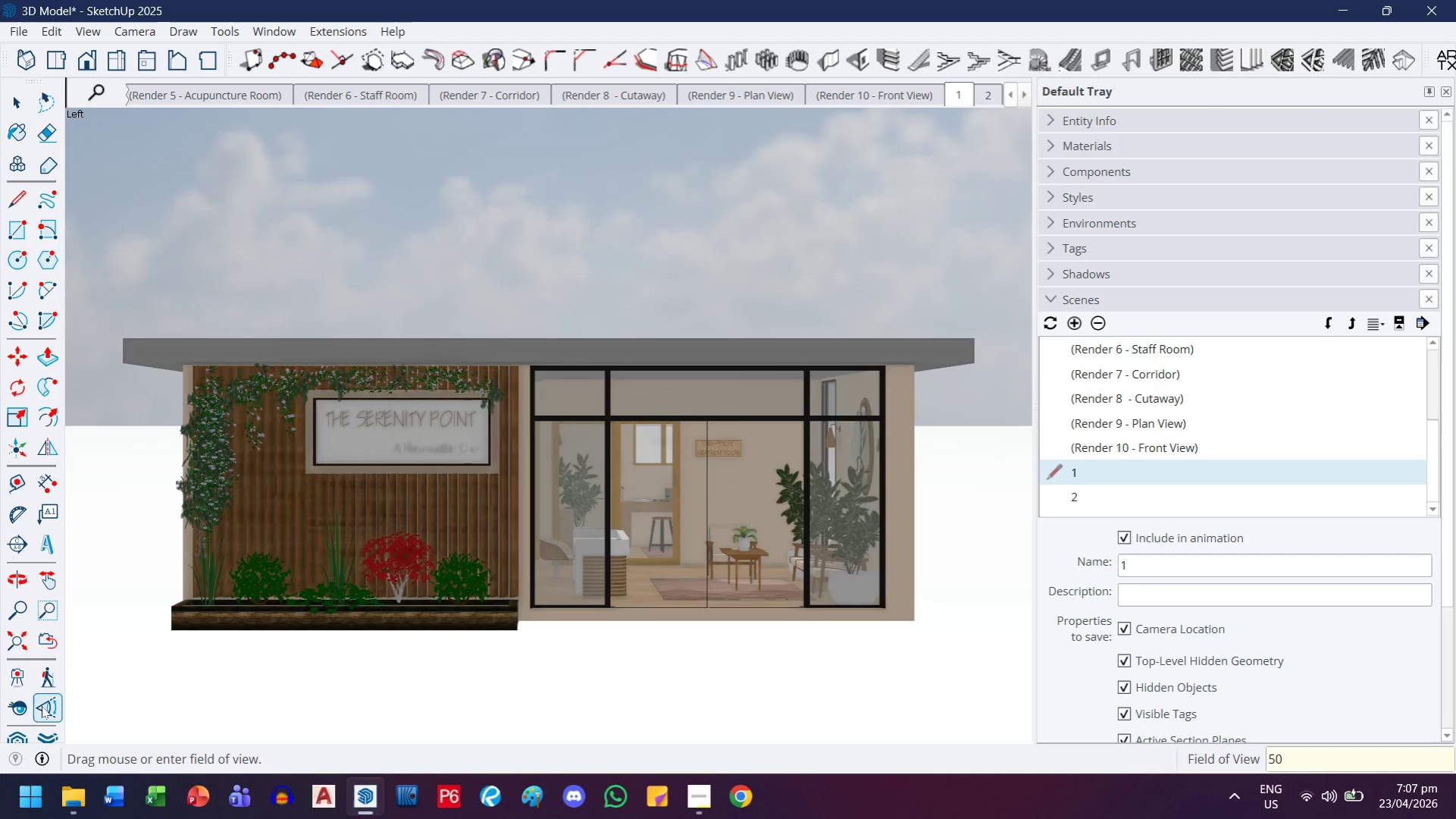 
key(Enter)
 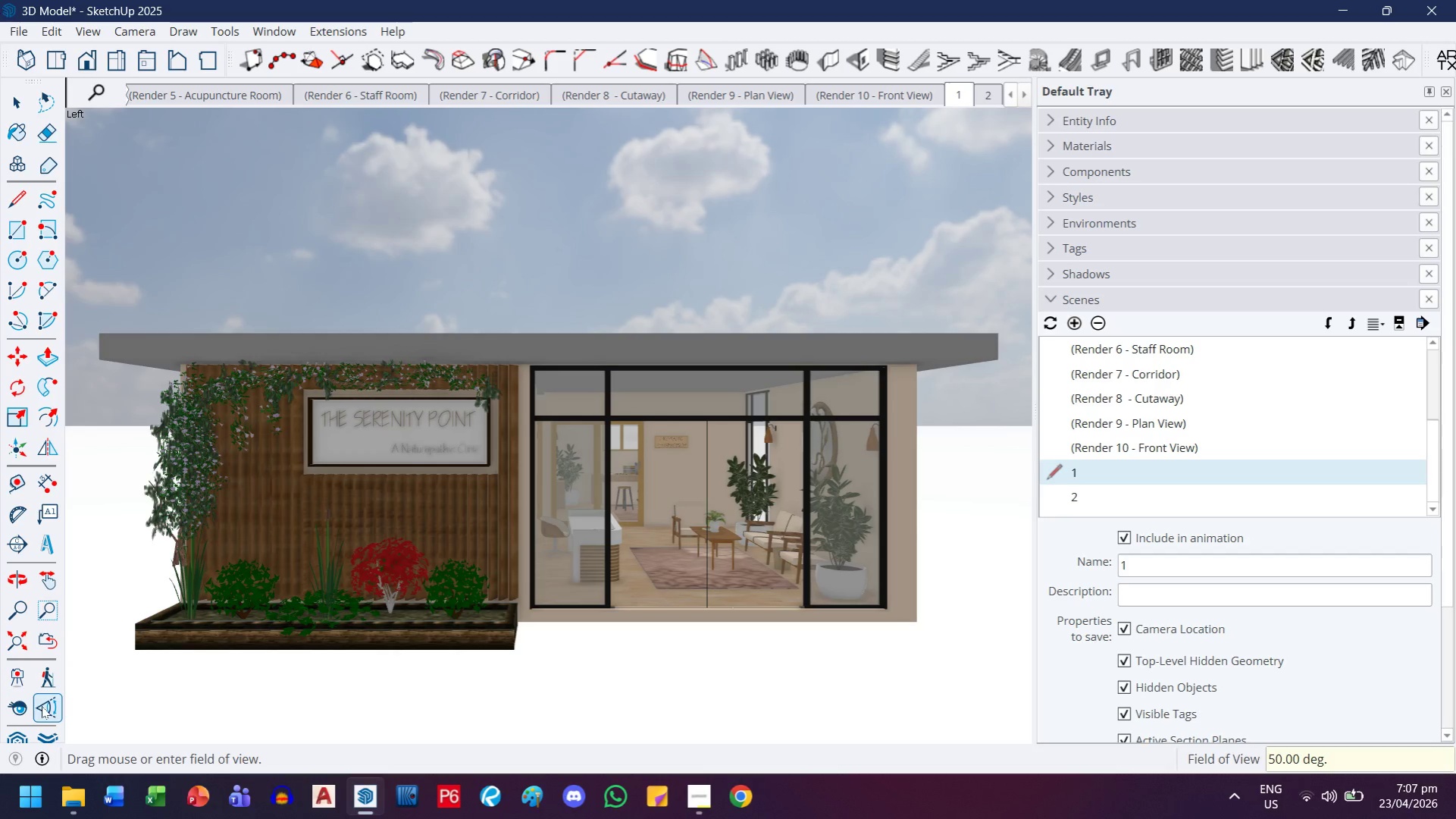 
type(30)
 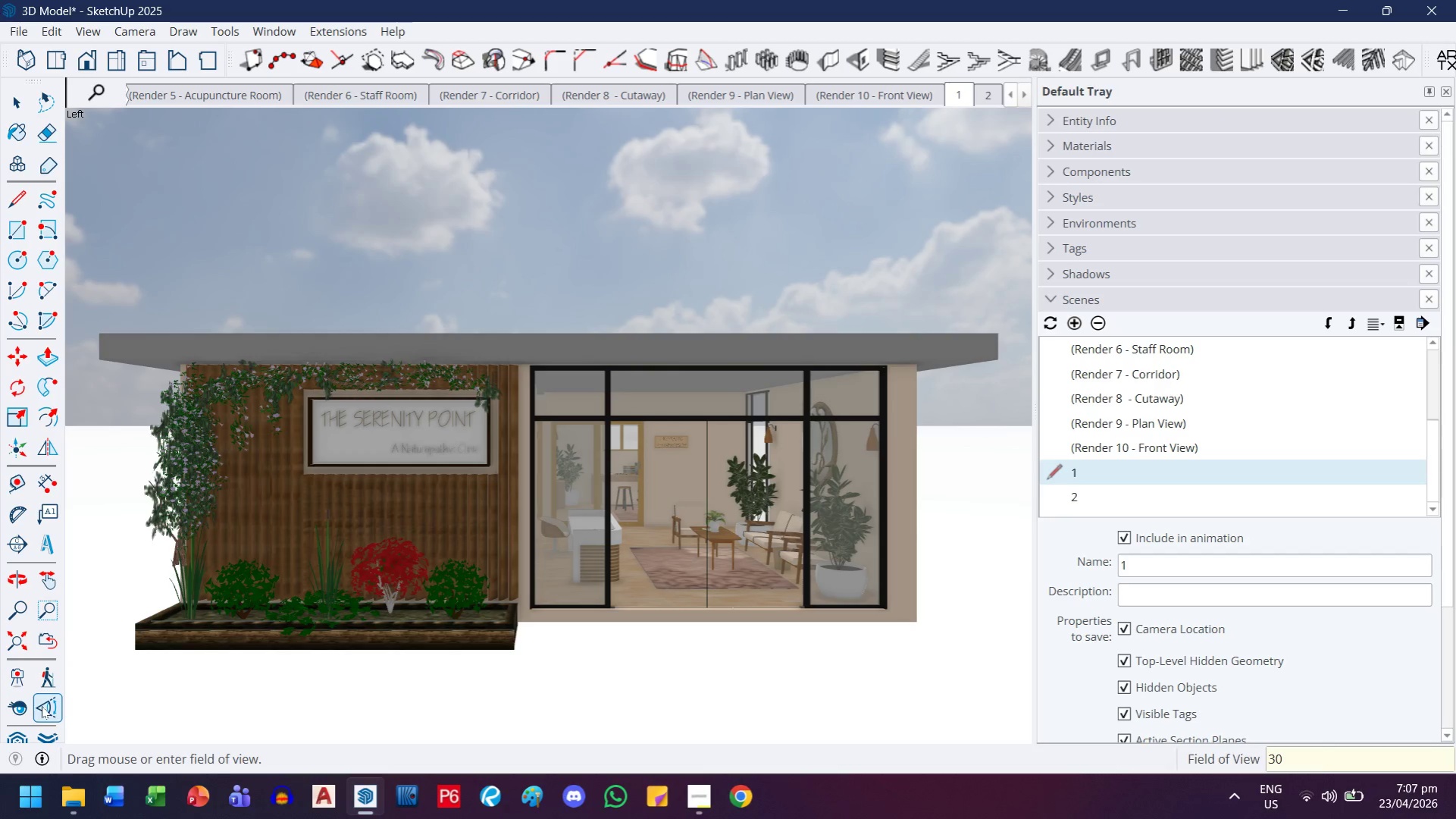 
key(Enter)
 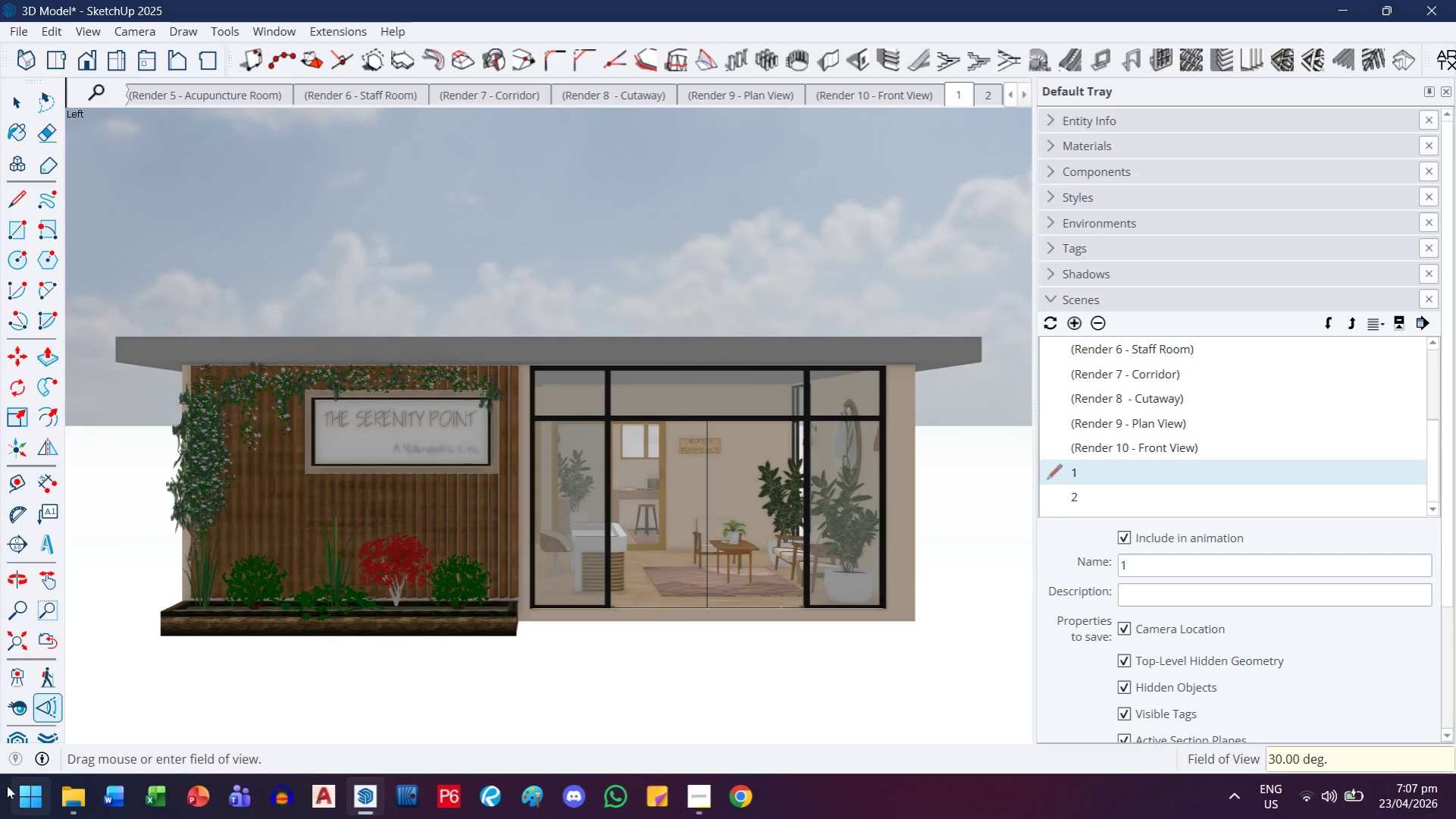 
left_click([10, 635])
 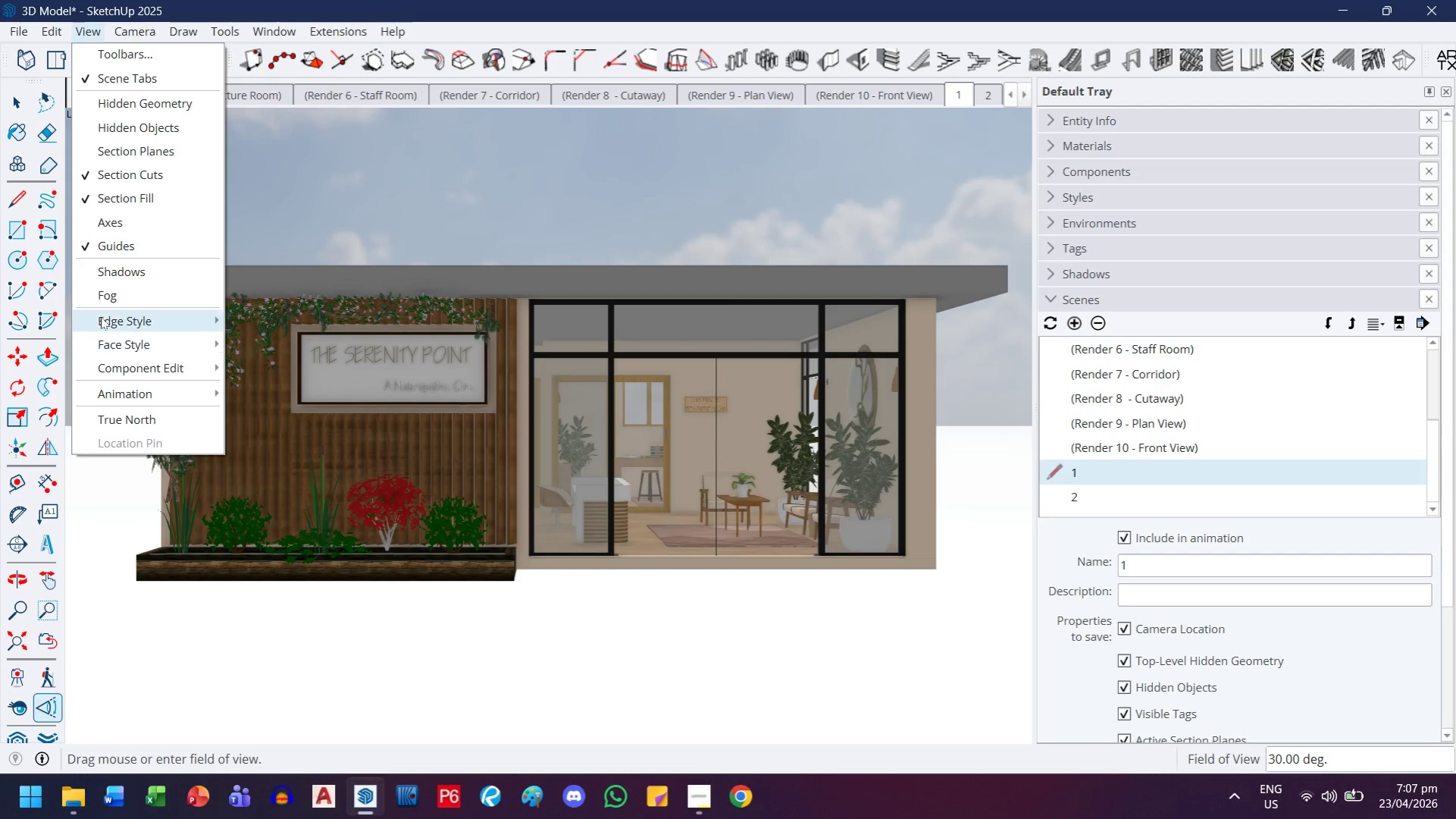 
left_click([322, 322])
 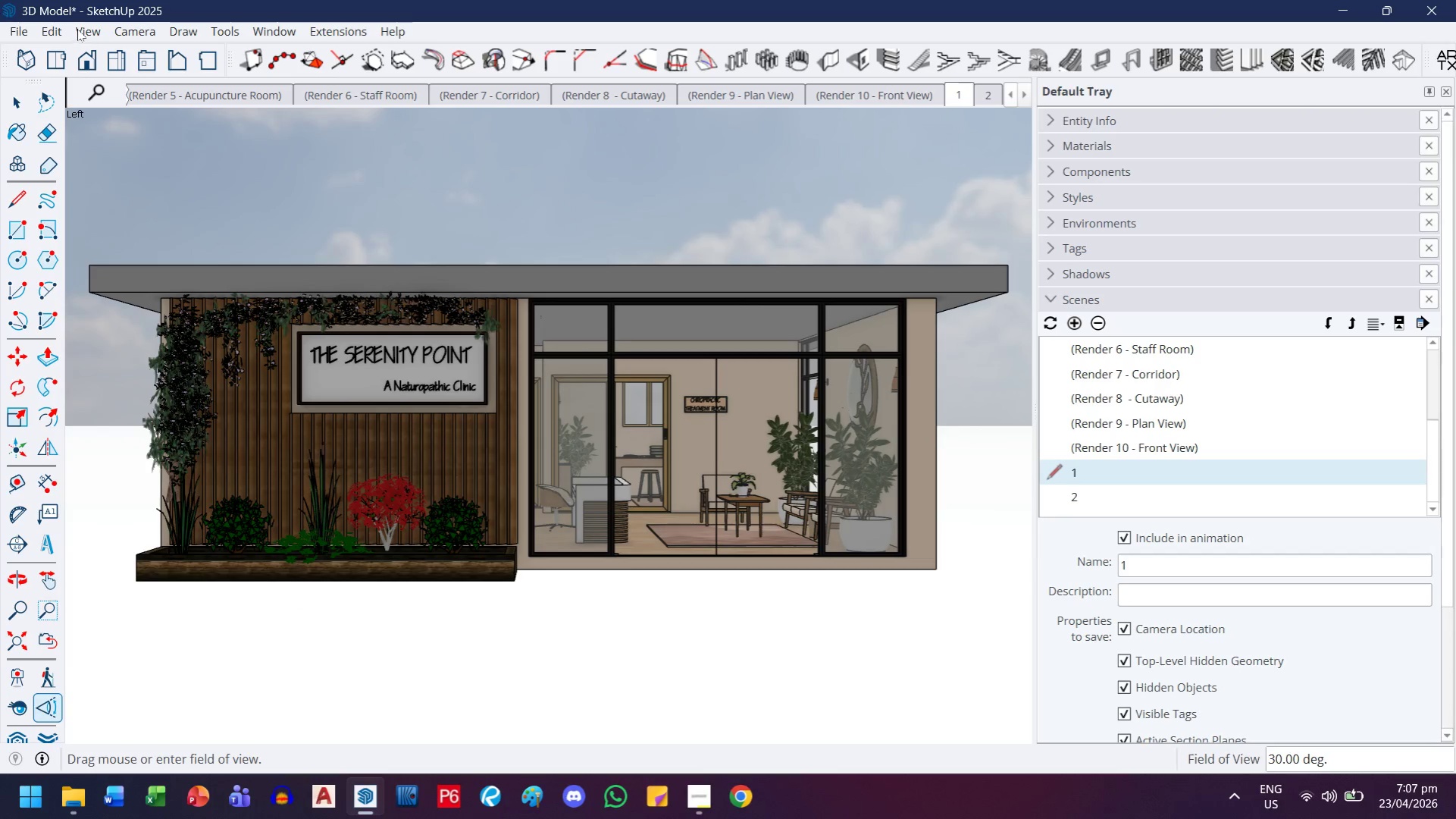 
left_click([45, 33])
 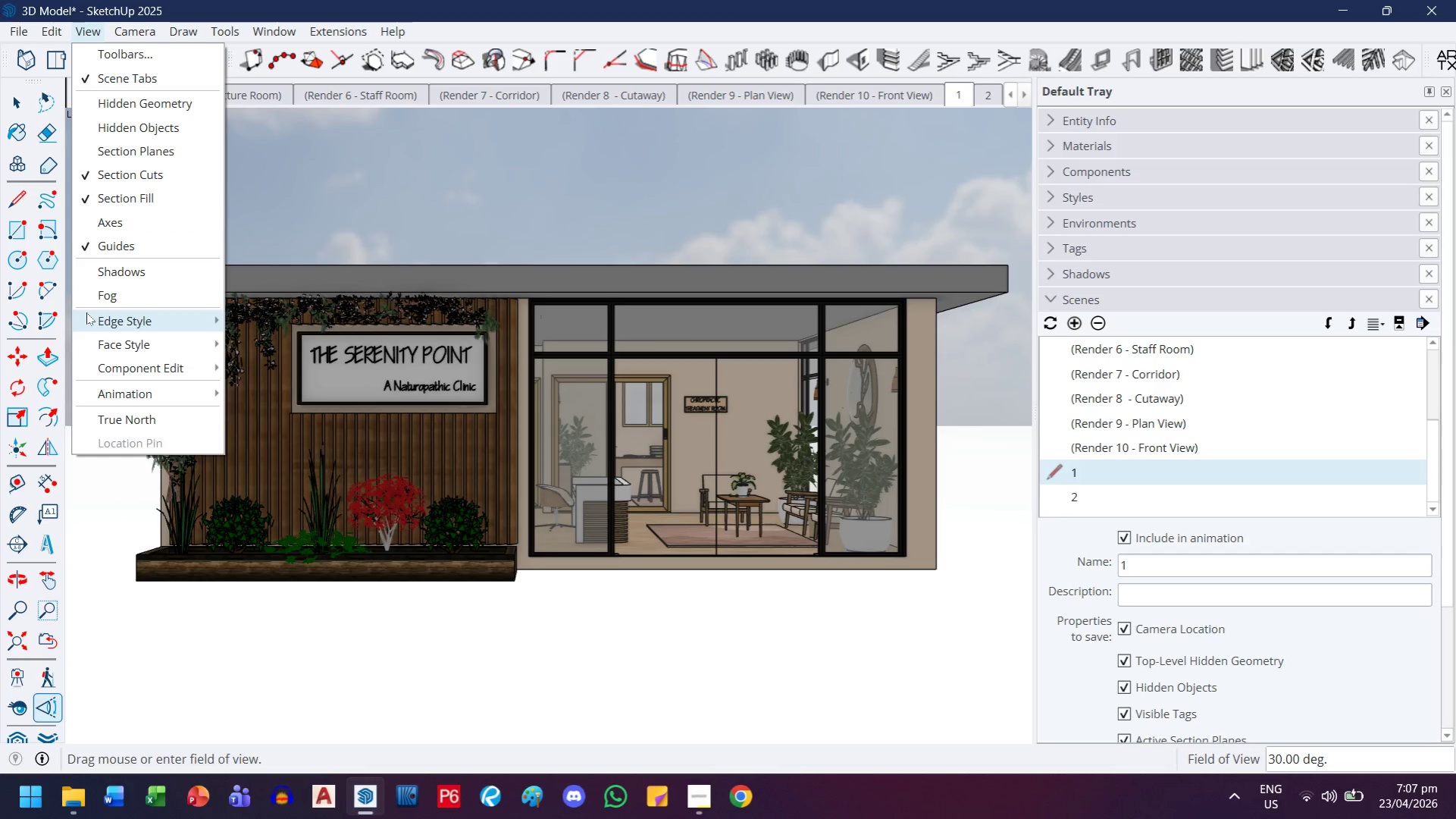 
wait(6.44)
 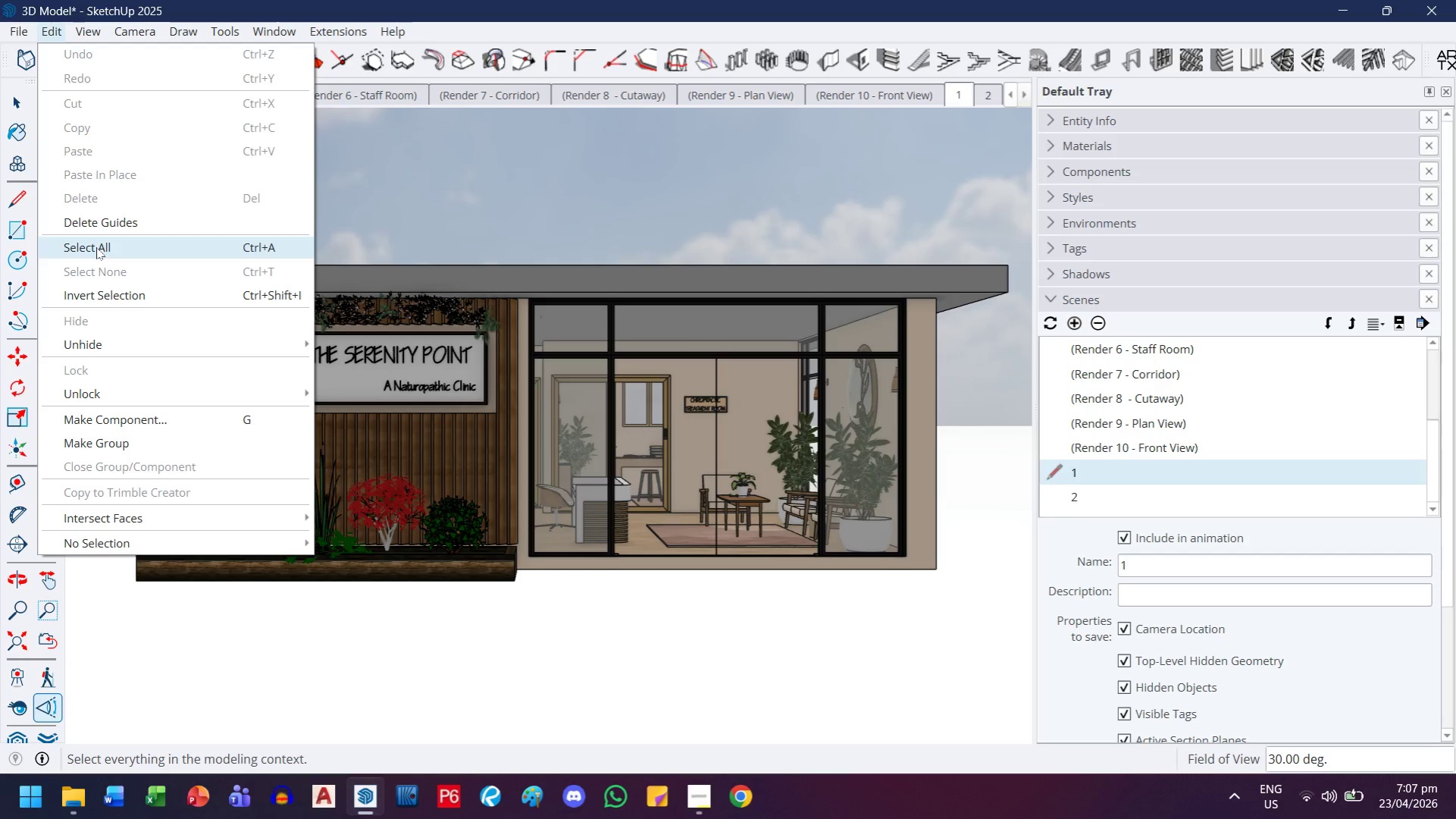 
left_click([265, 374])
 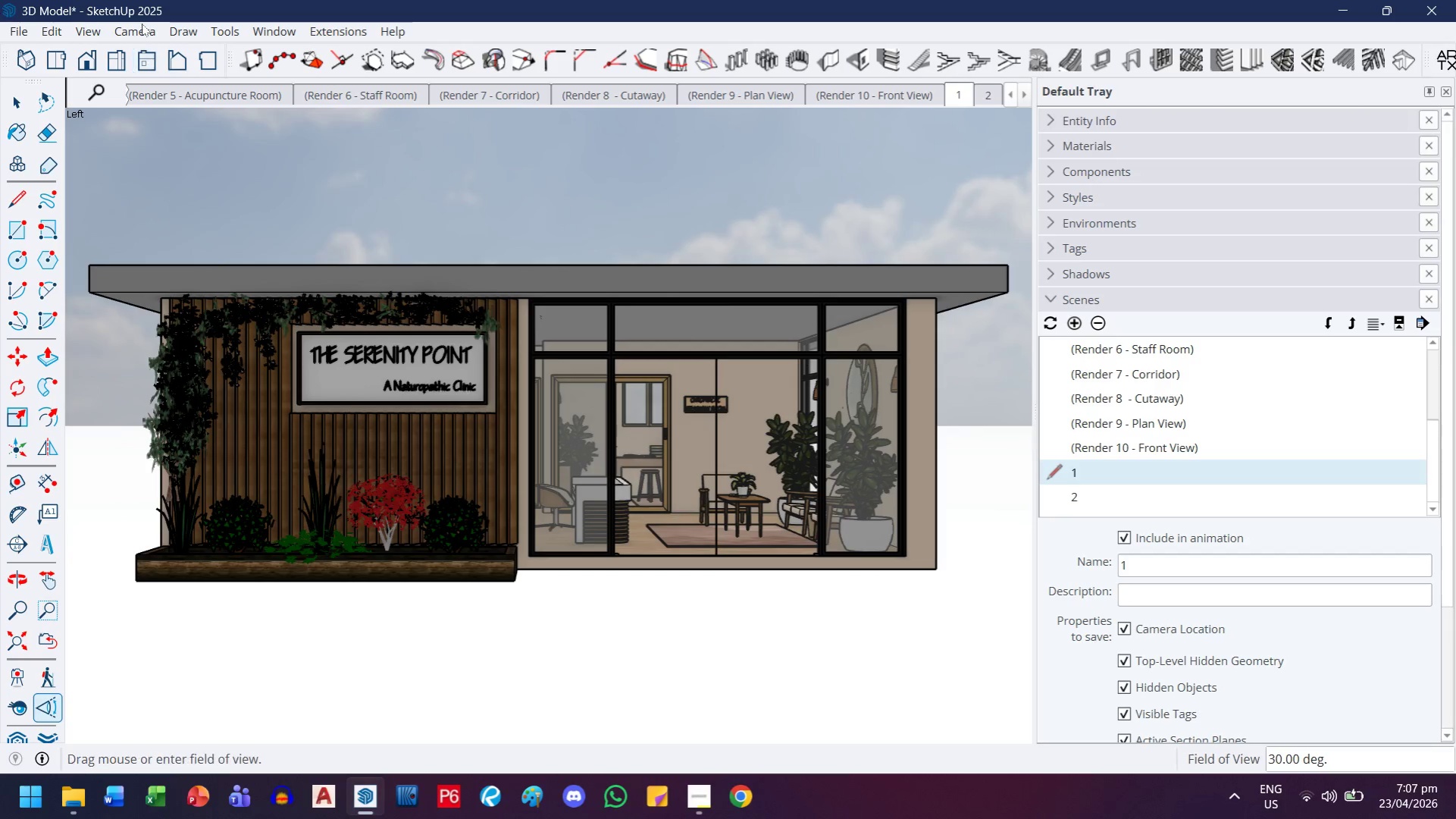 
left_click([80, 33])
 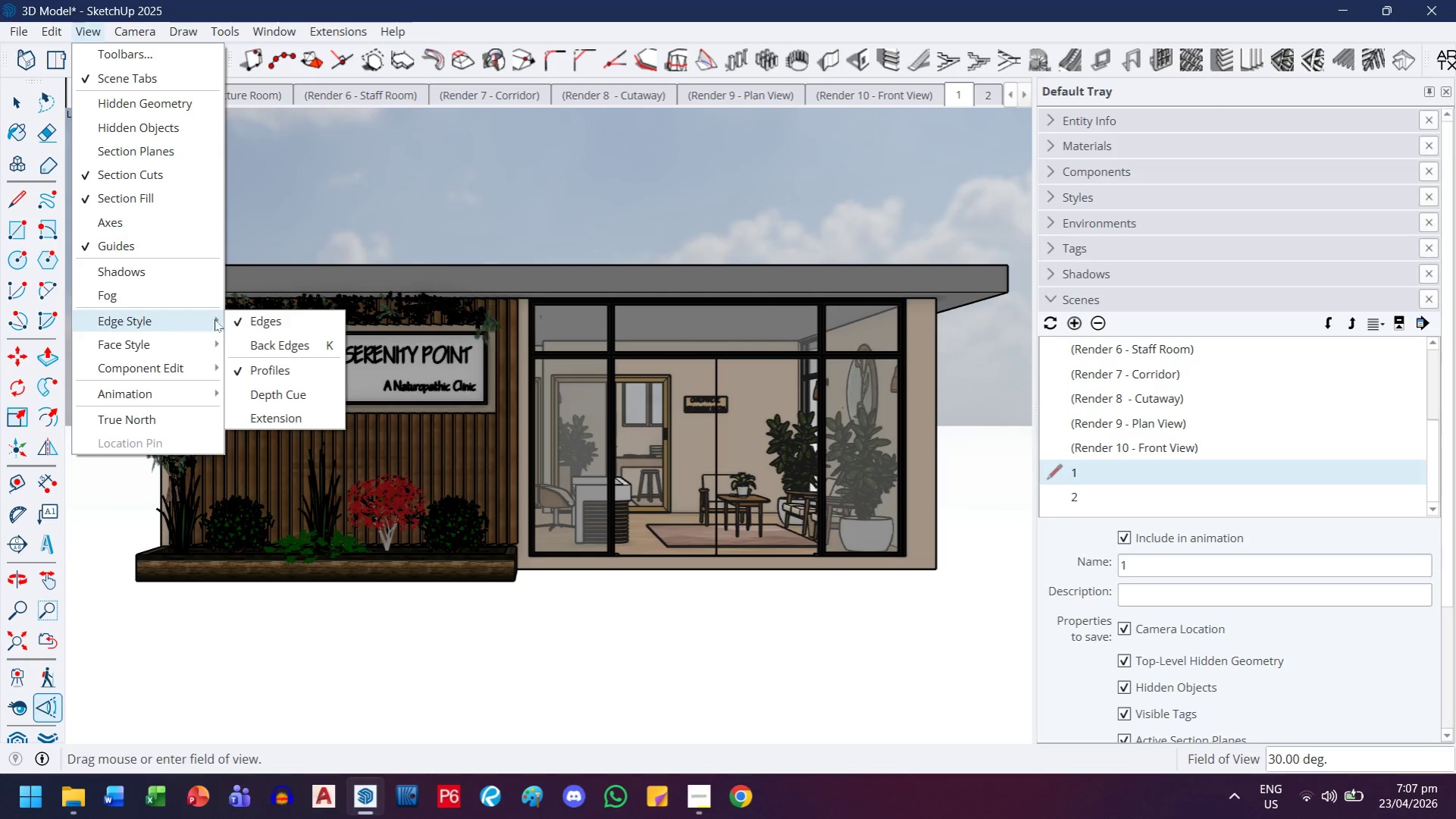 
left_click([261, 319])
 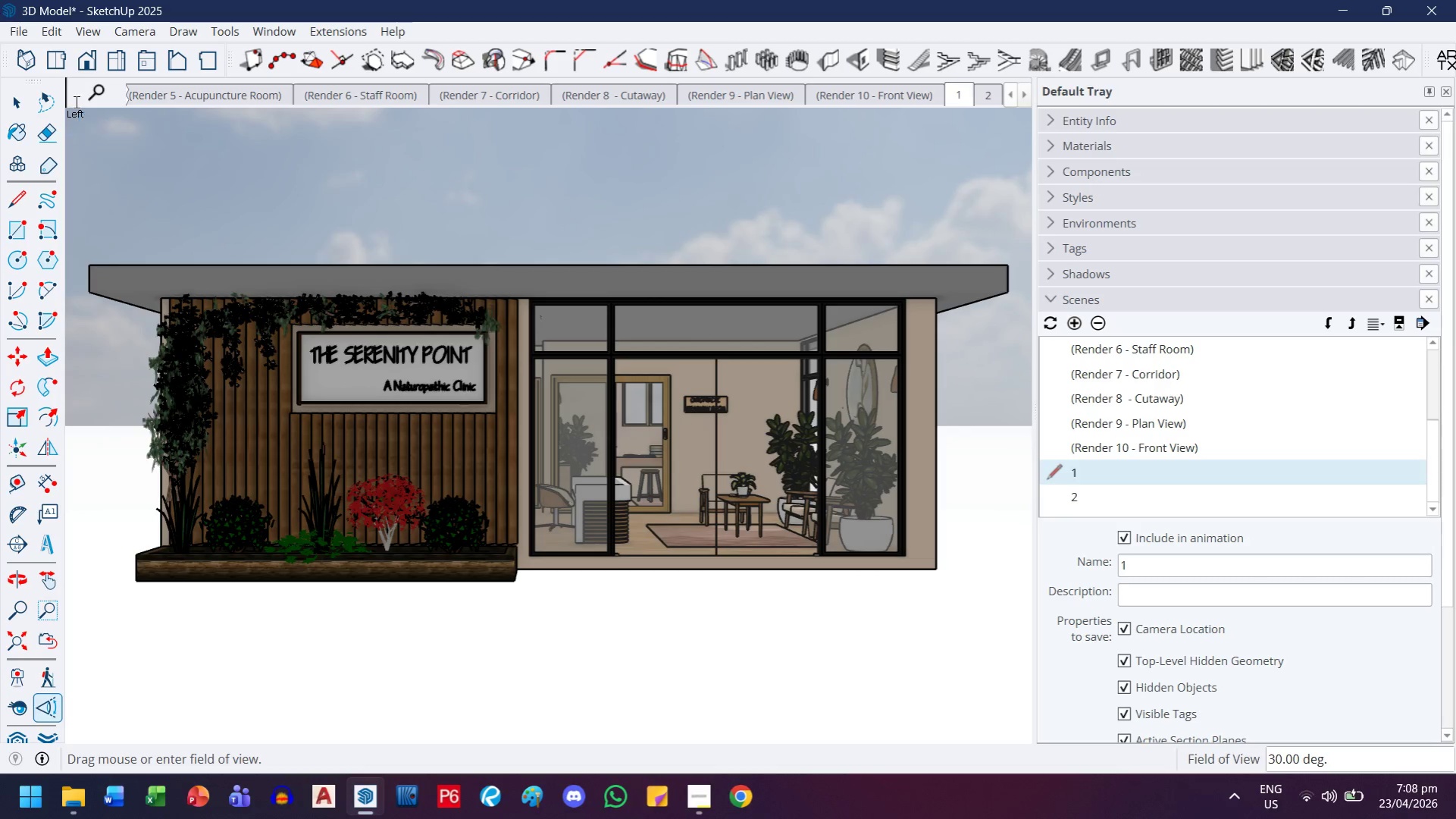 
wait(5.23)
 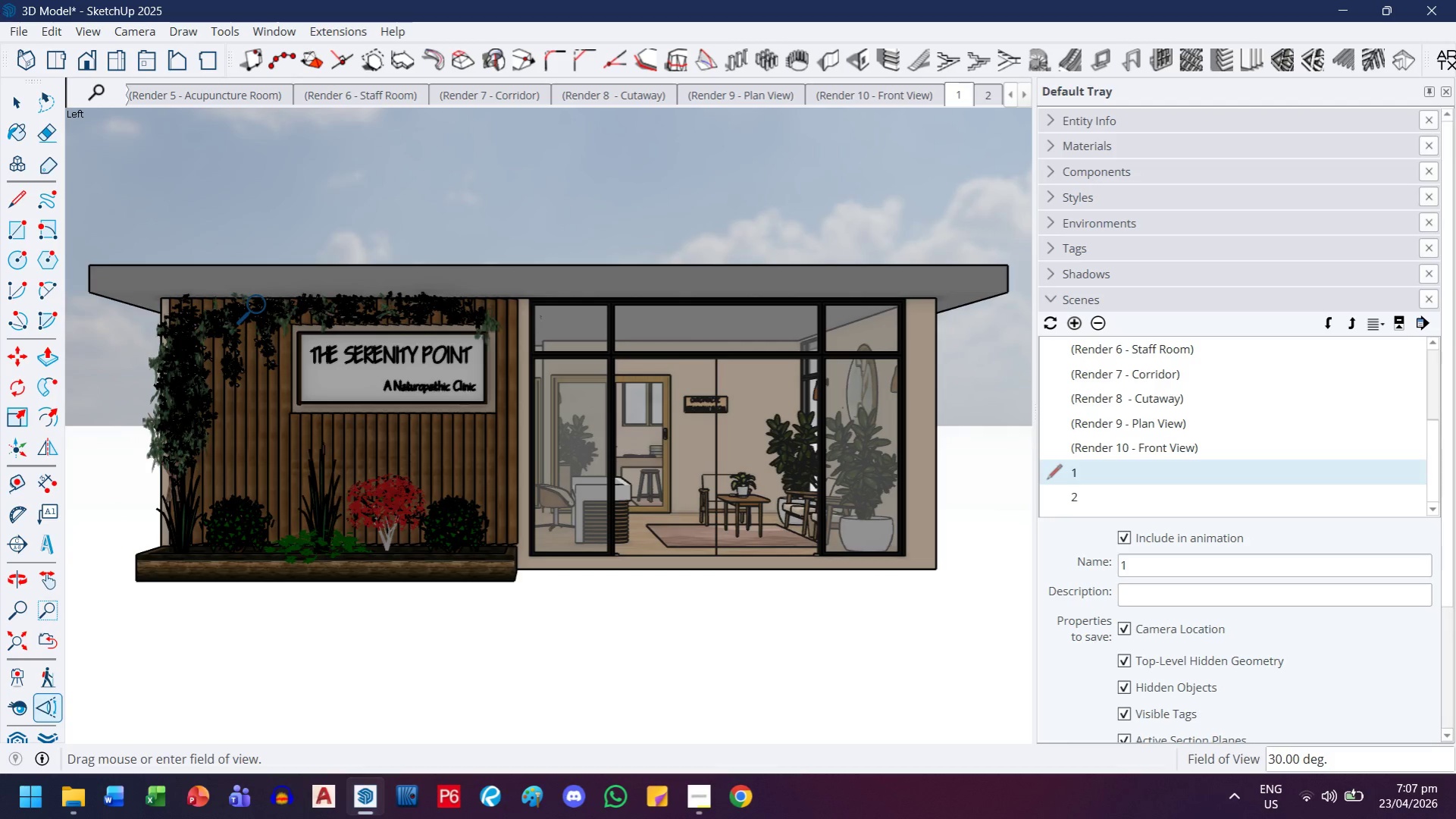 
left_click([80, 32])
 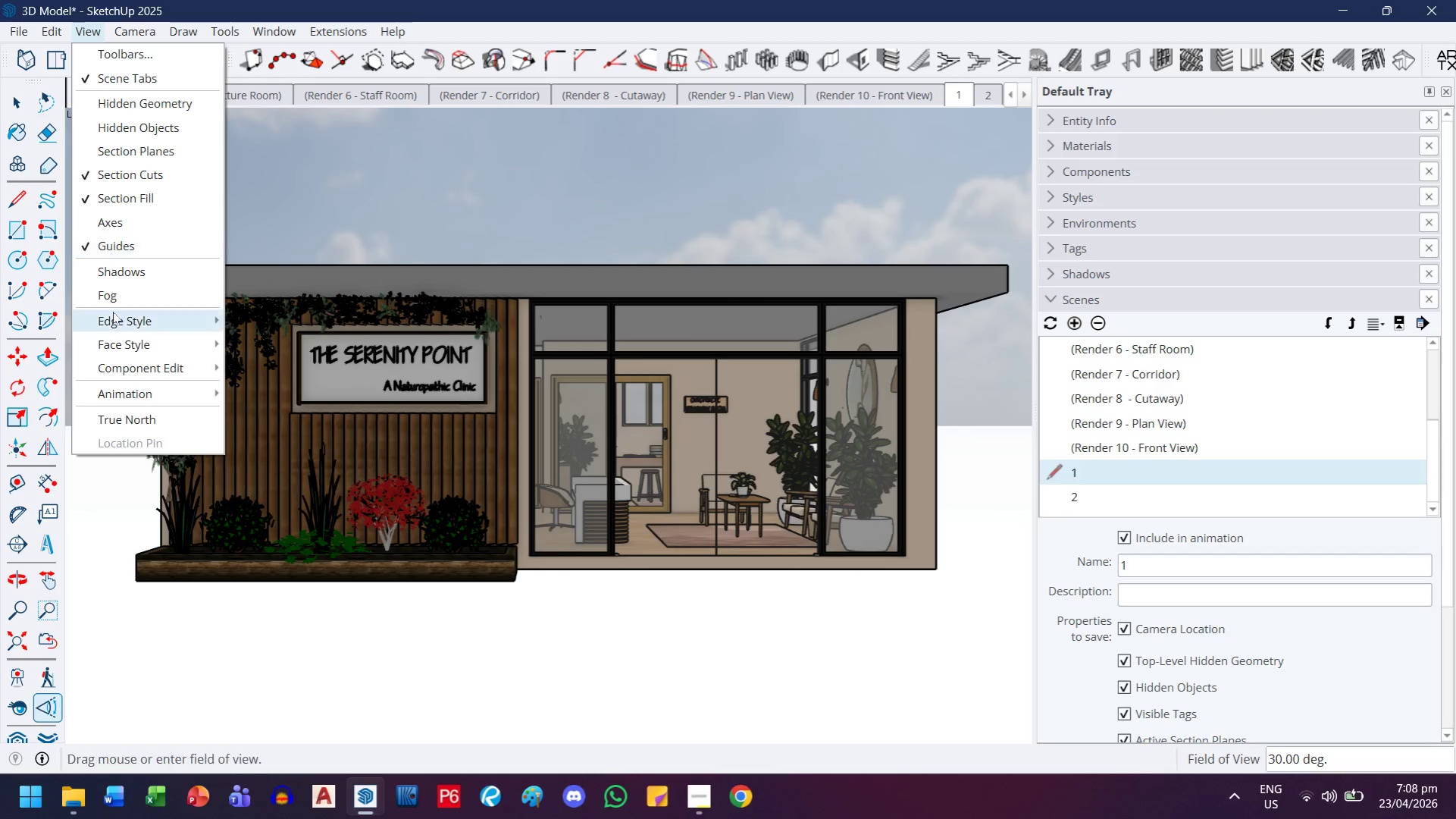 
mouse_move([132, 337])
 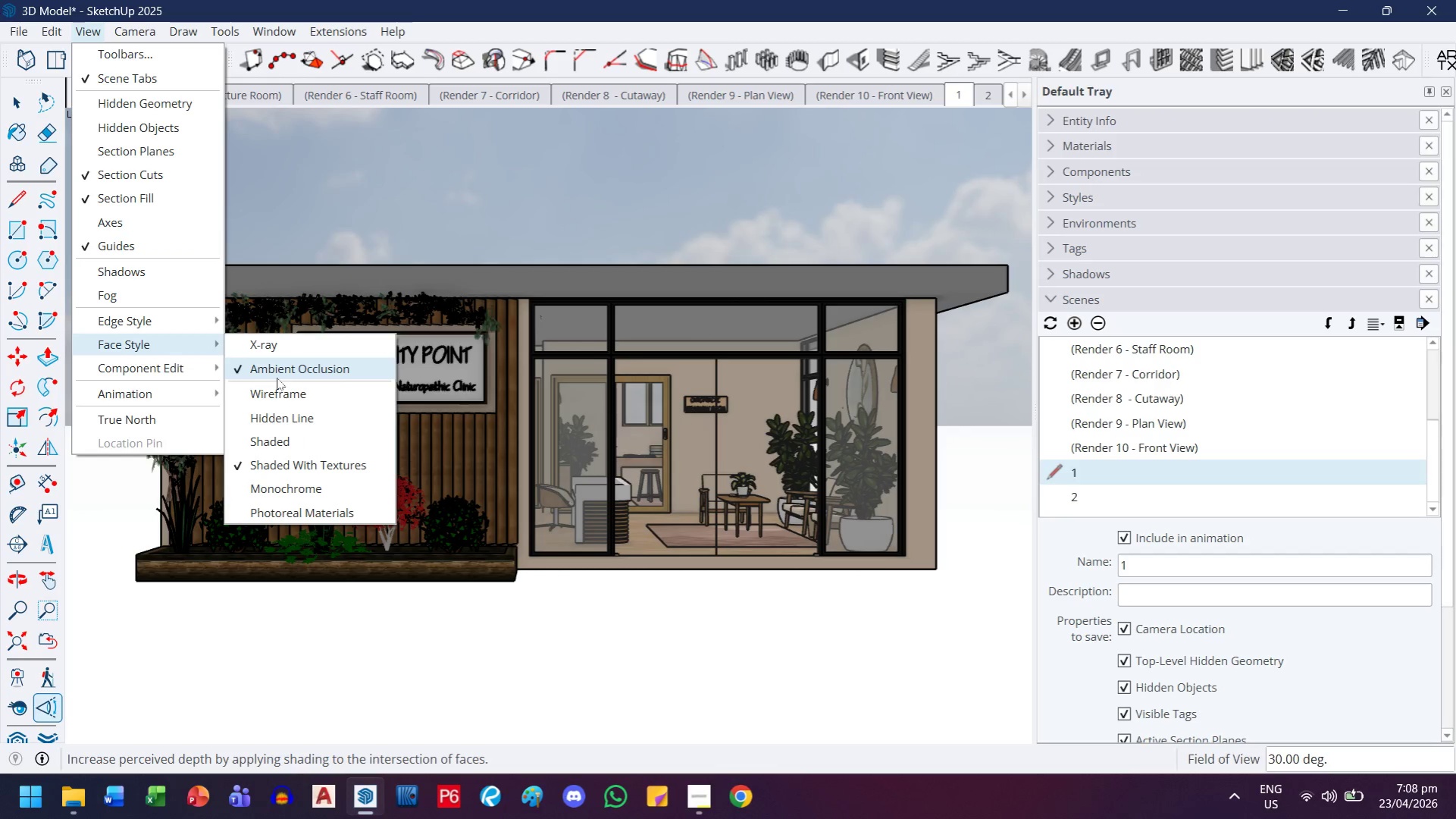 
left_click([277, 378])
 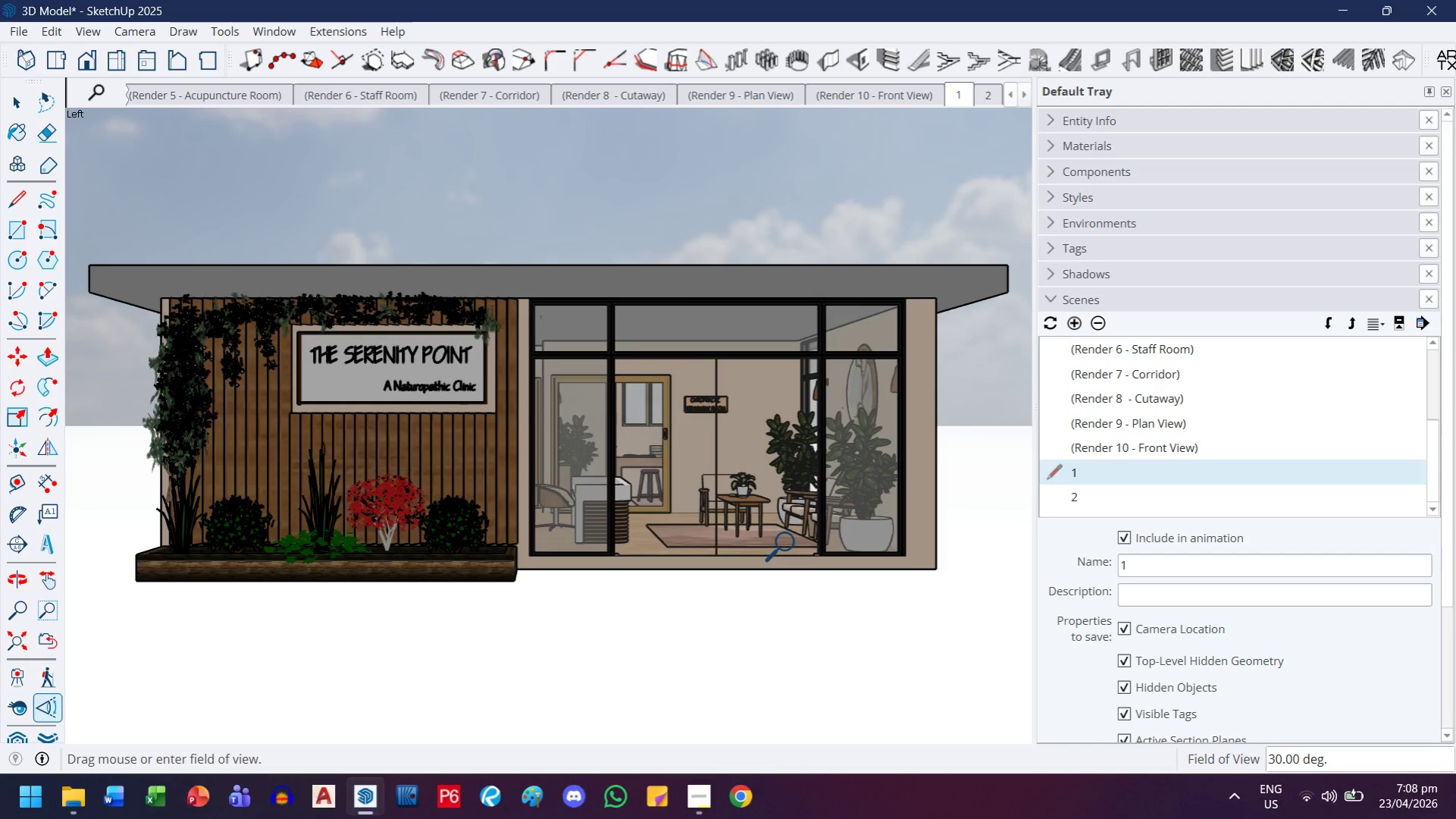 
wait(6.2)
 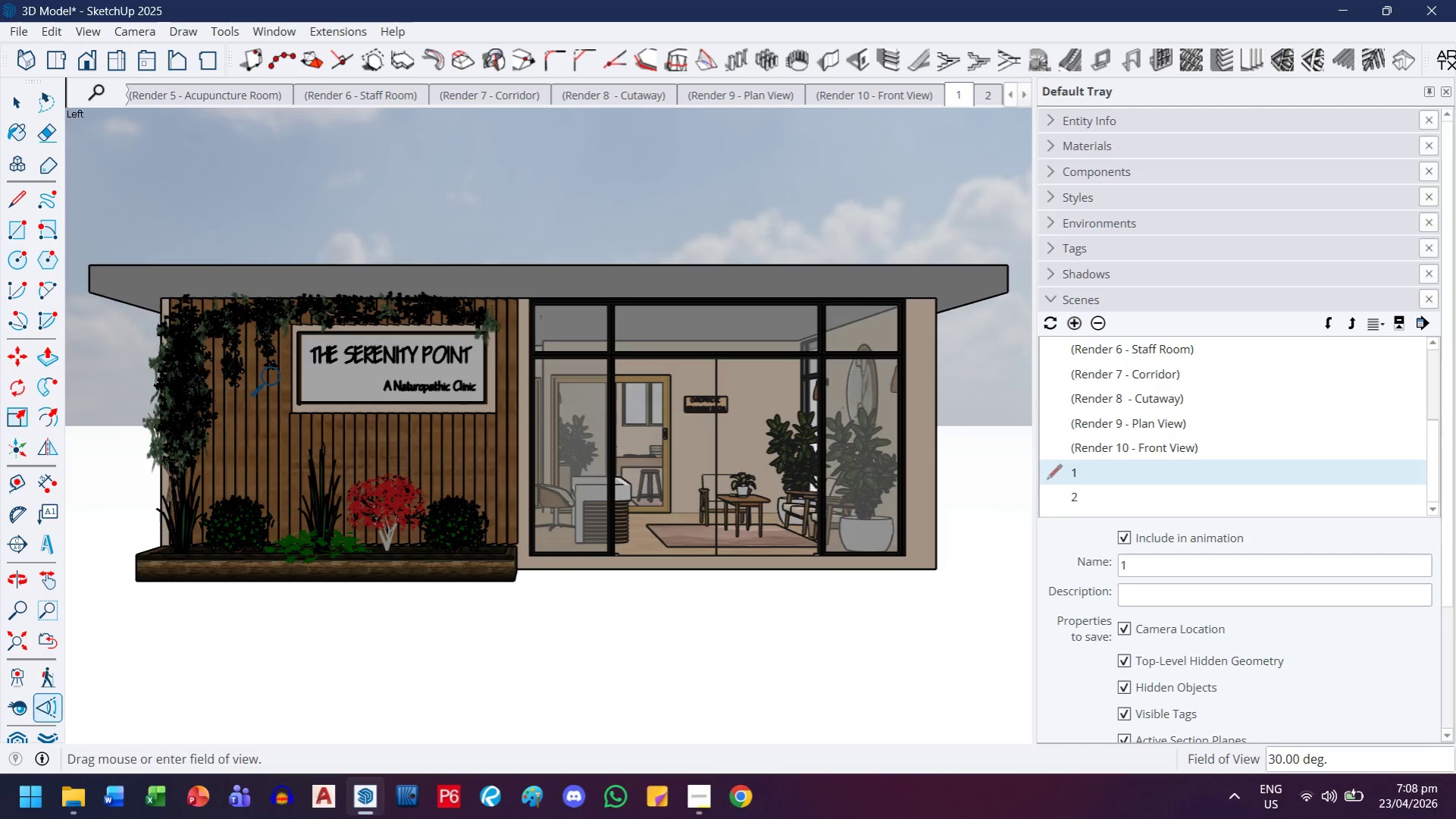 
left_click([14, 711])
 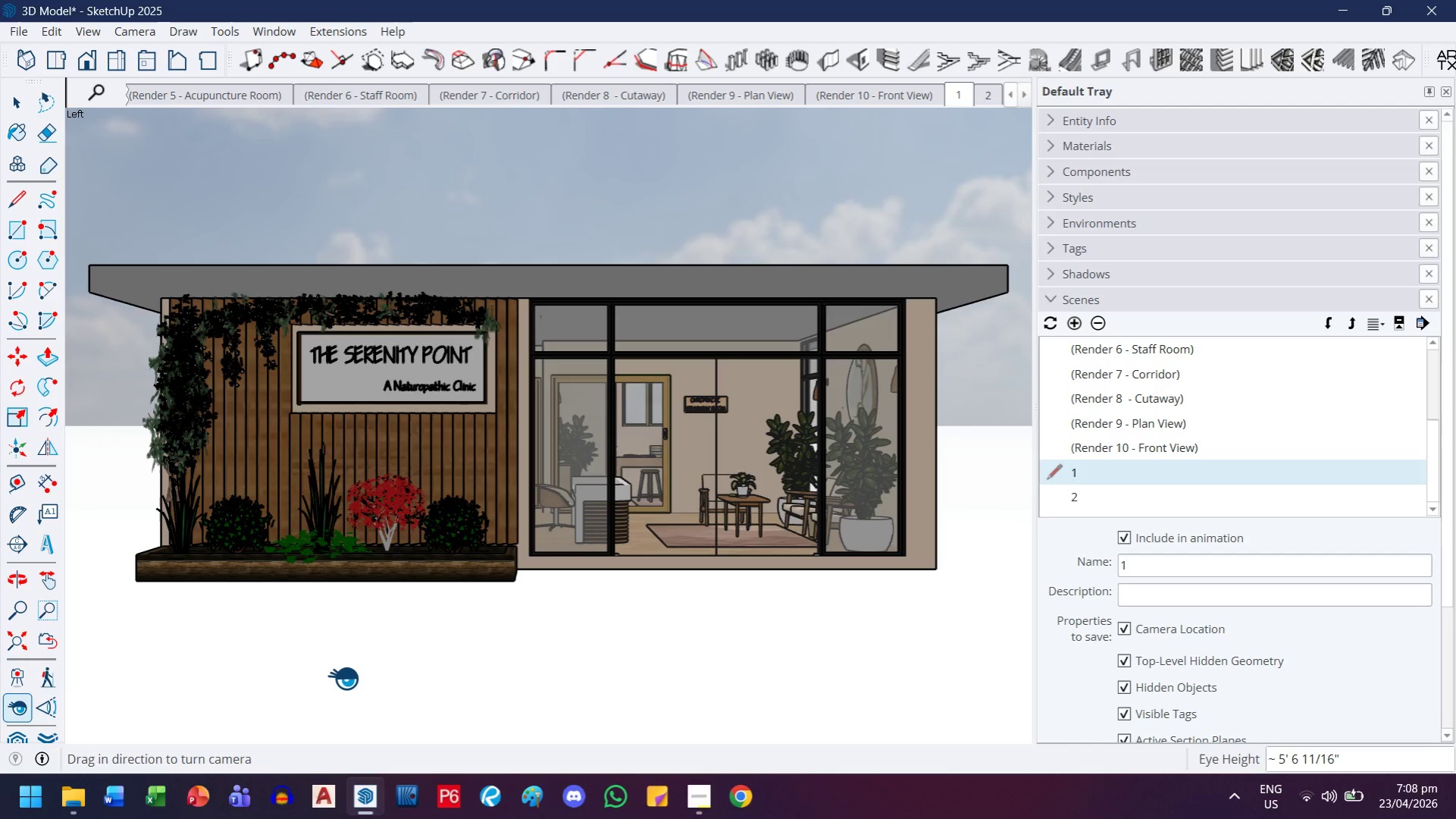 
key(5)
 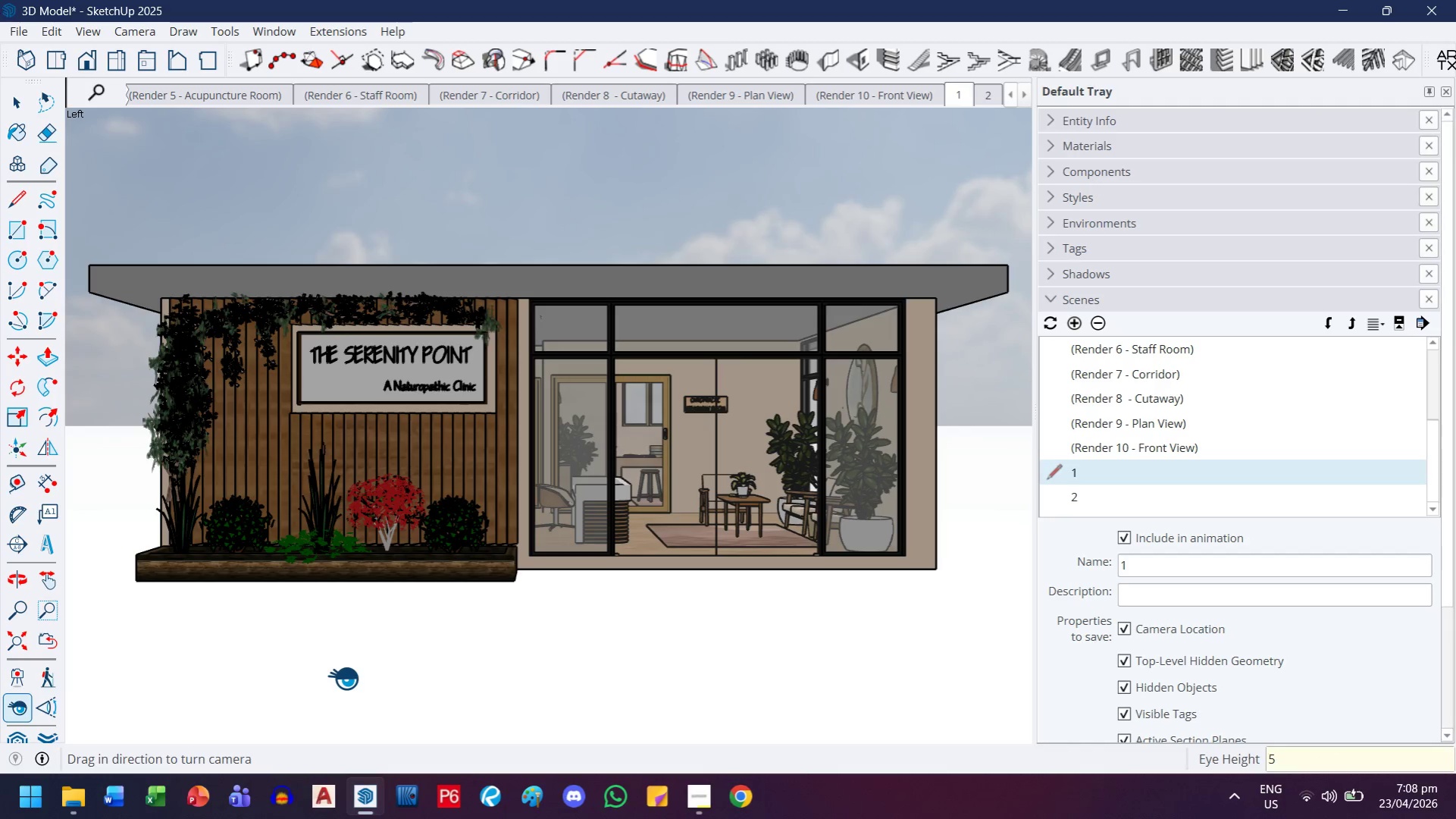 
key(Quote)
 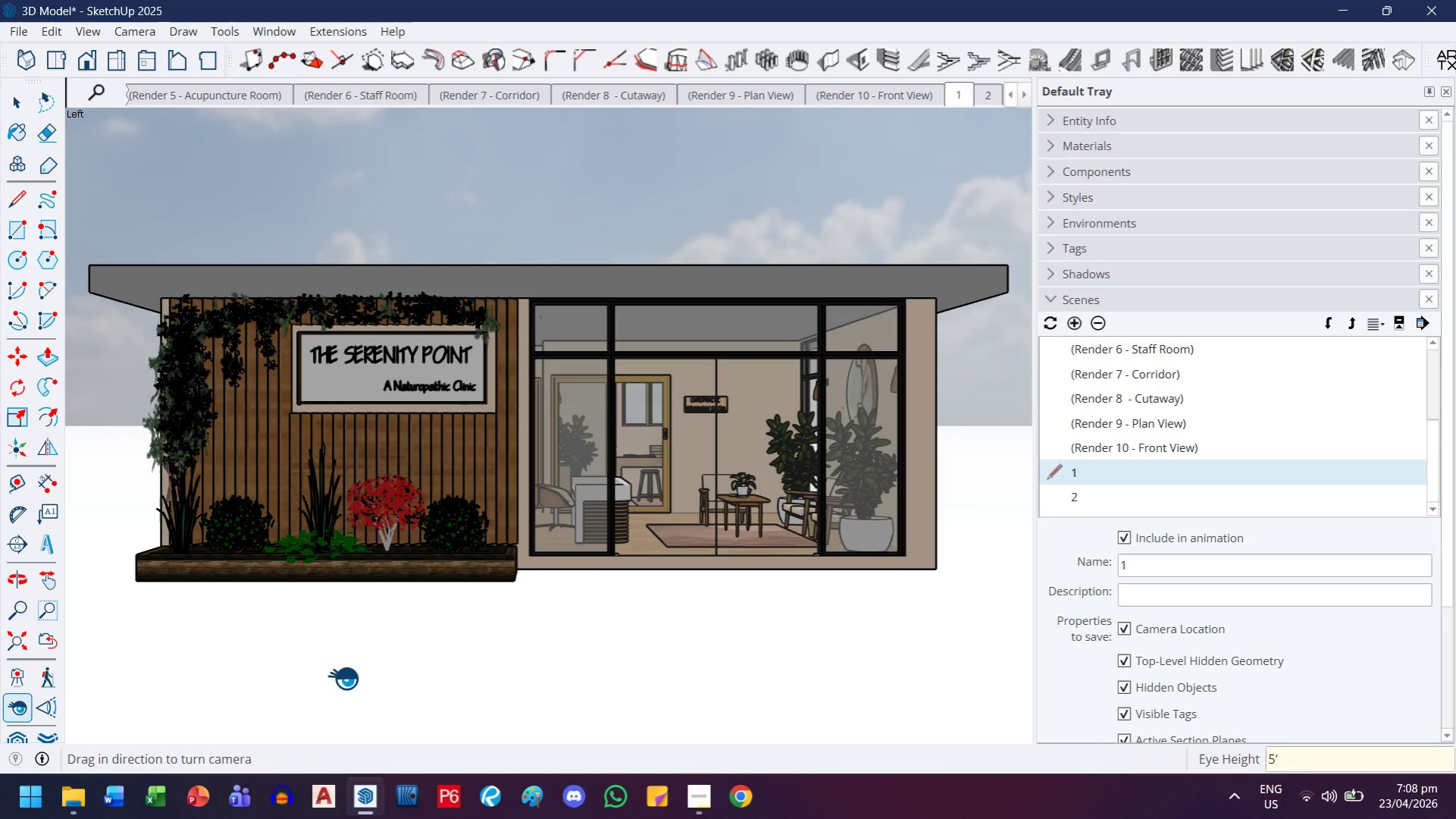 
key(Backspace)
 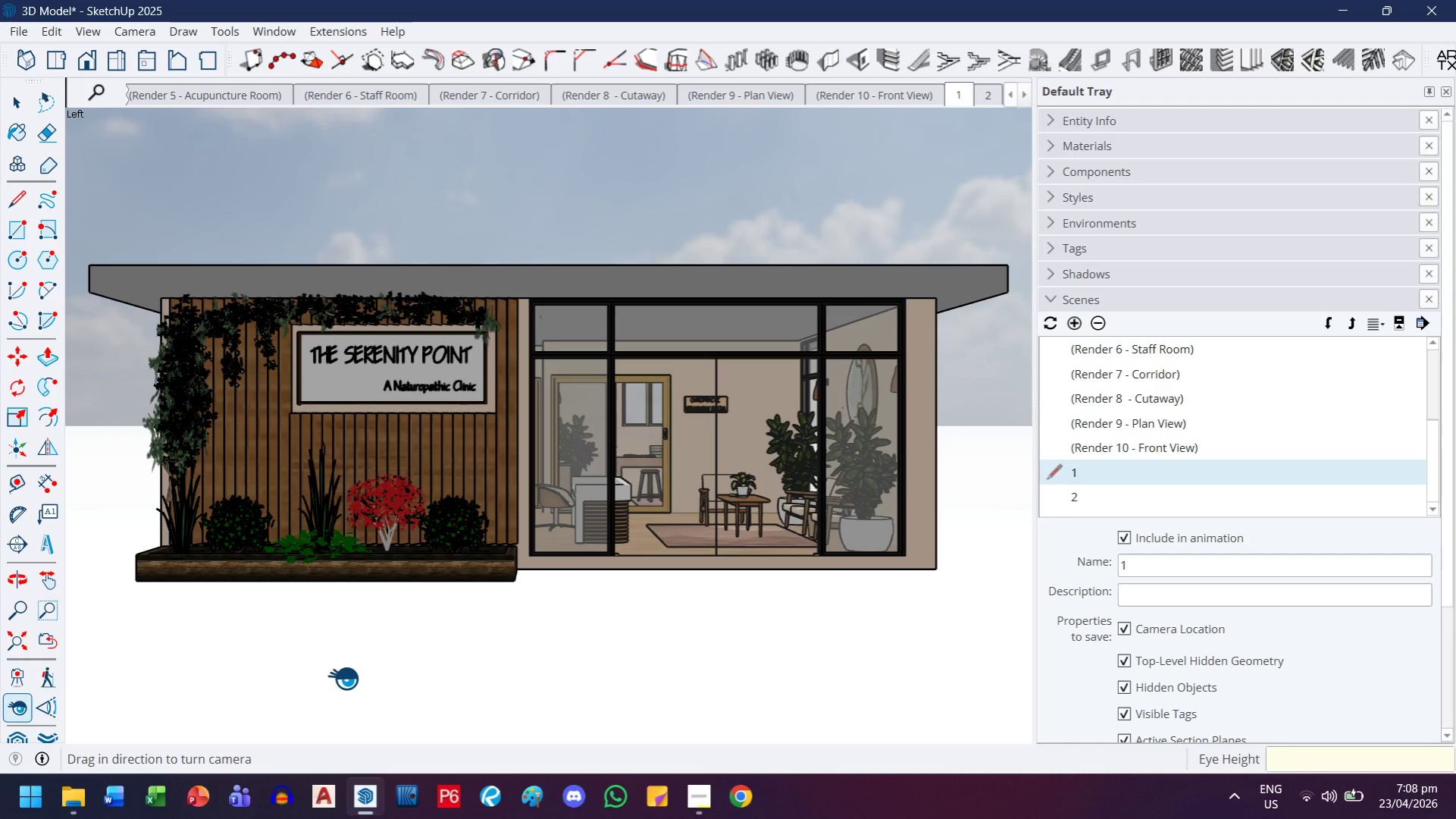 
key(Backspace)
 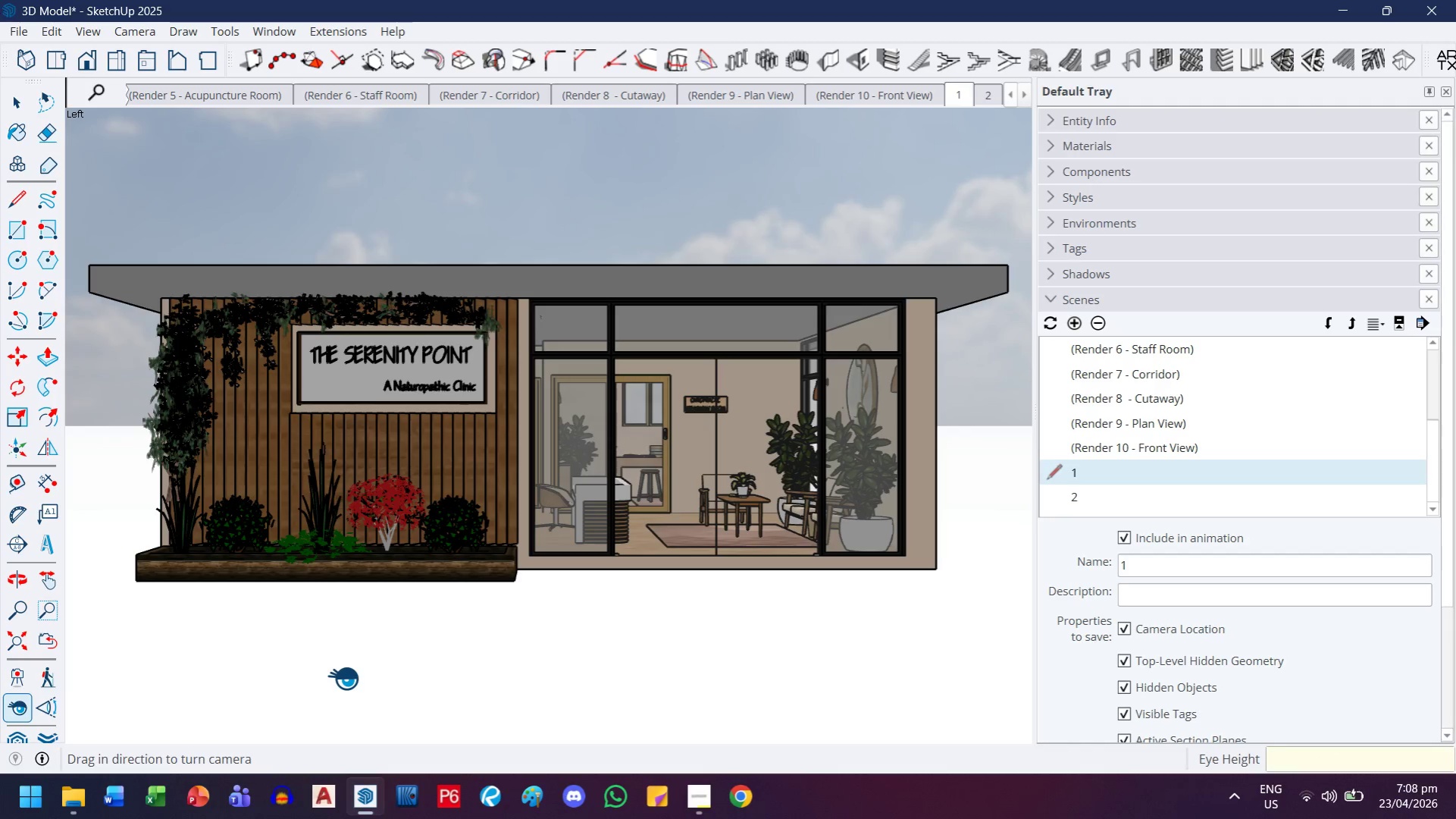 
key(6)
 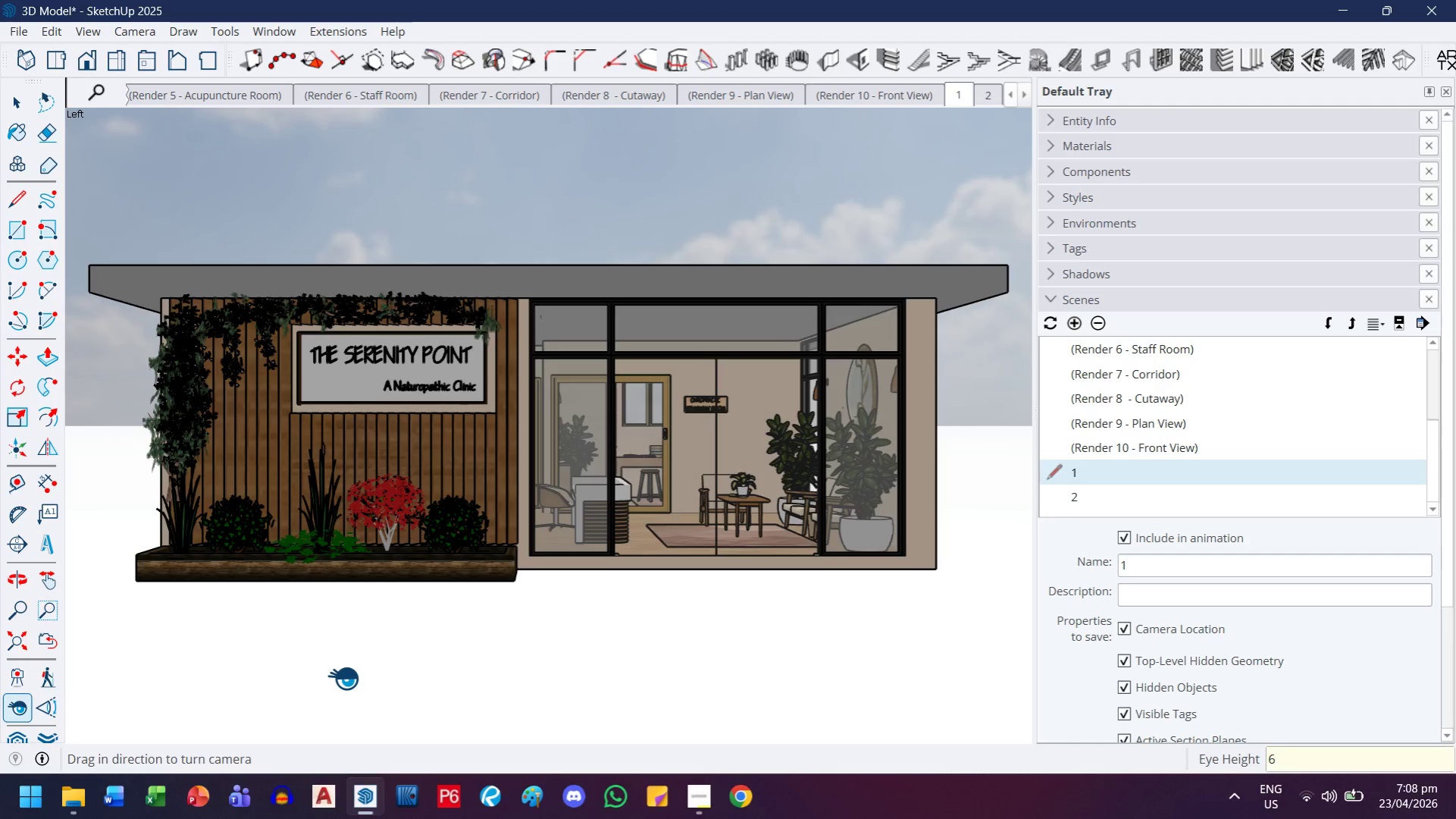 
key(Quote)
 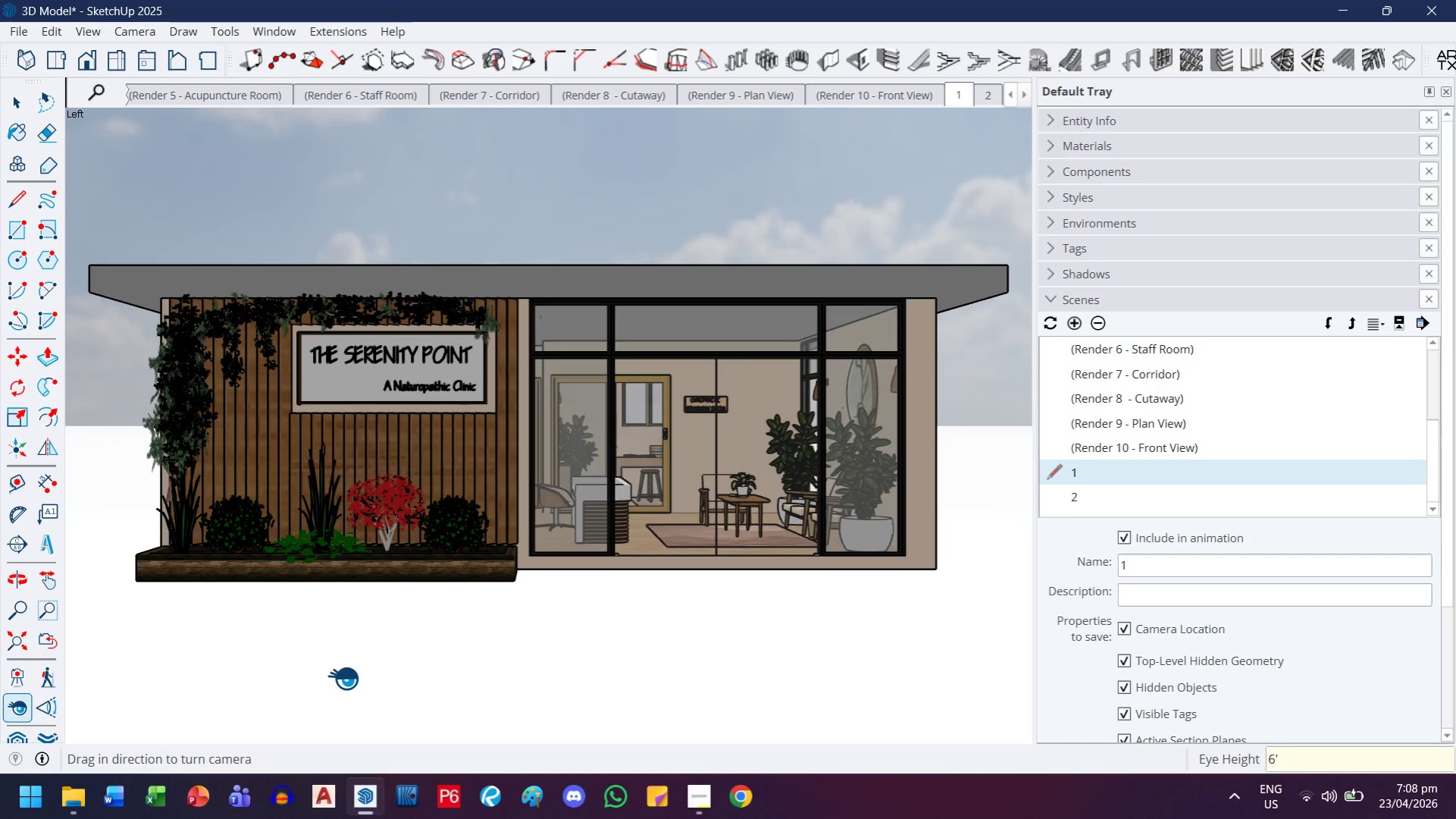 
key(Enter)
 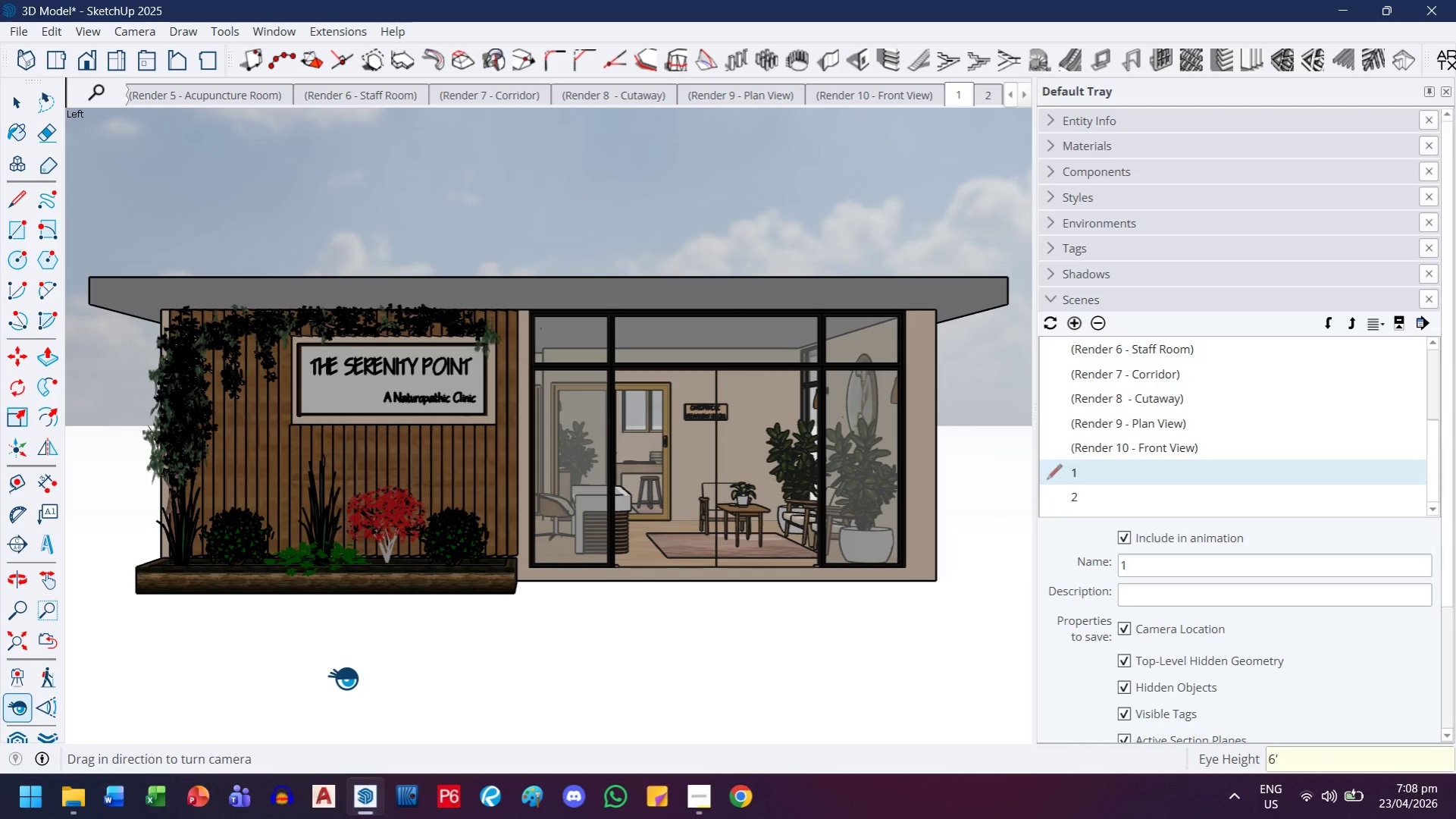 
key(7)
 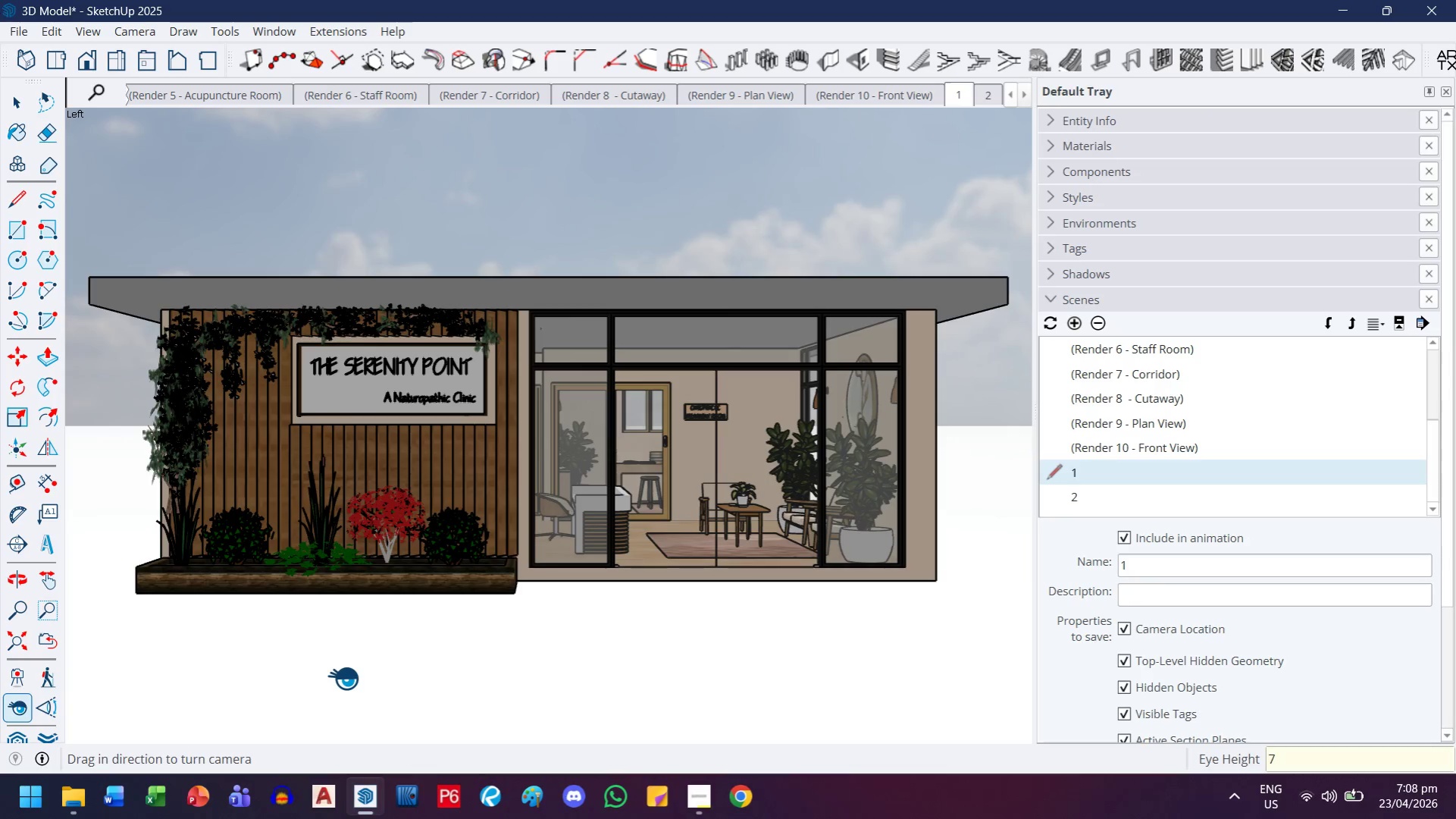 
key(Quote)
 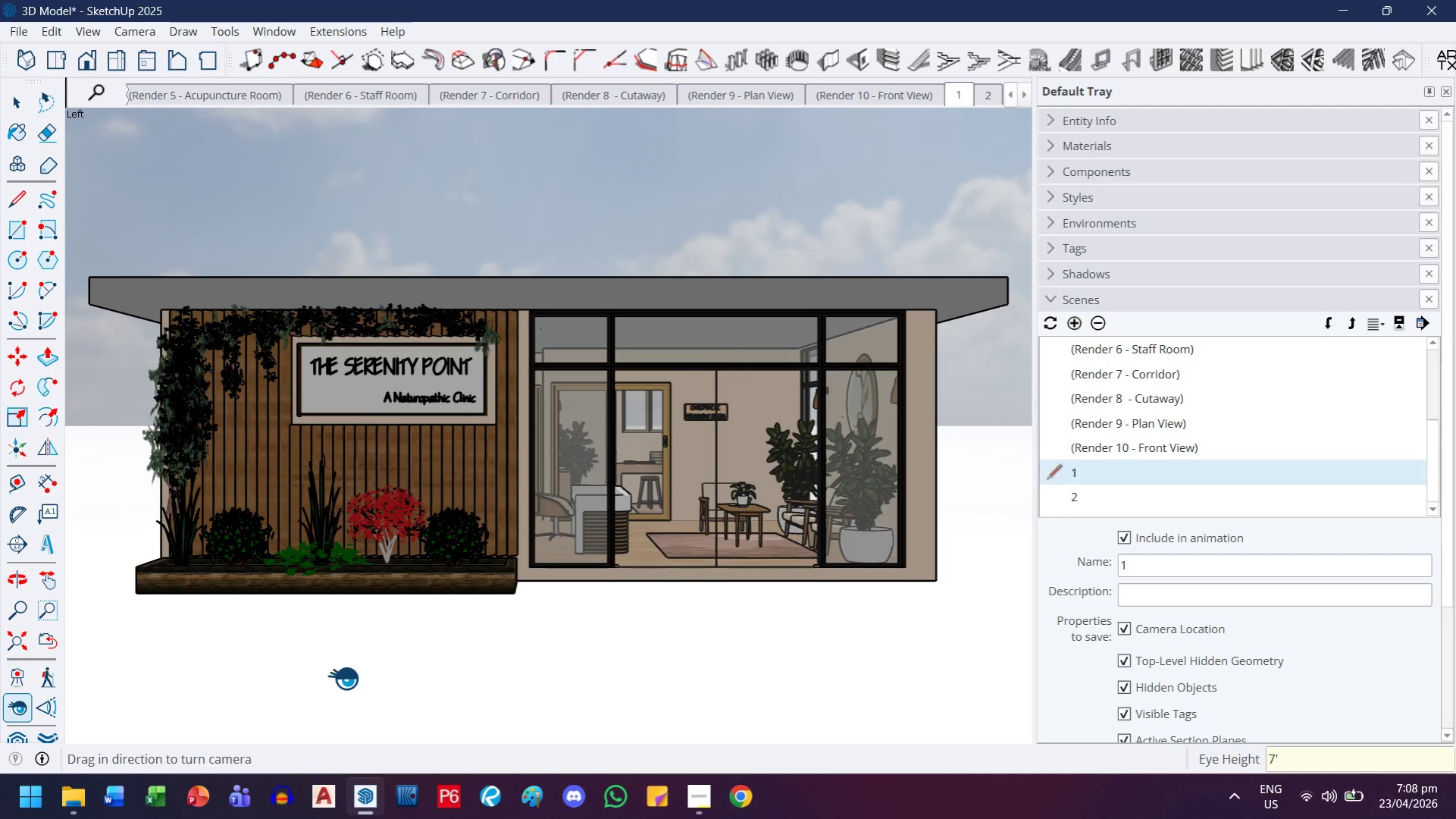 
key(Enter)
 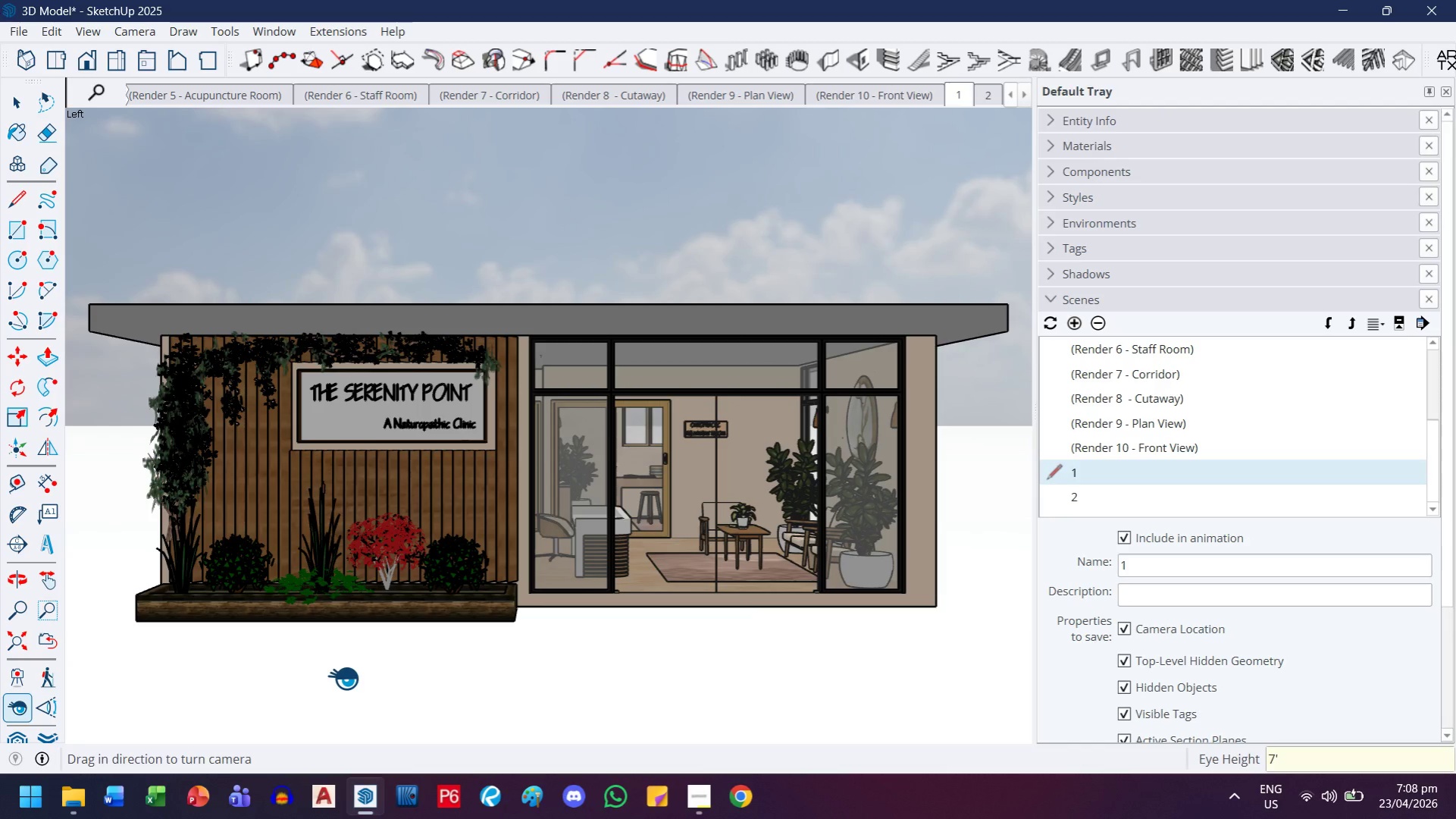 
key(8)
 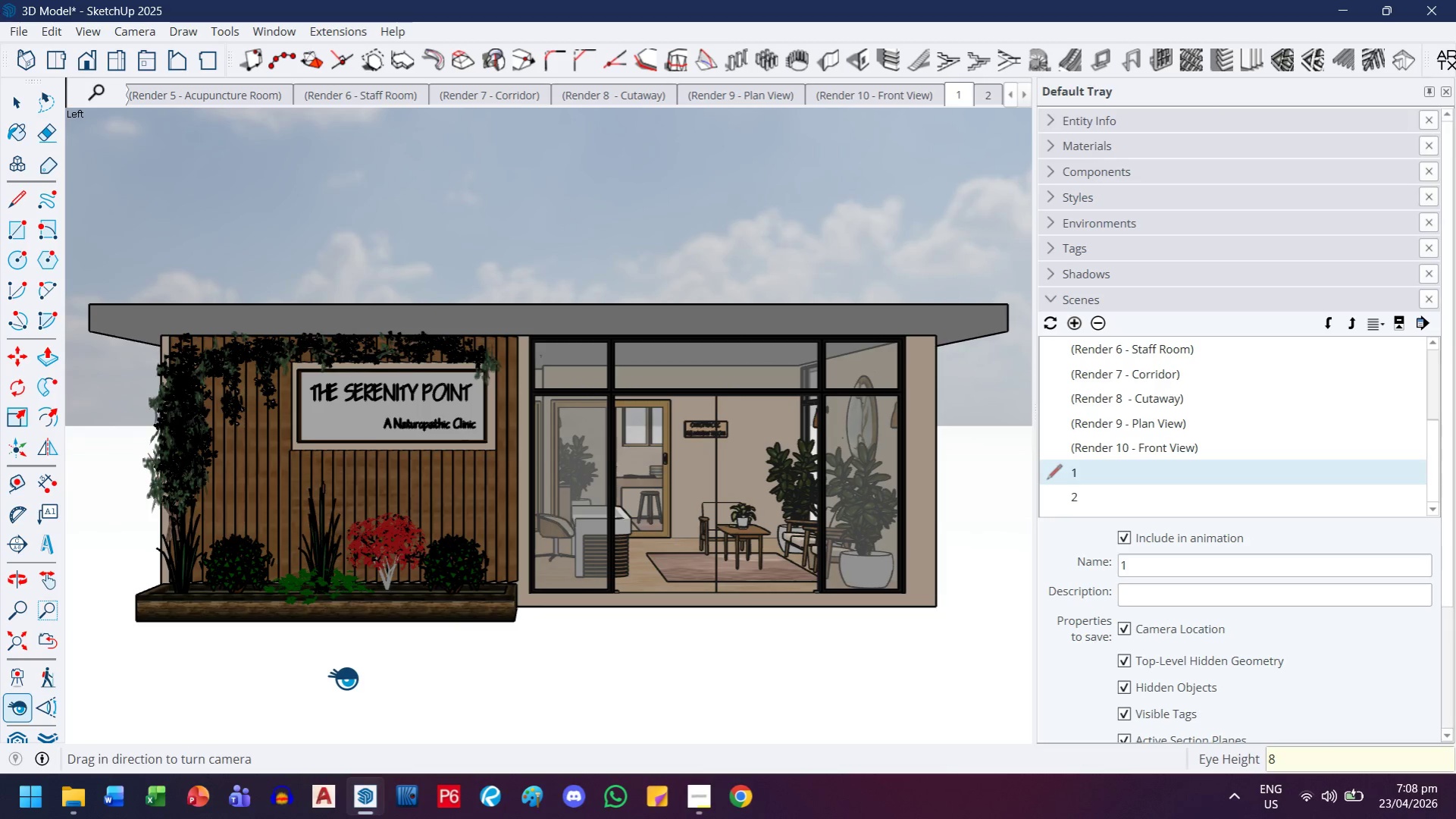 
key(Quote)
 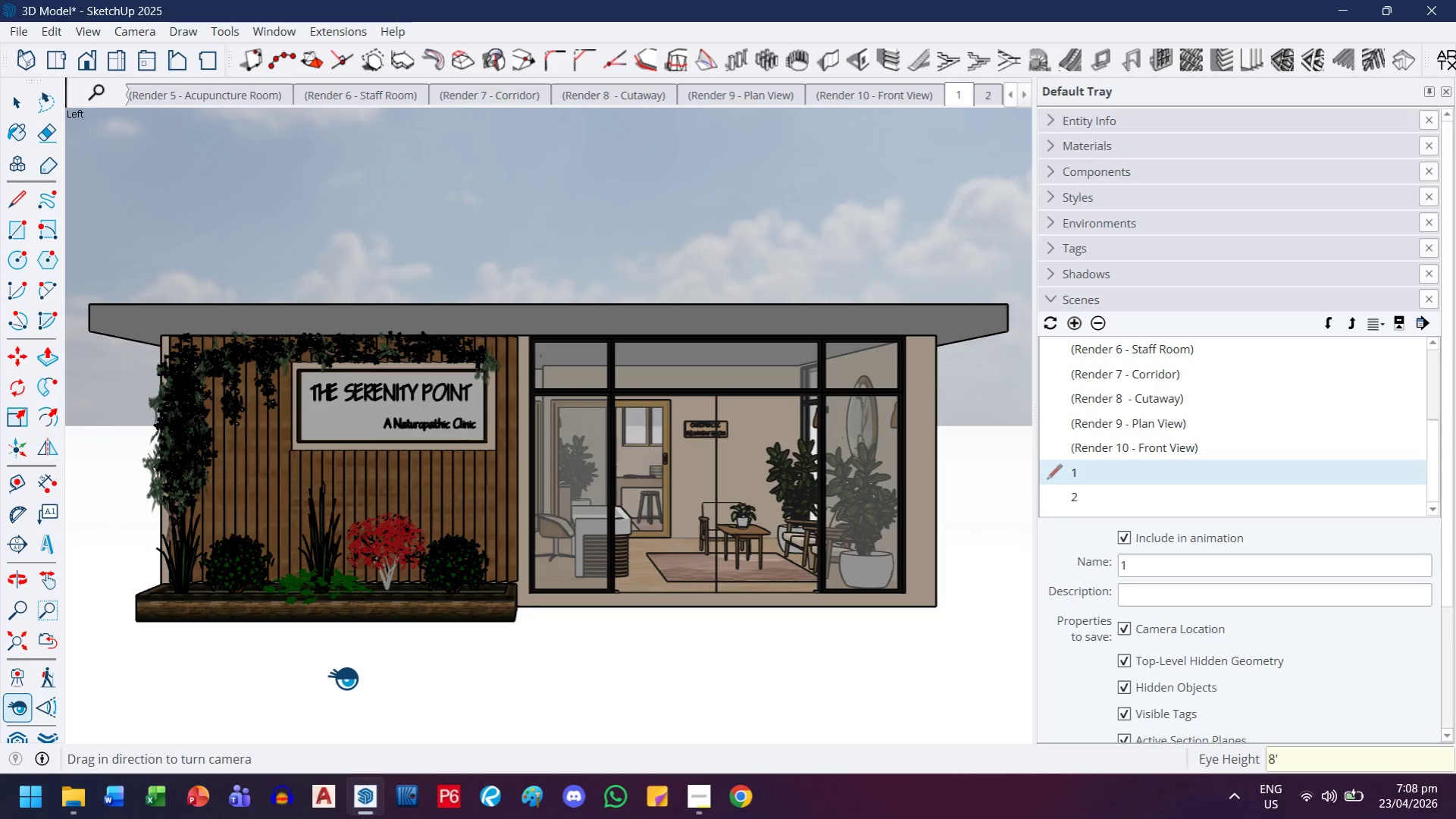 
key(Enter)
 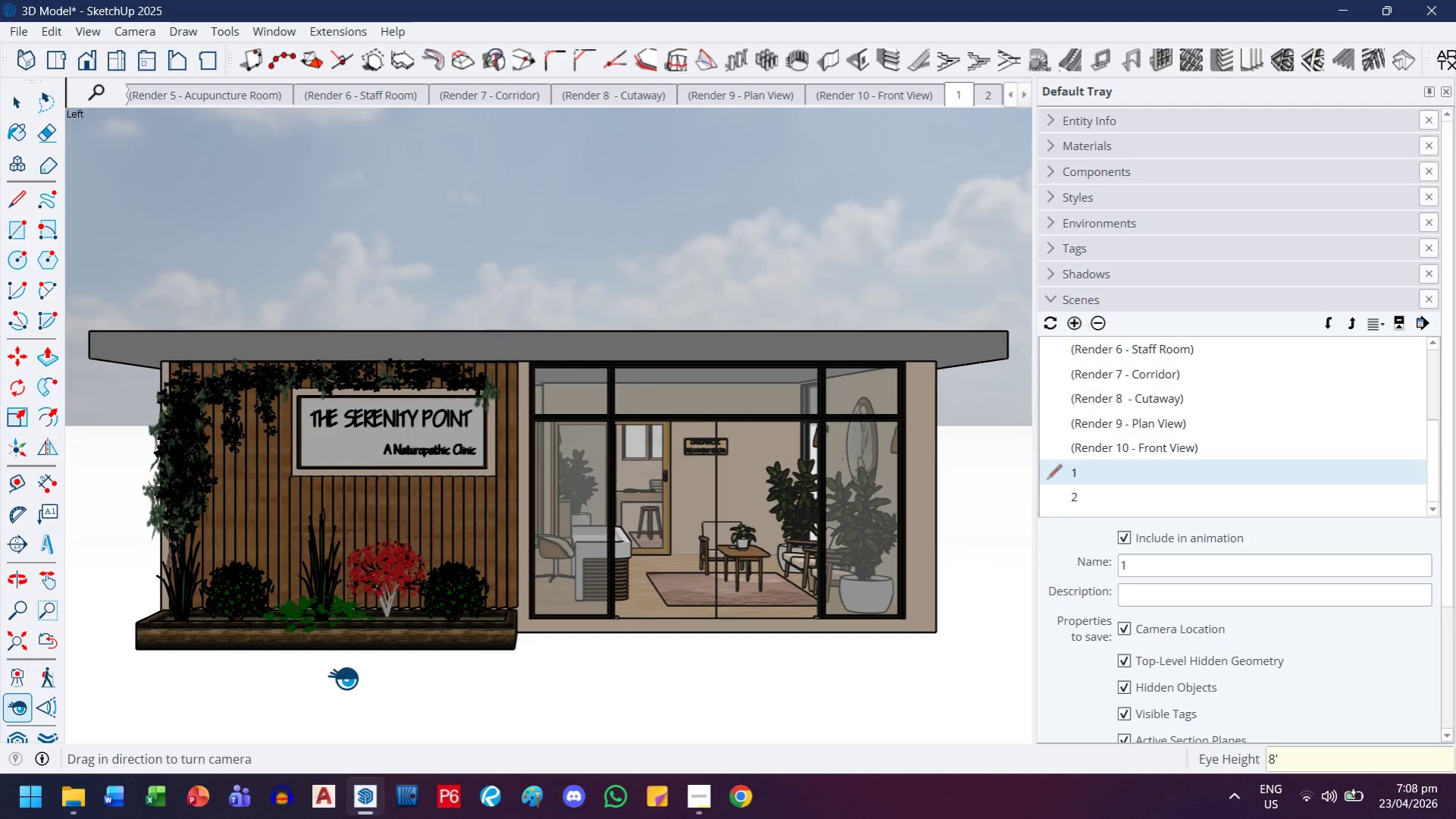 
key(7)
 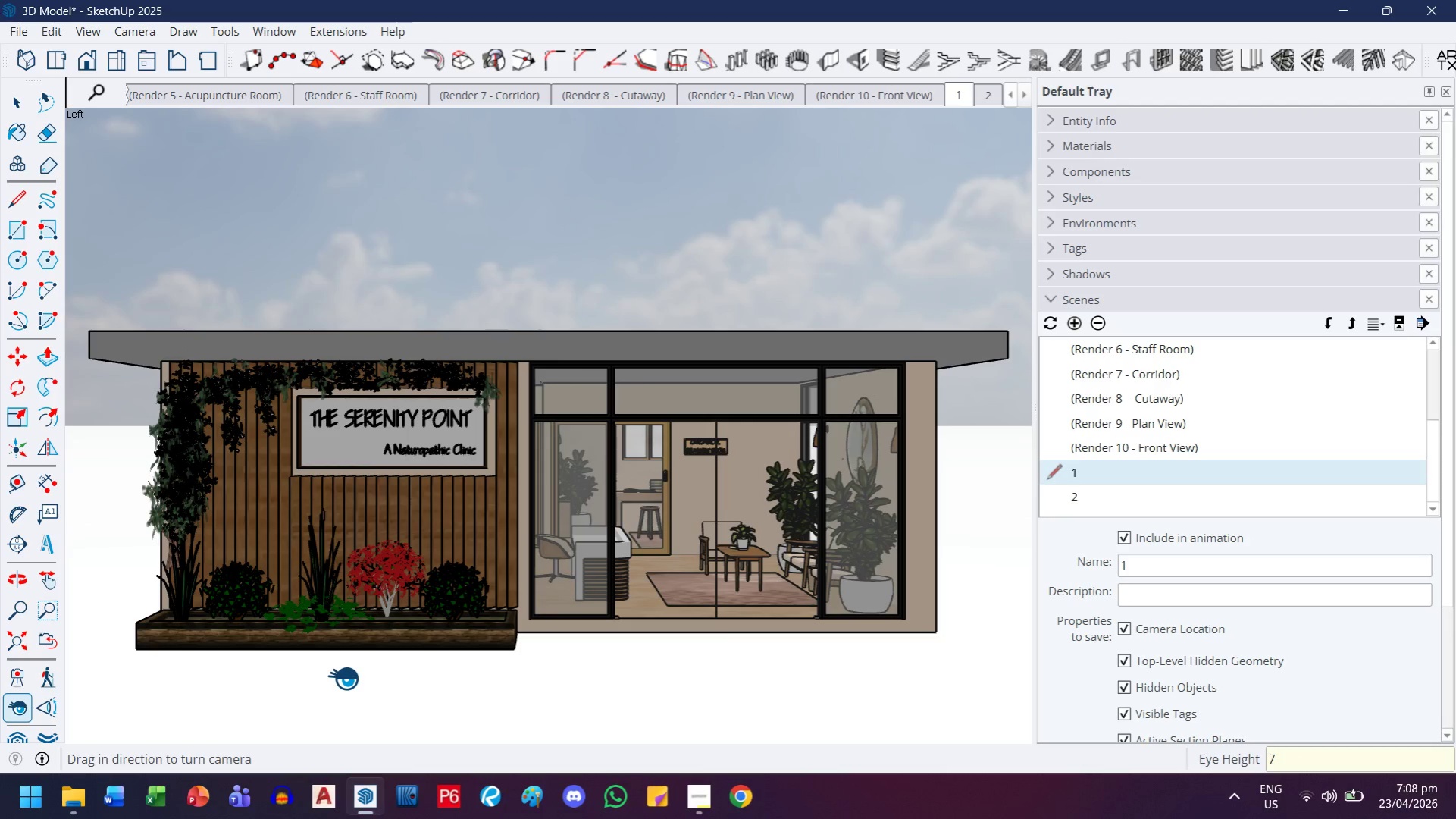 
key(Quote)
 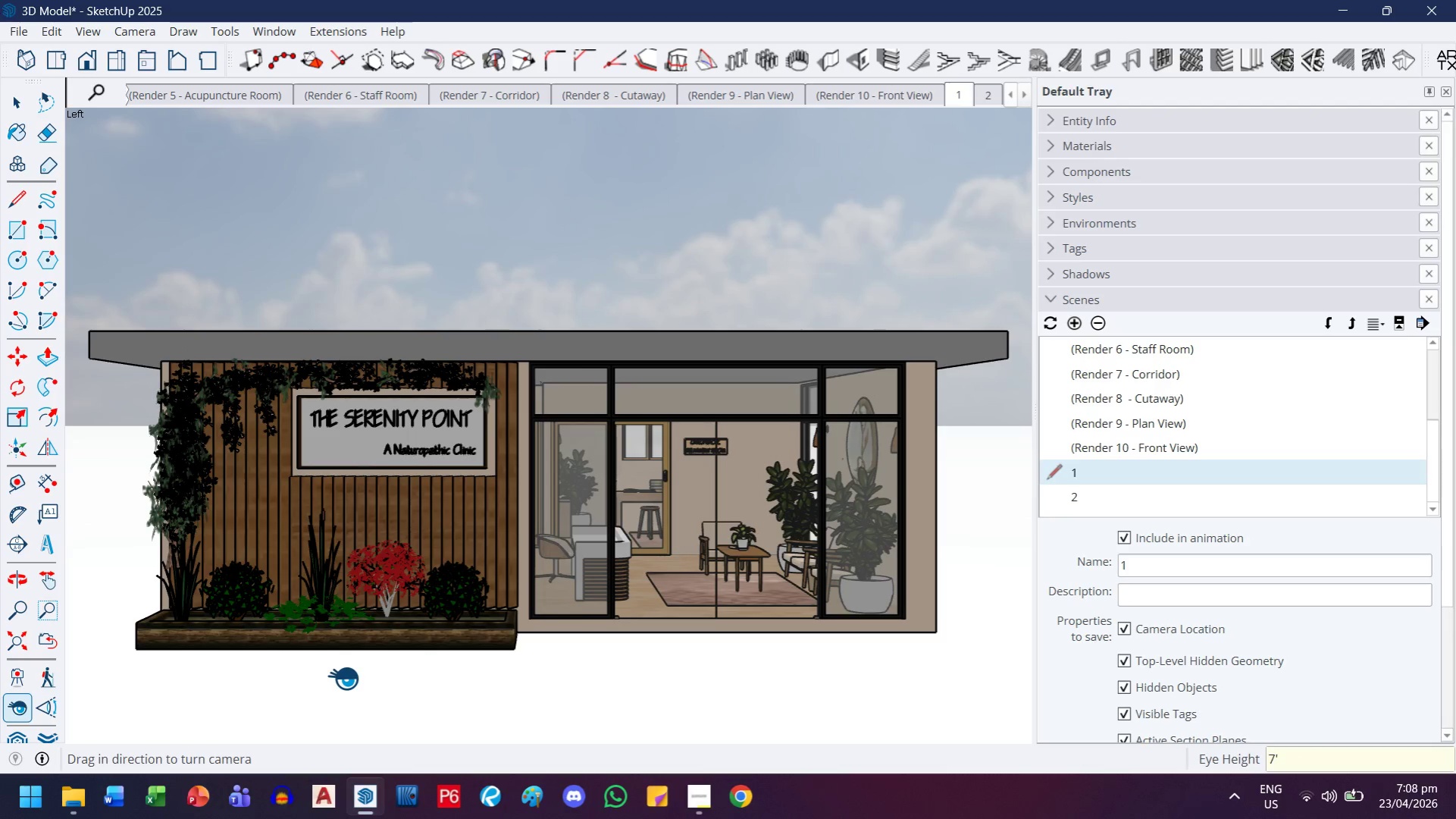 
key(Enter)
 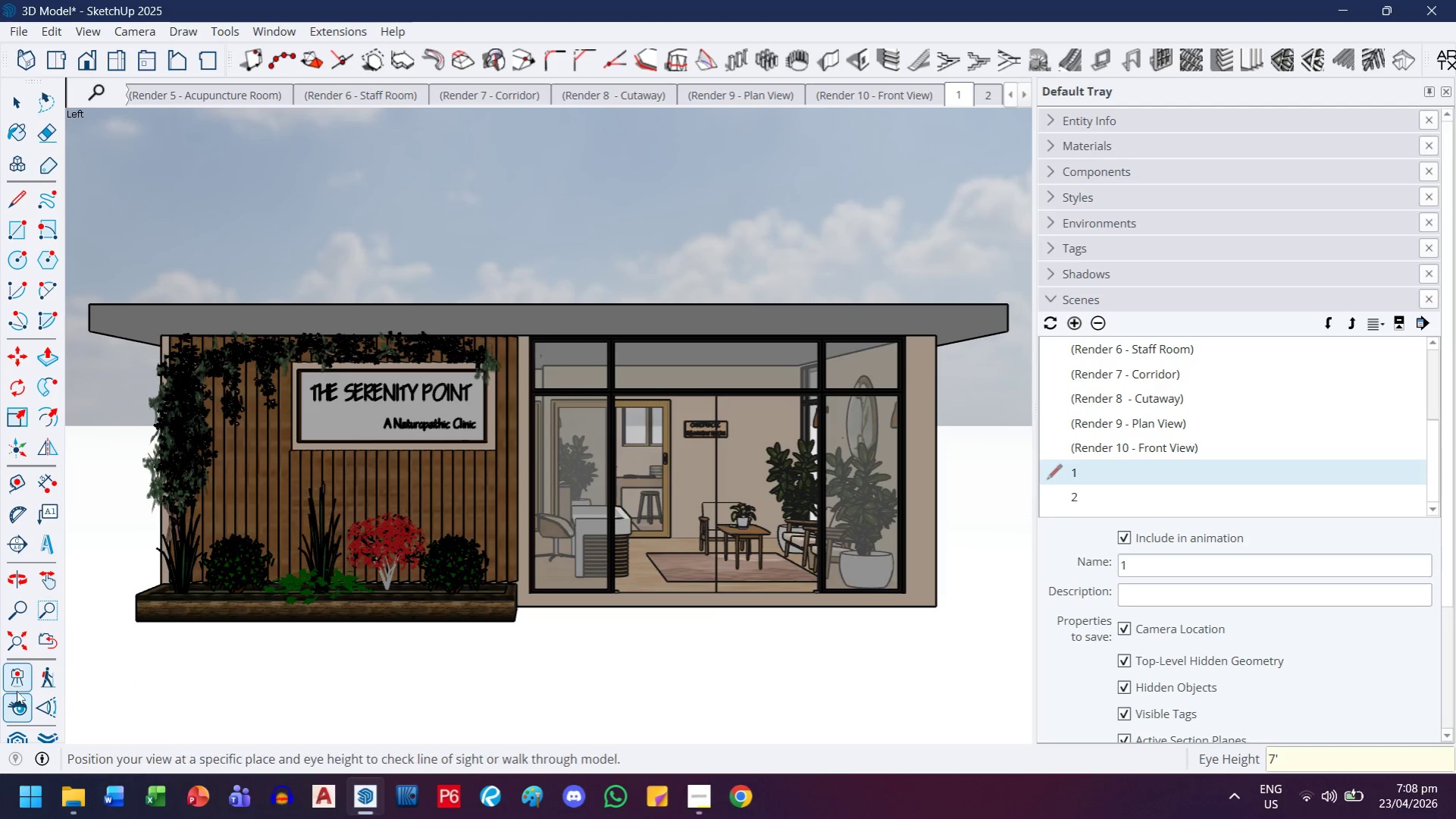 
left_click([46, 711])
 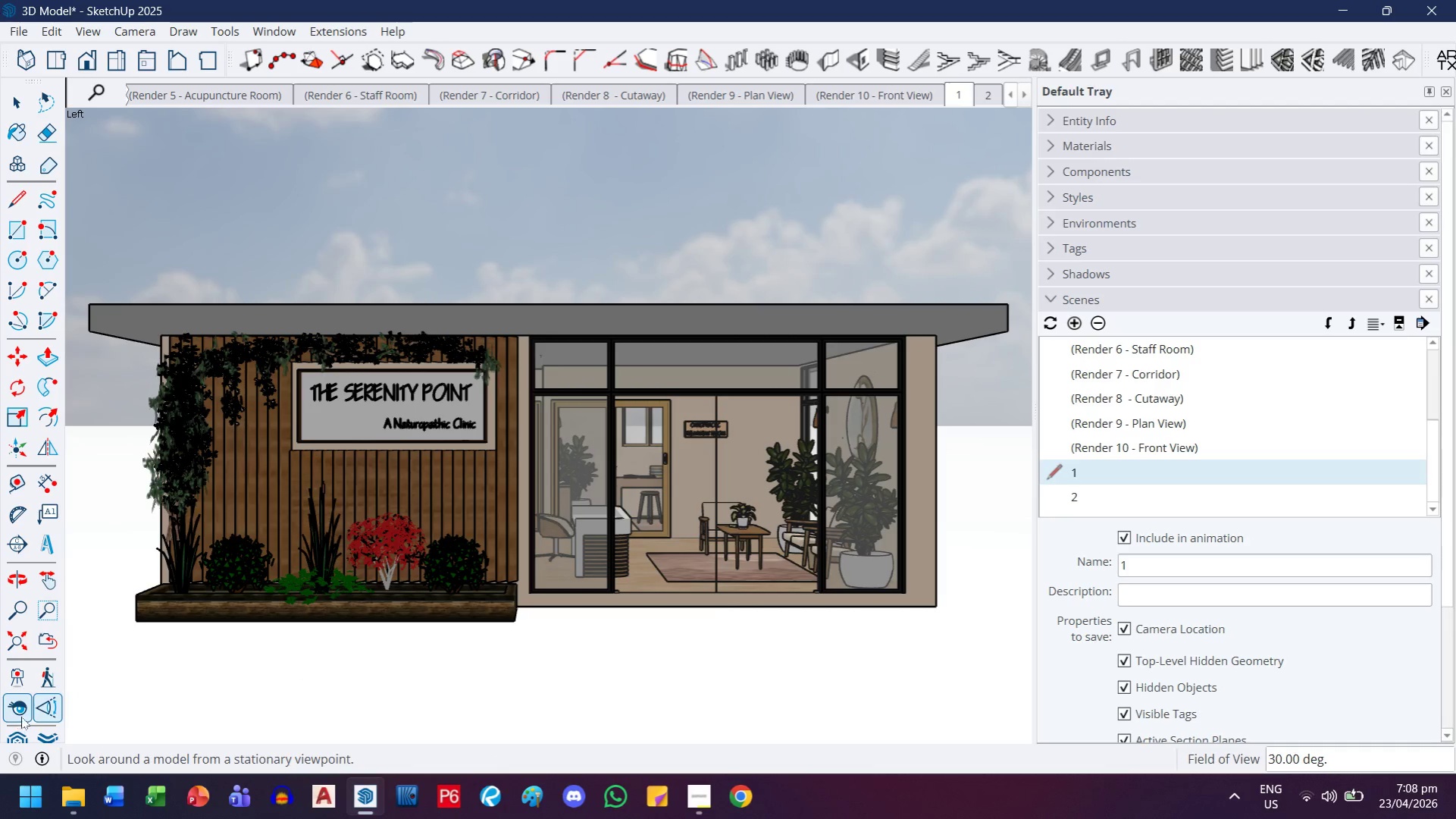 
left_click([22, 649])
 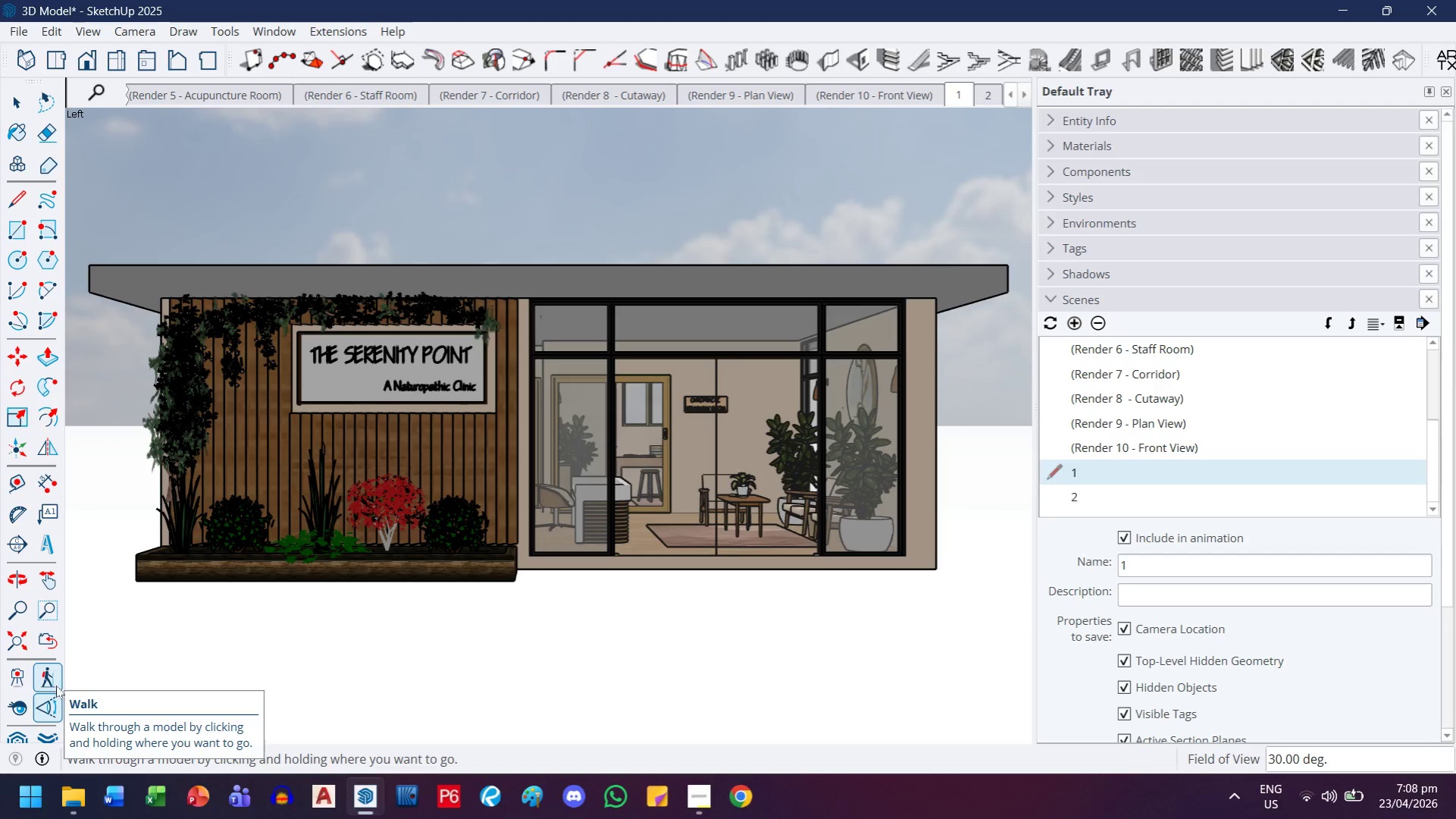 
left_click([17, 701])
 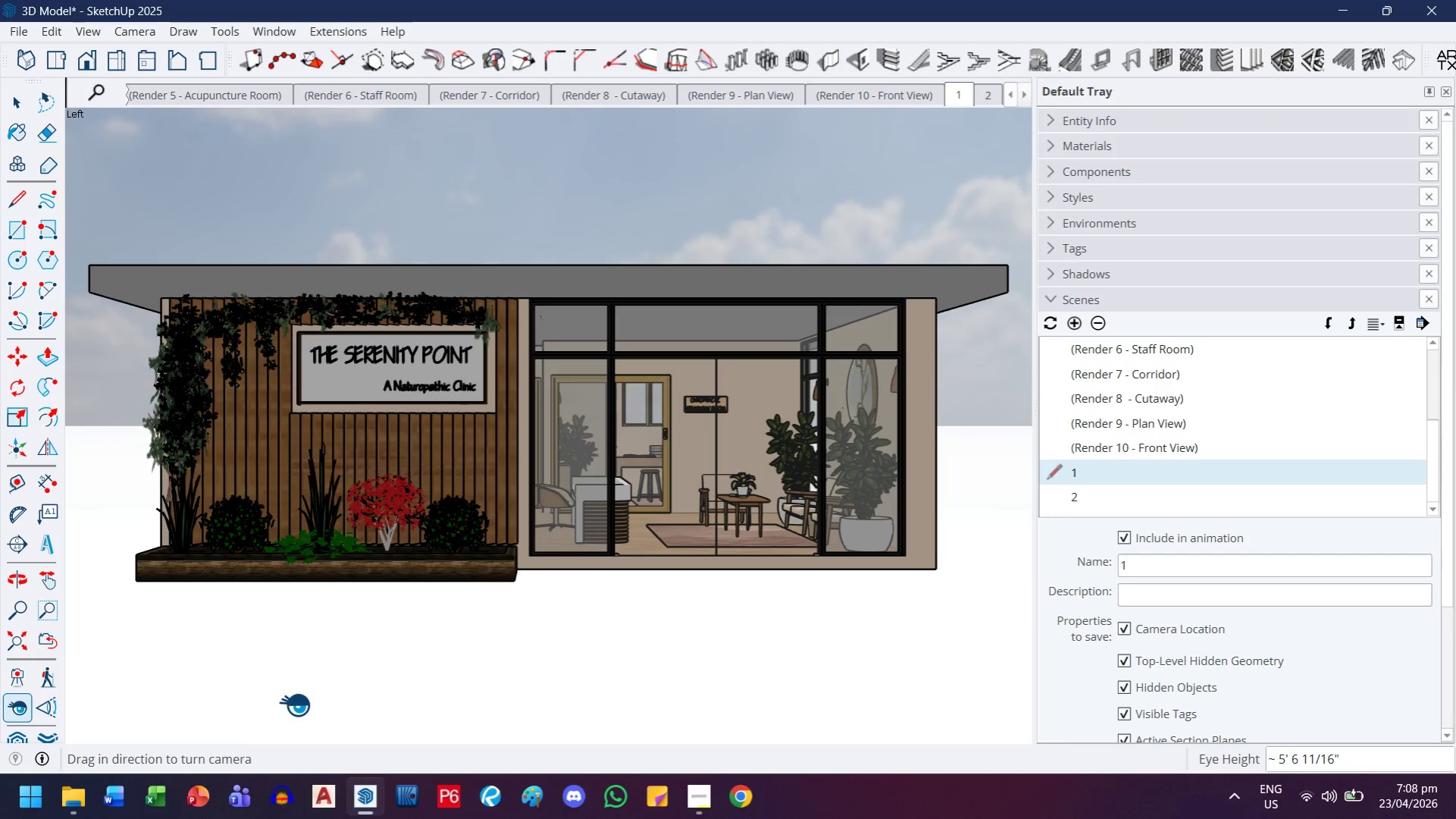 
key(7)
 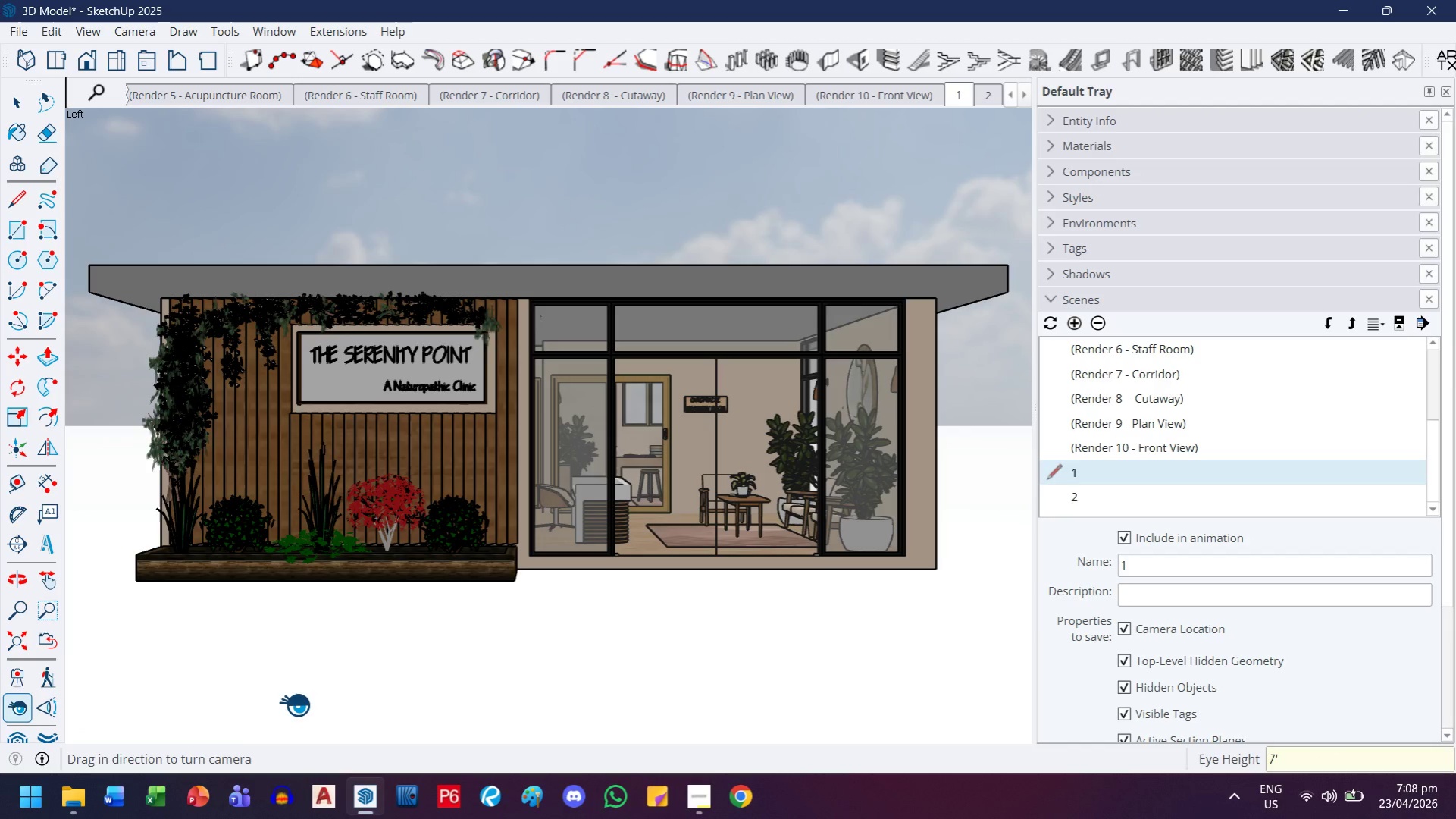 
key(Quote)
 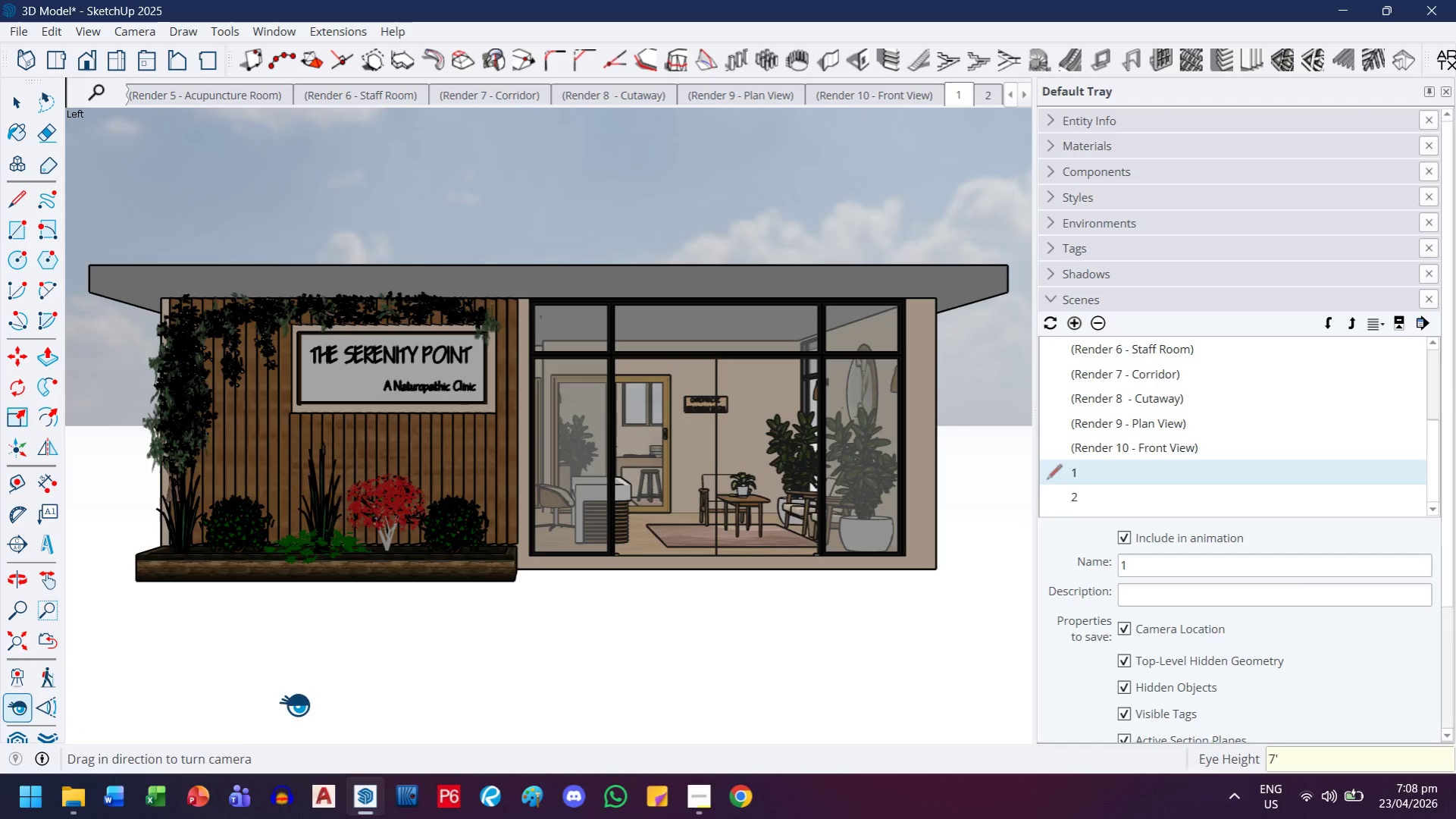 
key(Enter)
 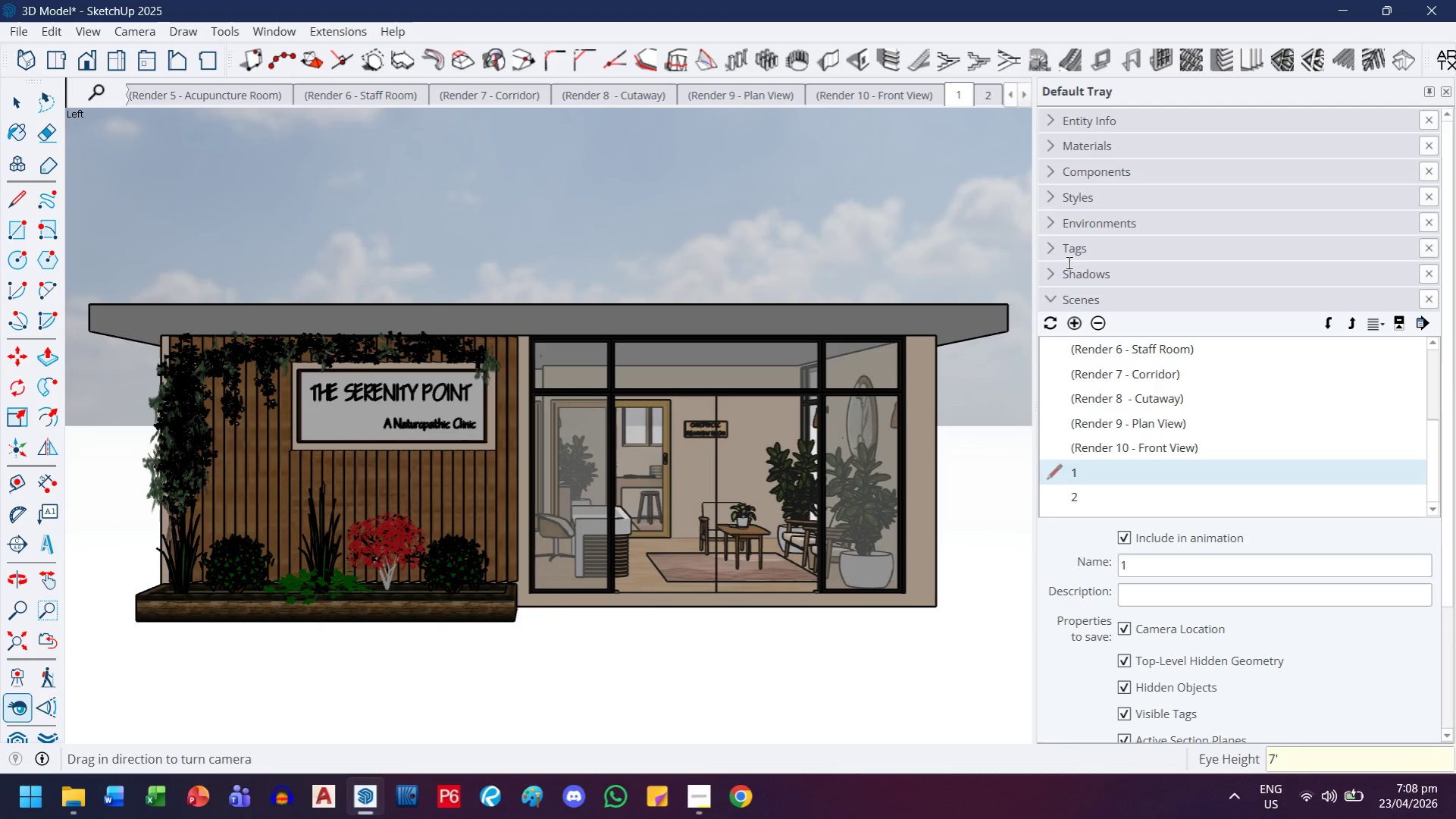 
double_click([1073, 227])
 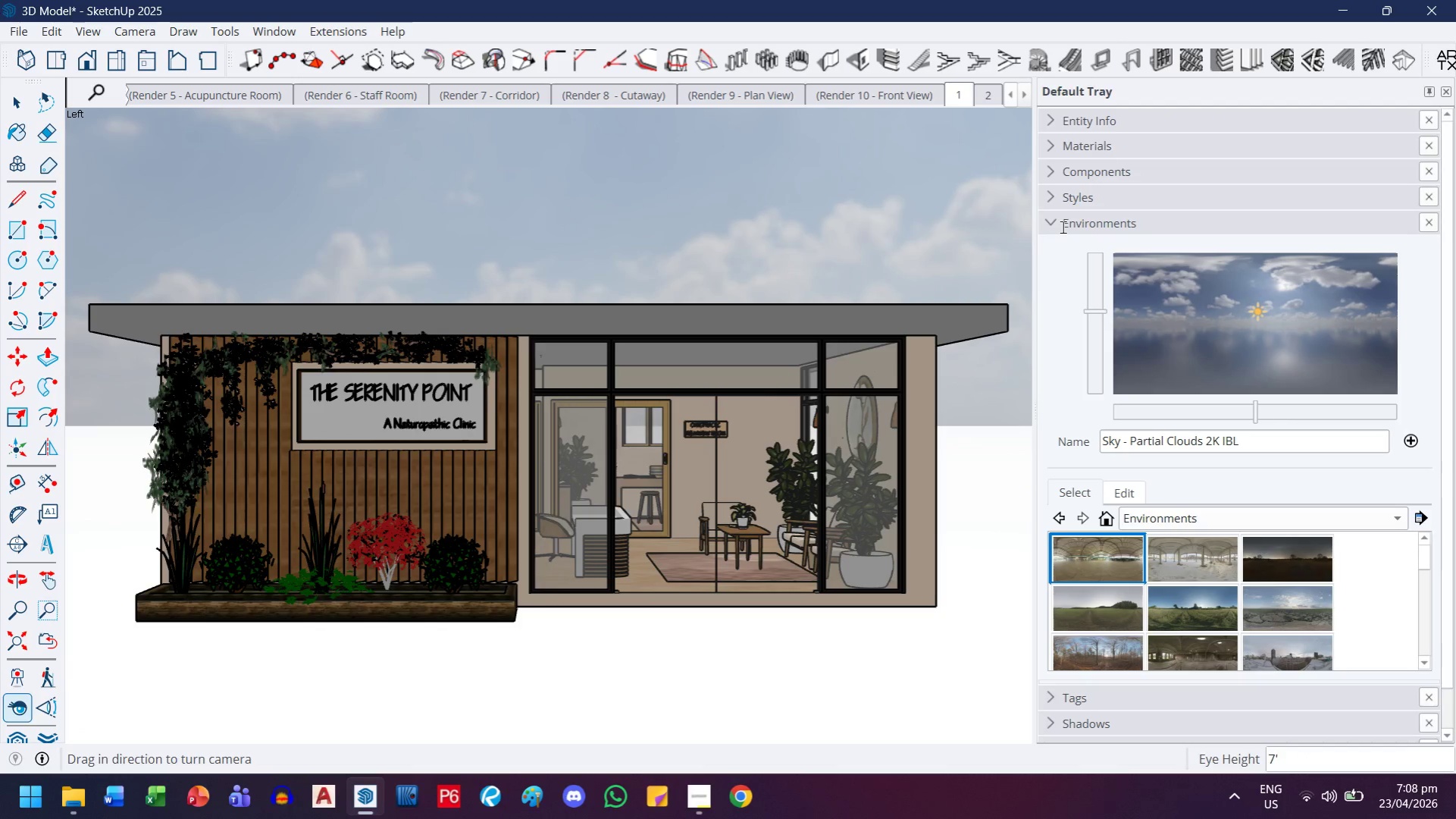 
left_click([1061, 227])
 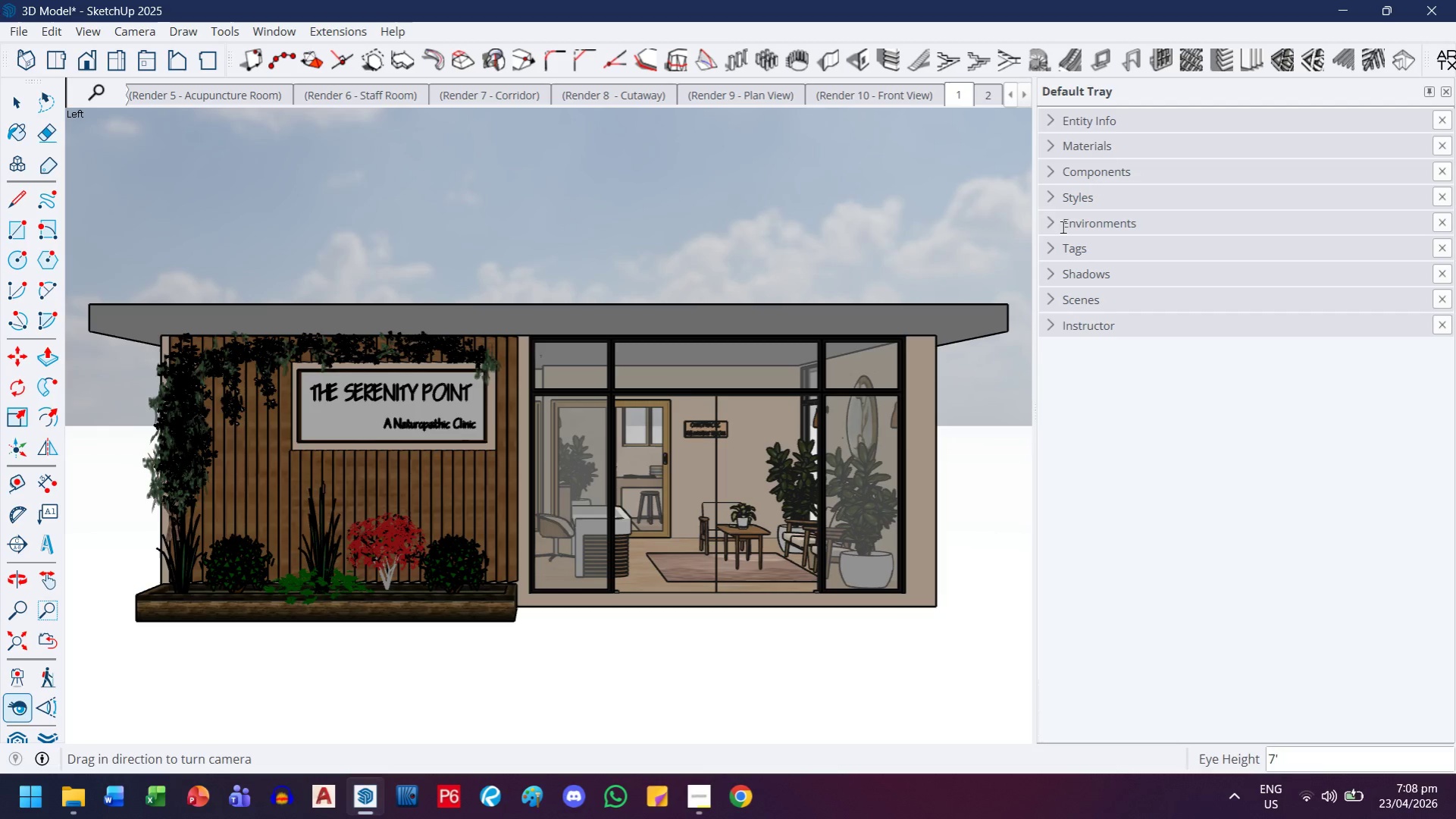 
left_click([1061, 227])
 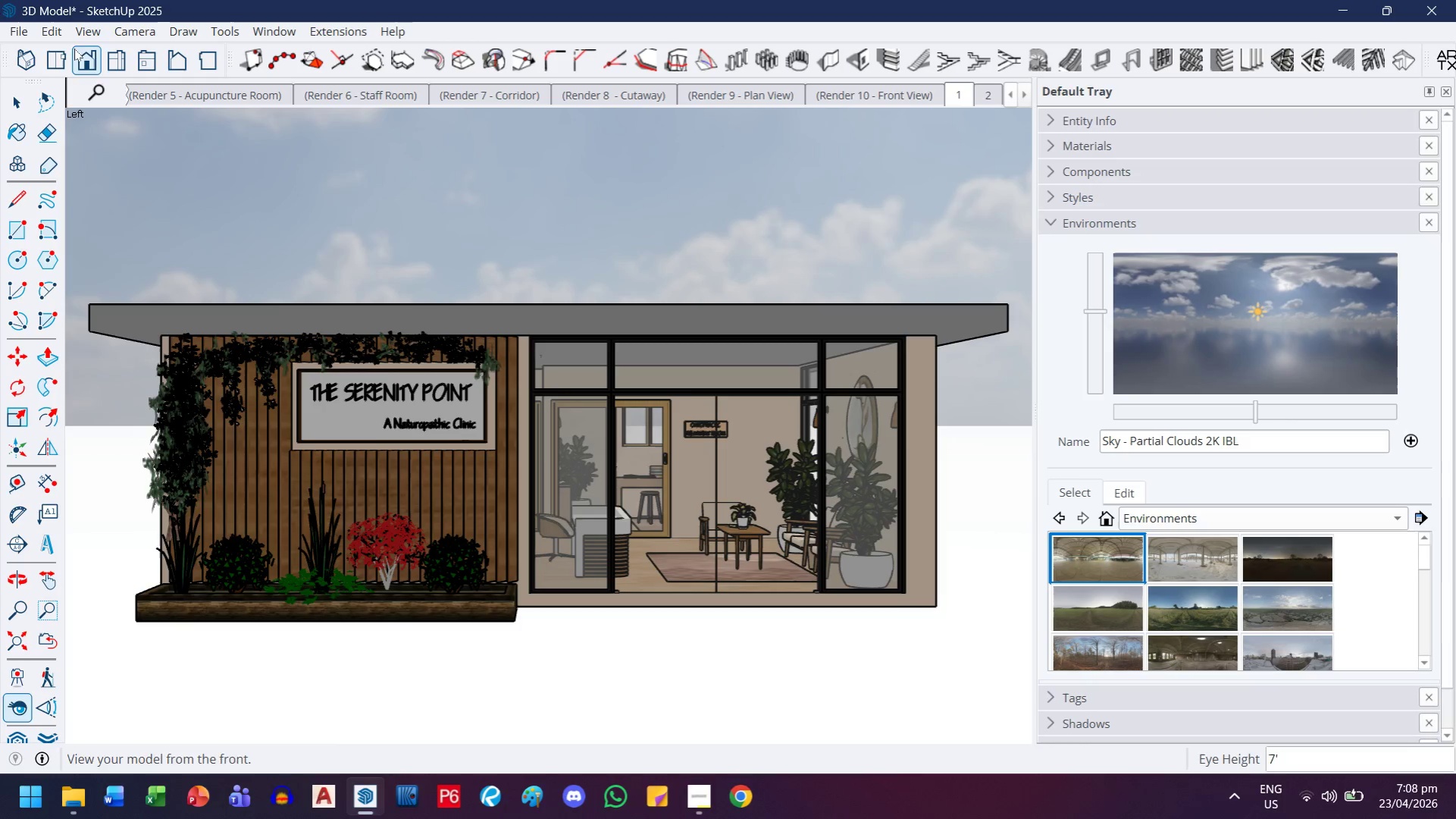 
left_click([92, 36])
 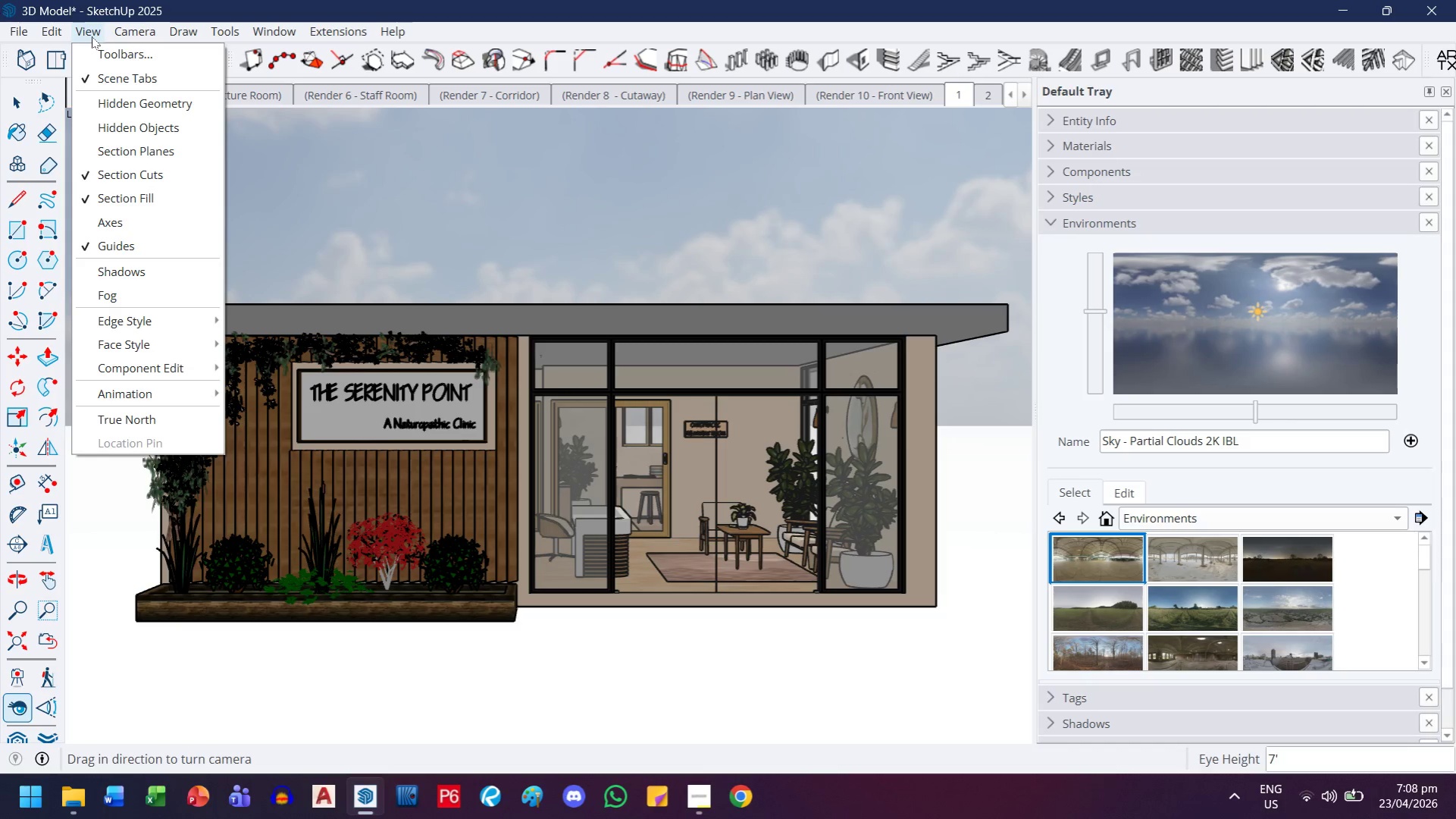 
left_click([92, 36])
 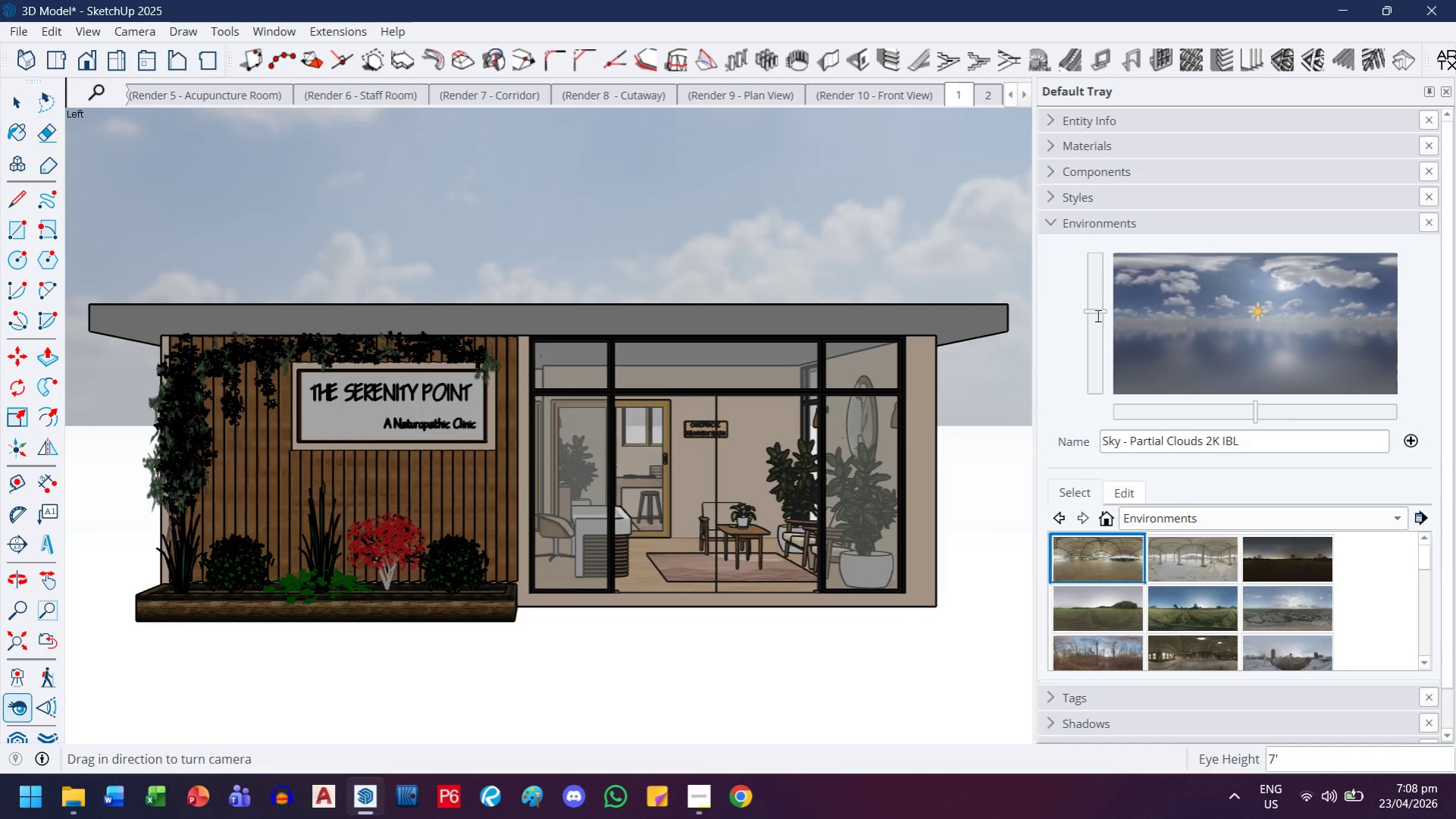 
left_click_drag(start_coordinate=[1097, 313], to_coordinate=[1103, 320])
 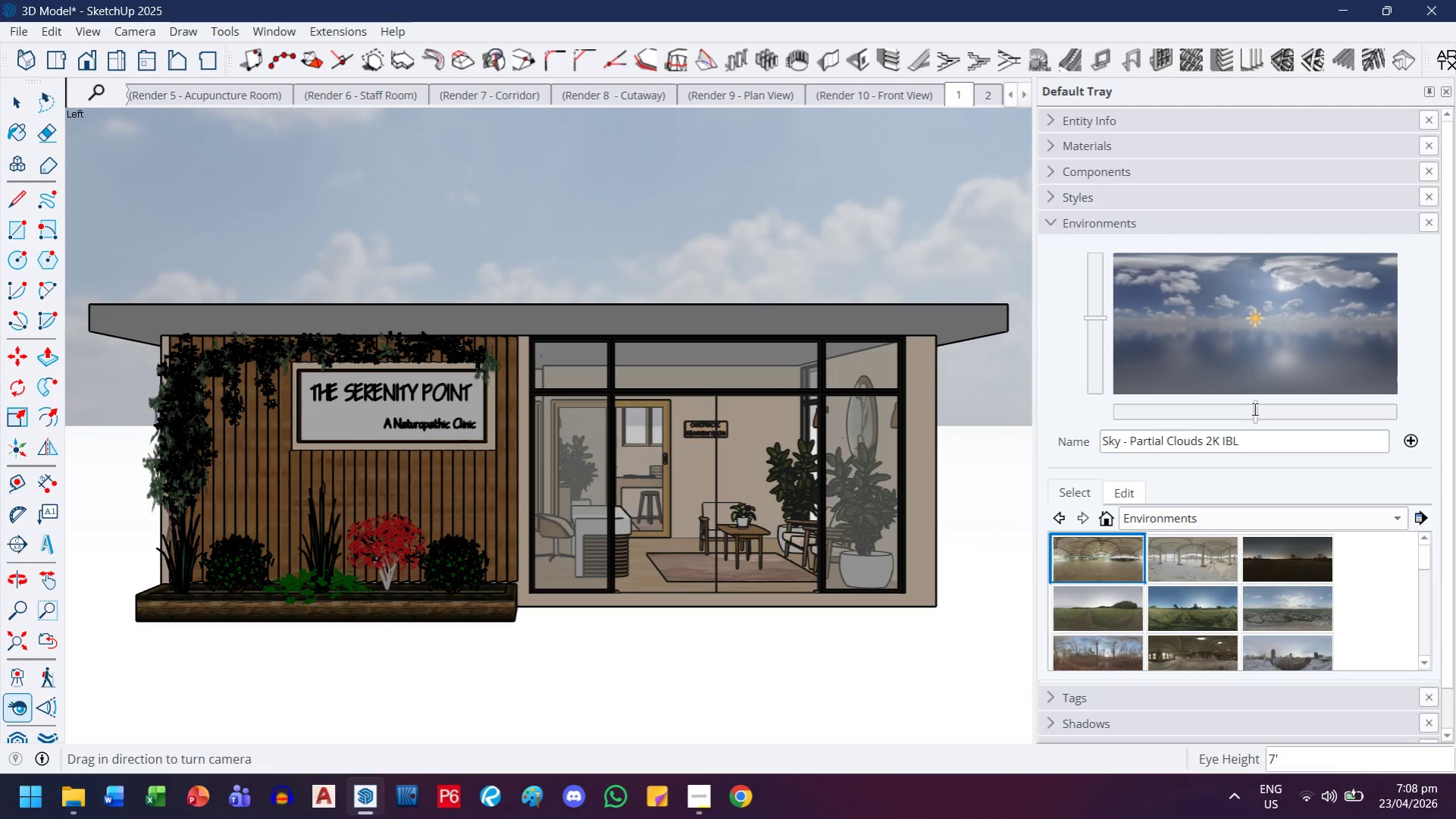 
left_click_drag(start_coordinate=[1254, 409], to_coordinate=[1342, 400])
 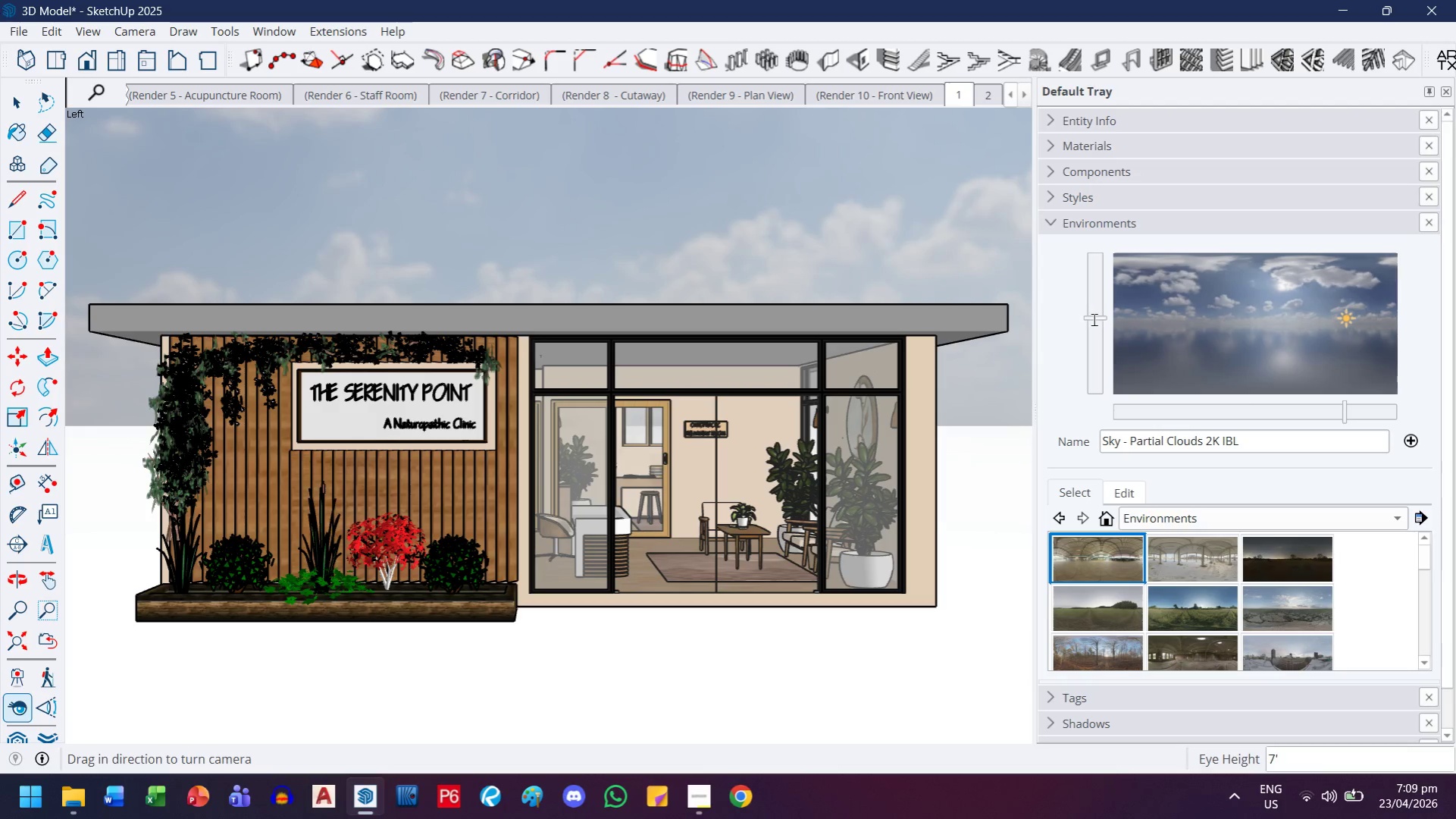 
left_click_drag(start_coordinate=[1092, 319], to_coordinate=[1099, 353])
 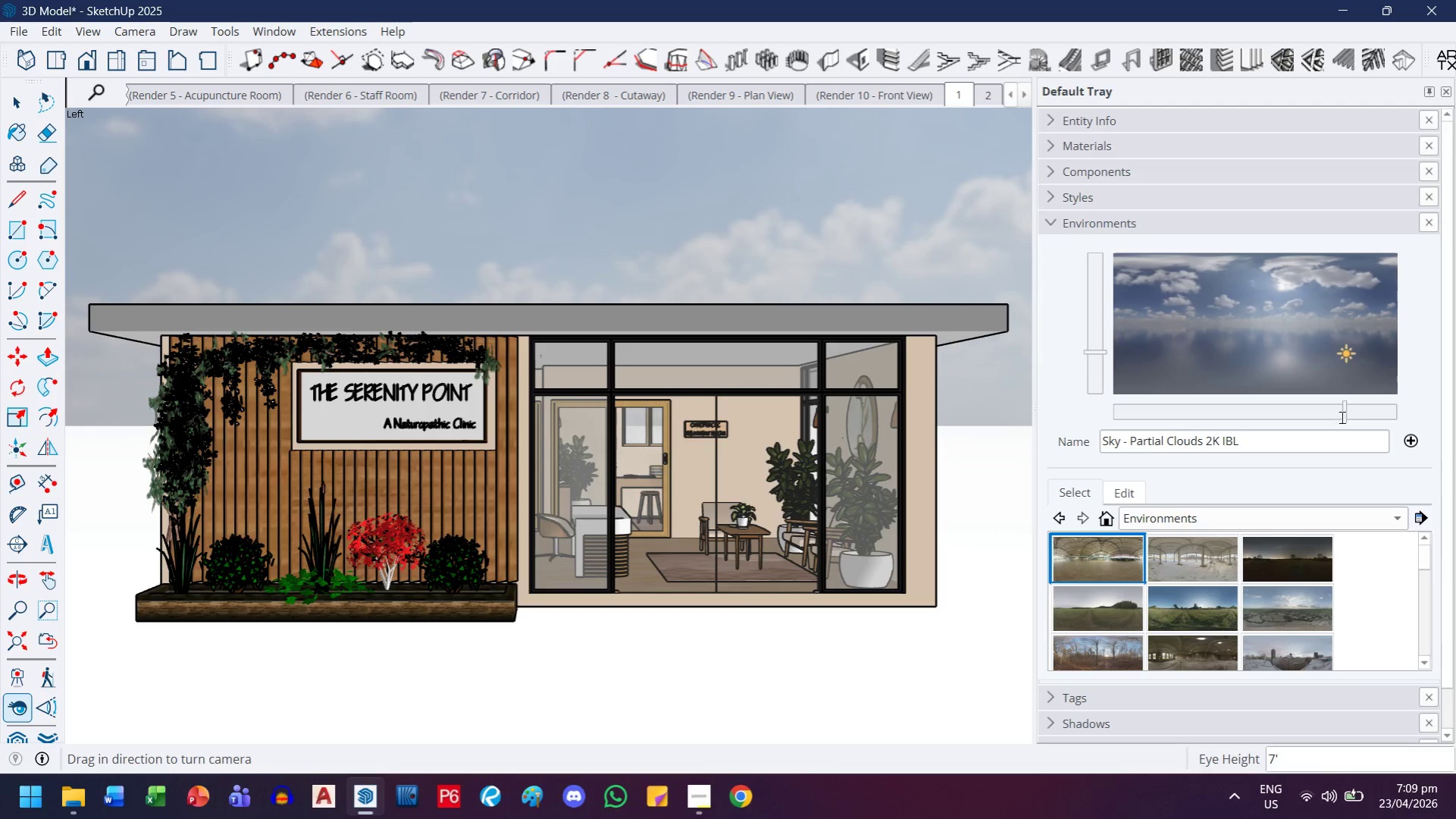 
left_click_drag(start_coordinate=[1345, 415], to_coordinate=[1353, 415])
 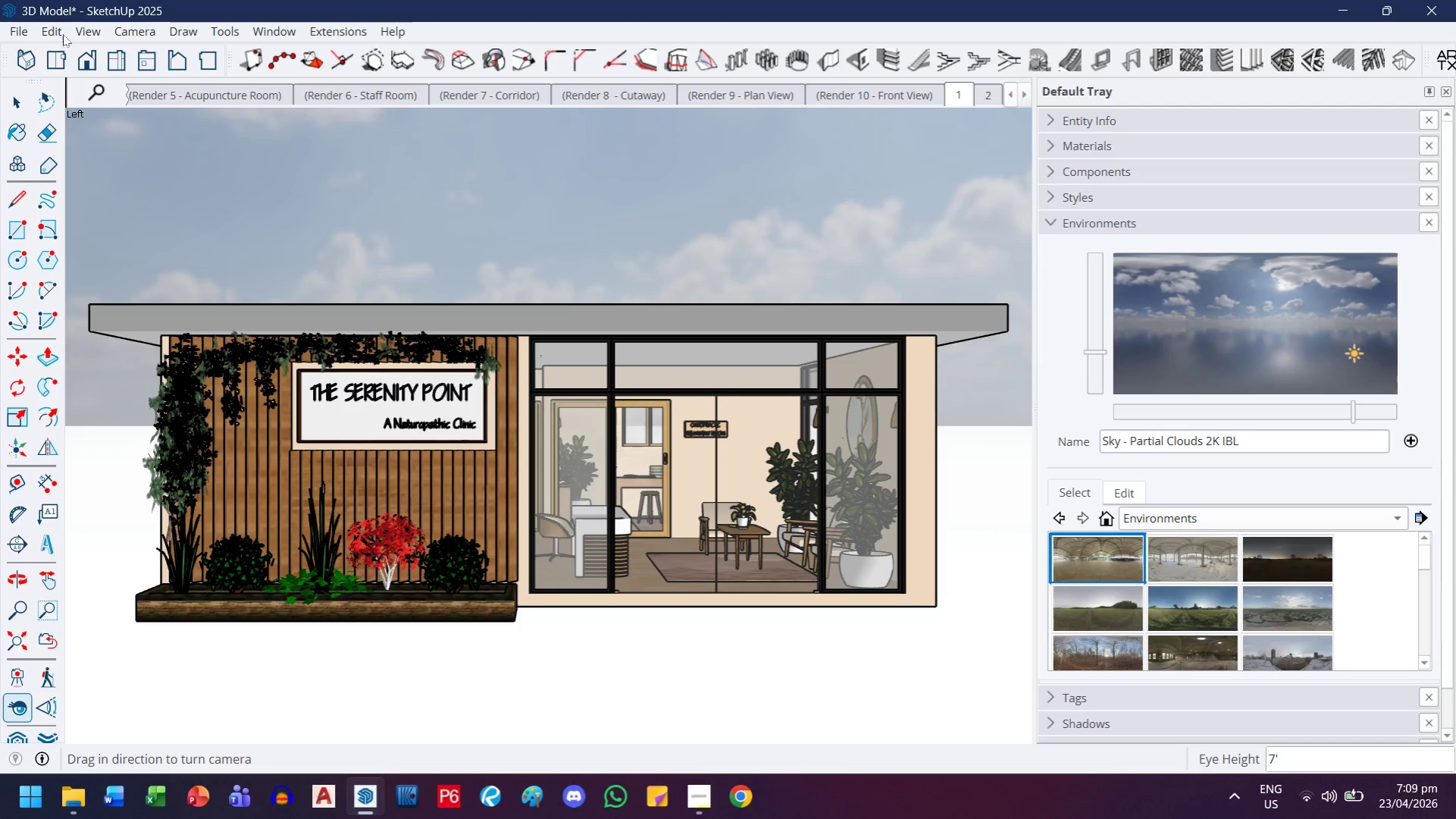 
left_click([81, 31])
 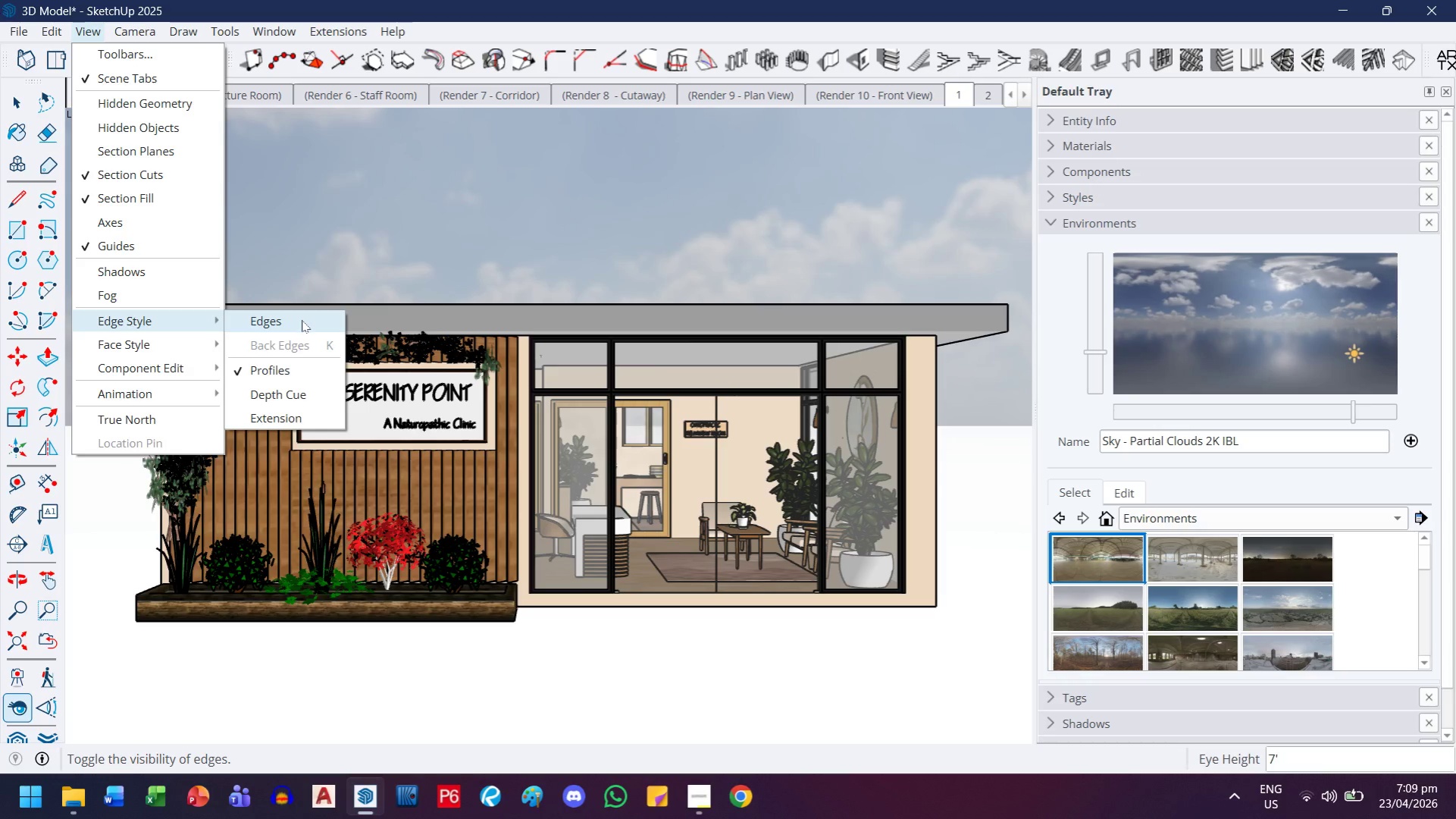 
left_click([279, 371])
 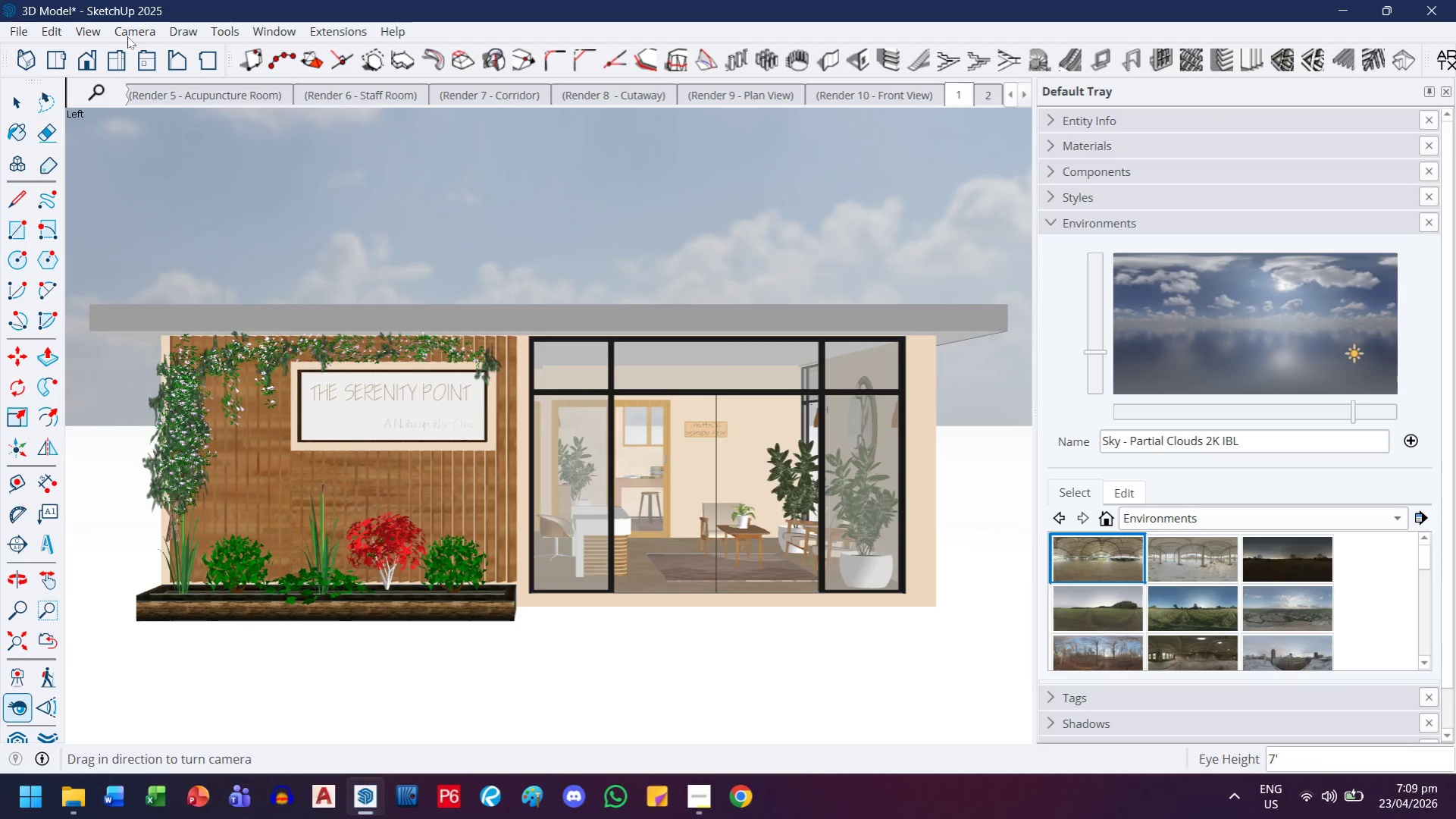 
left_click_drag(start_coordinate=[1335, 412], to_coordinate=[1327, 416])
 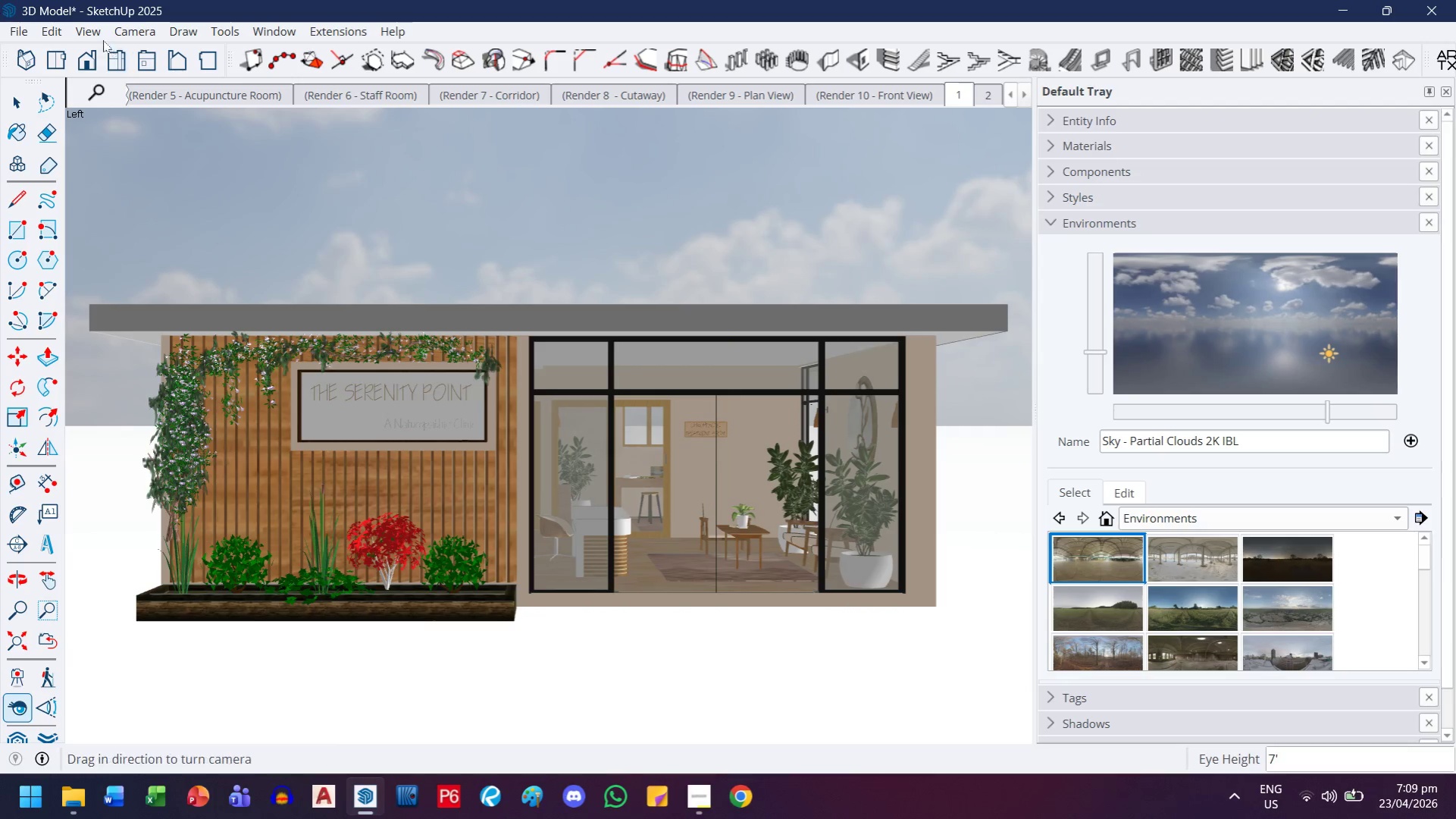 
left_click([99, 31])
 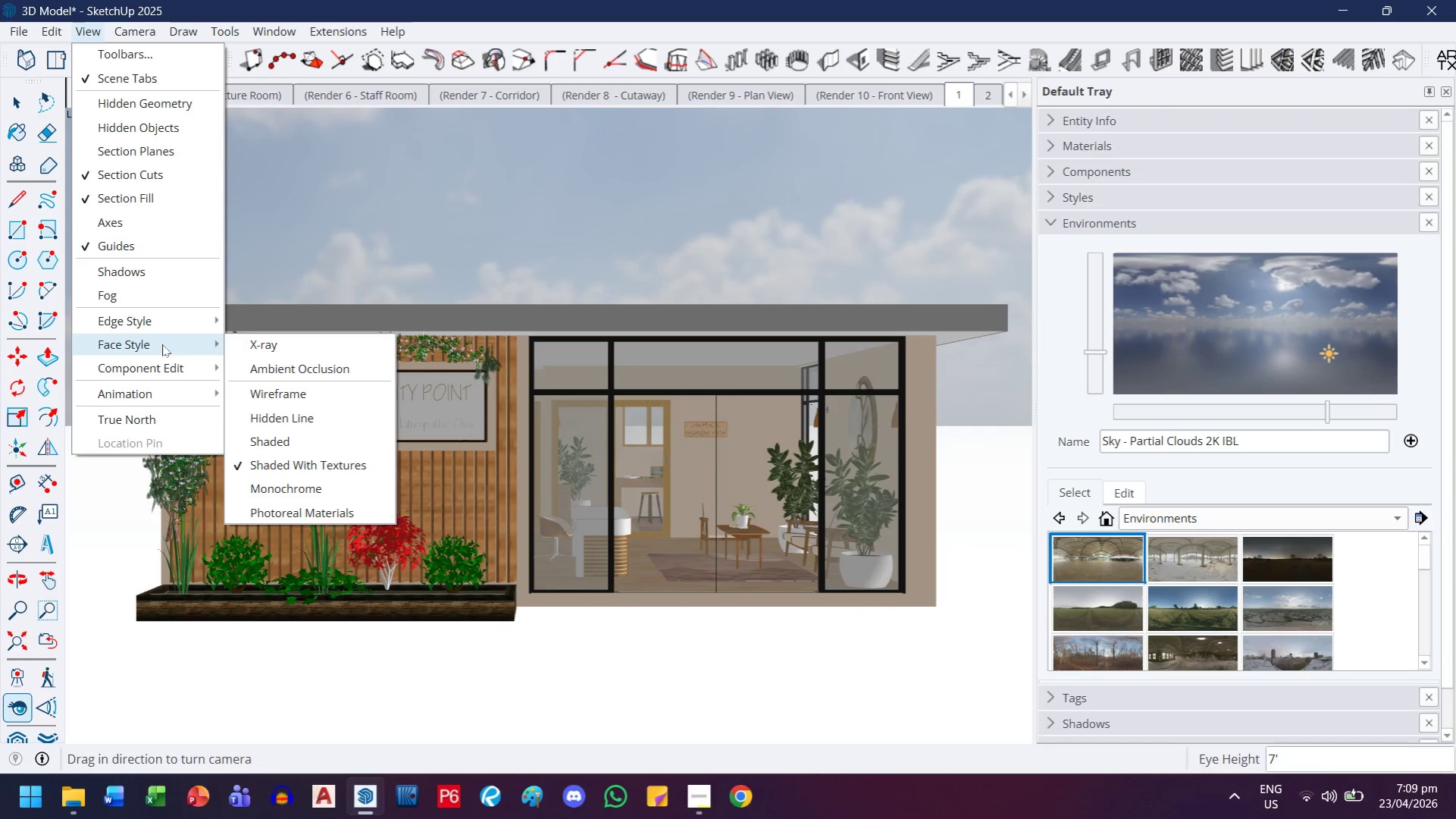 
left_click([370, 376])
 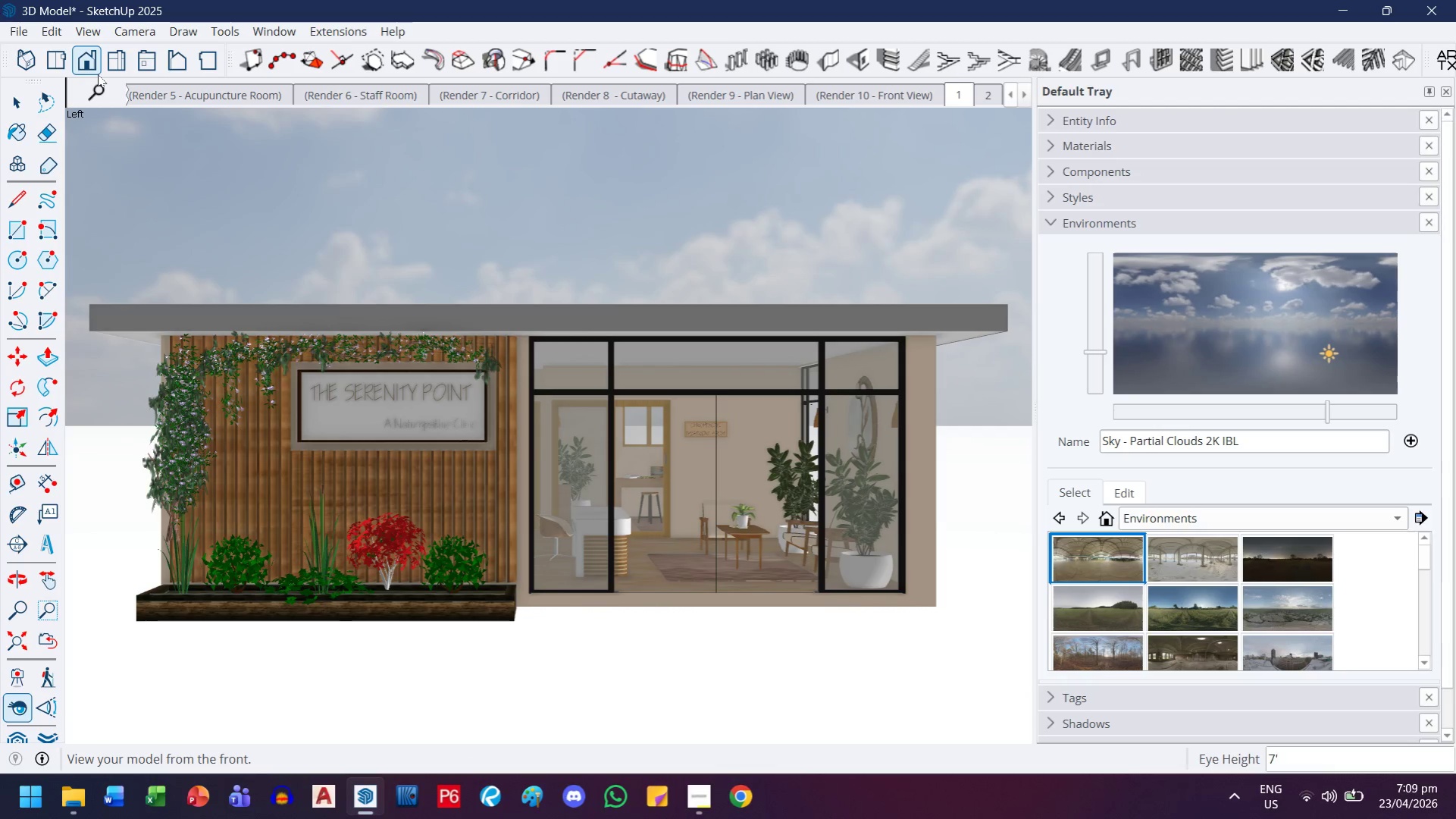 
left_click([86, 29])
 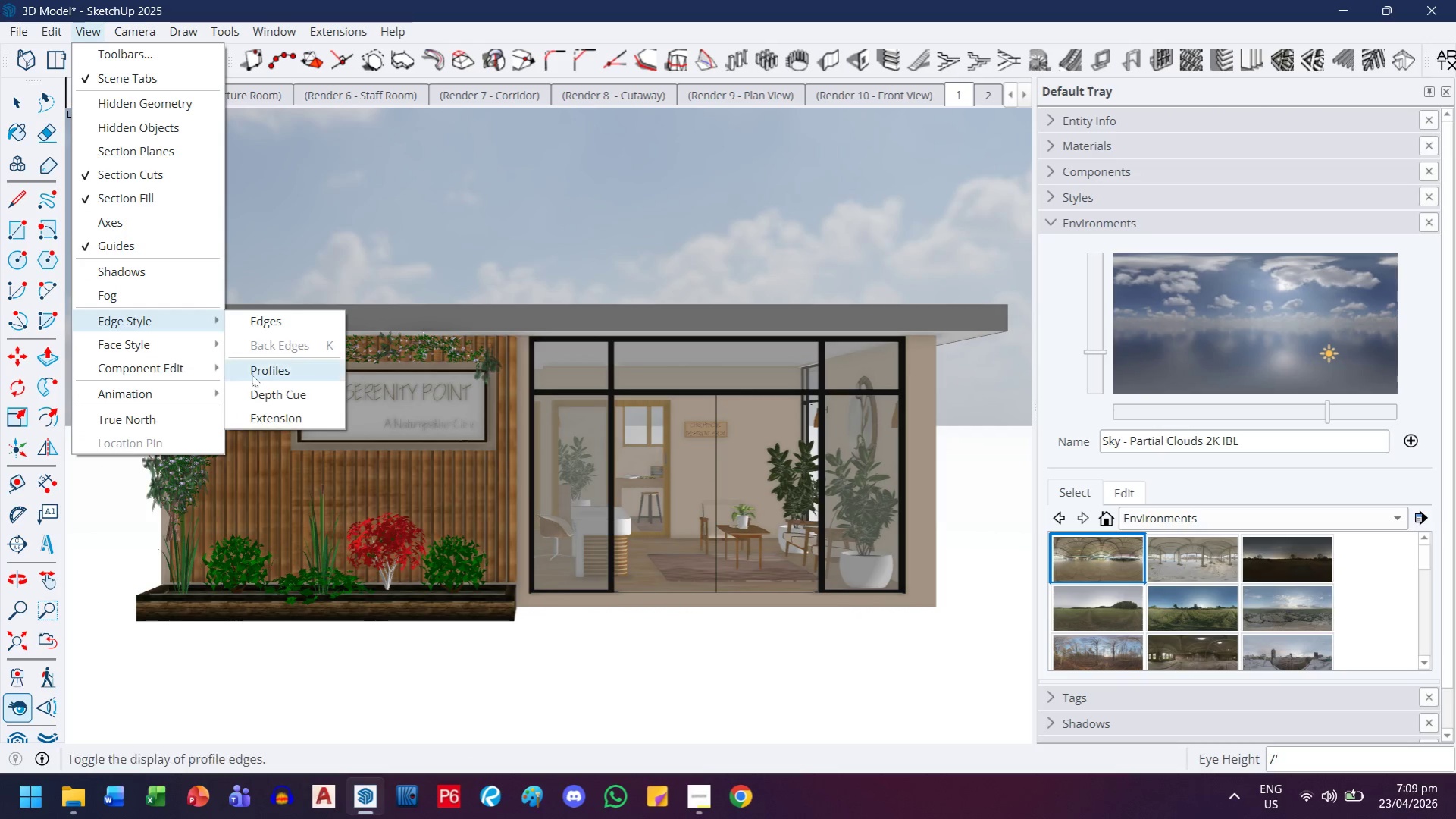 
left_click([260, 370])
 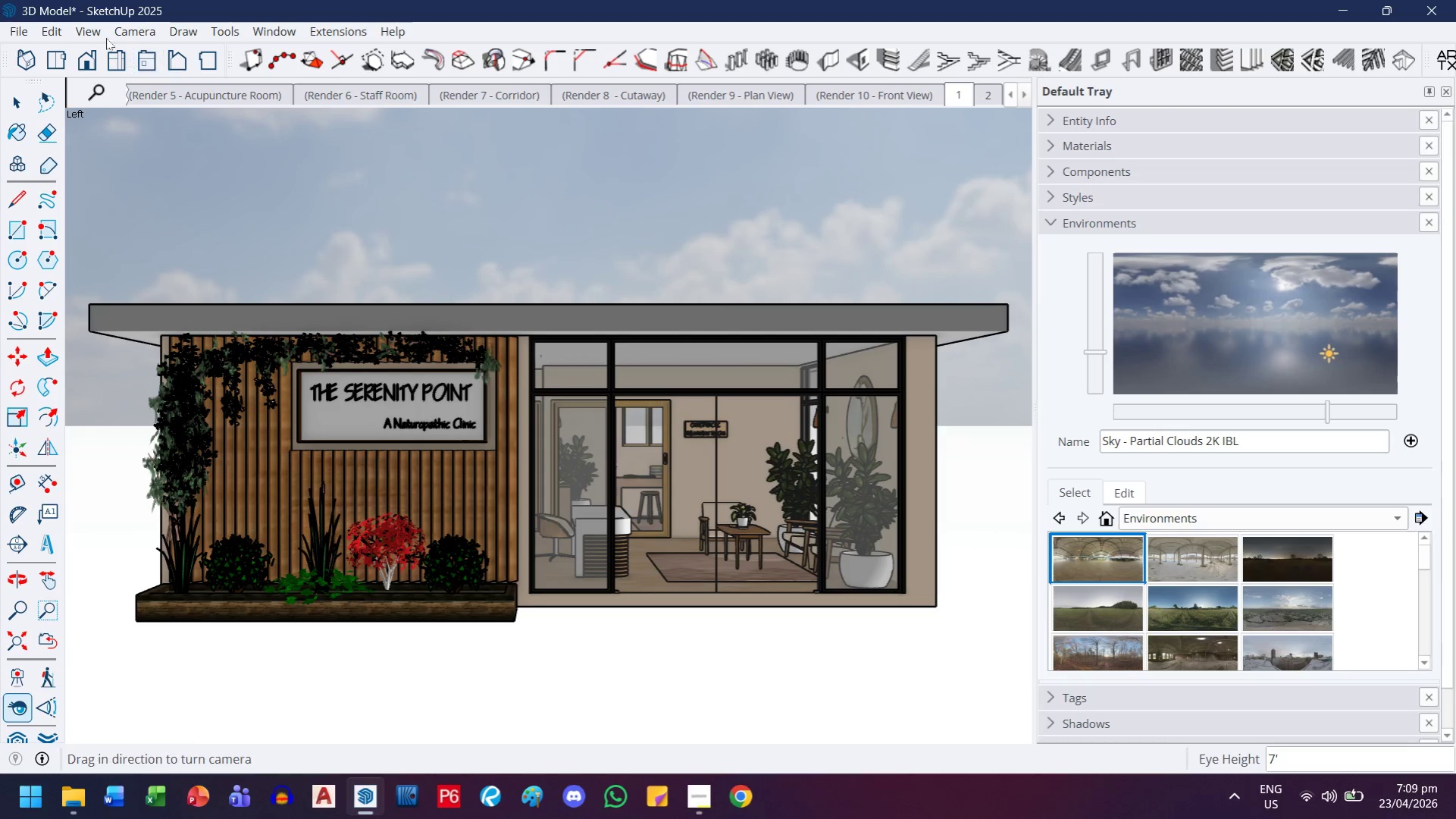 
left_click([96, 37])
 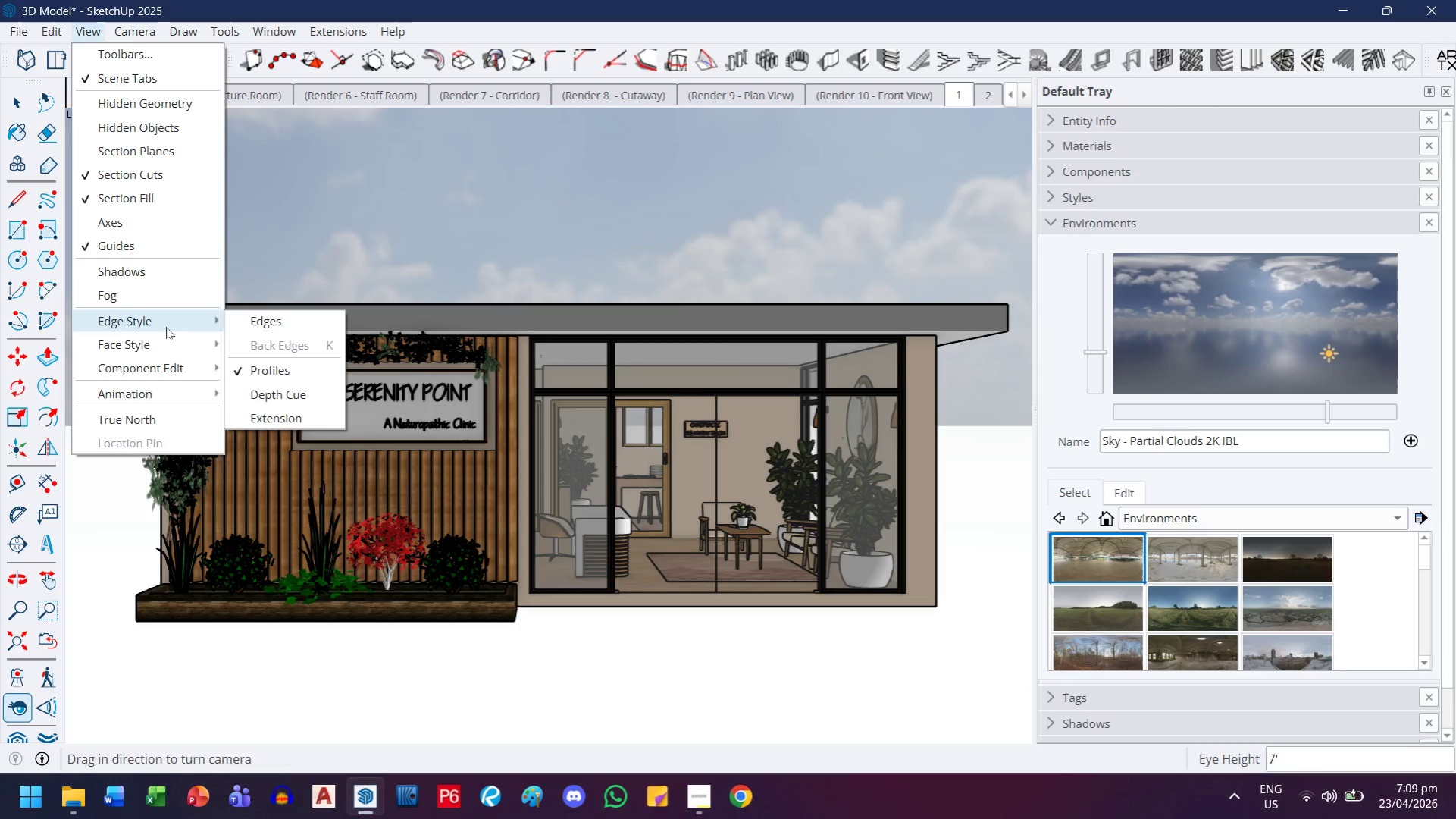 
left_click([263, 392])
 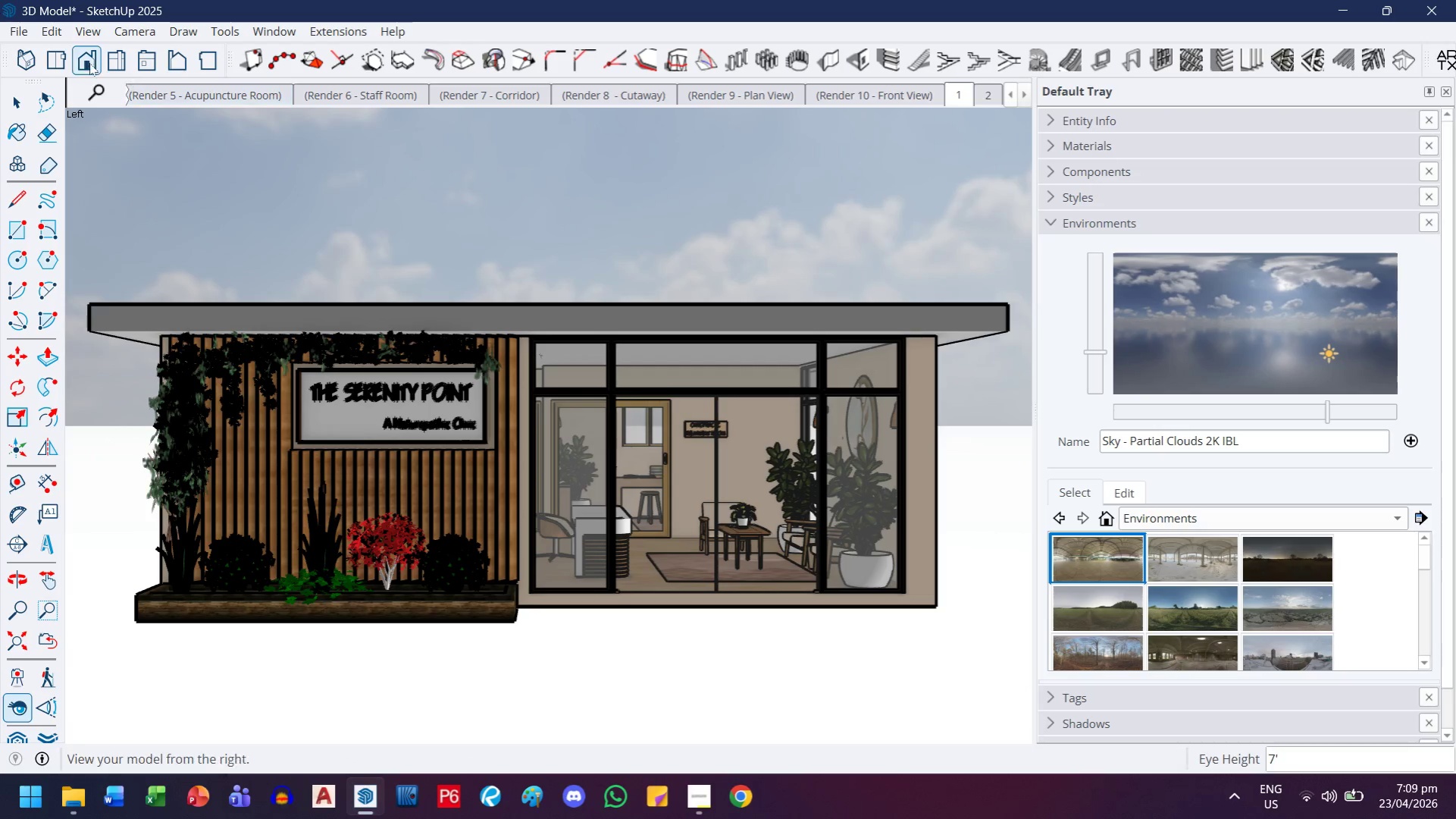 
left_click([86, 36])
 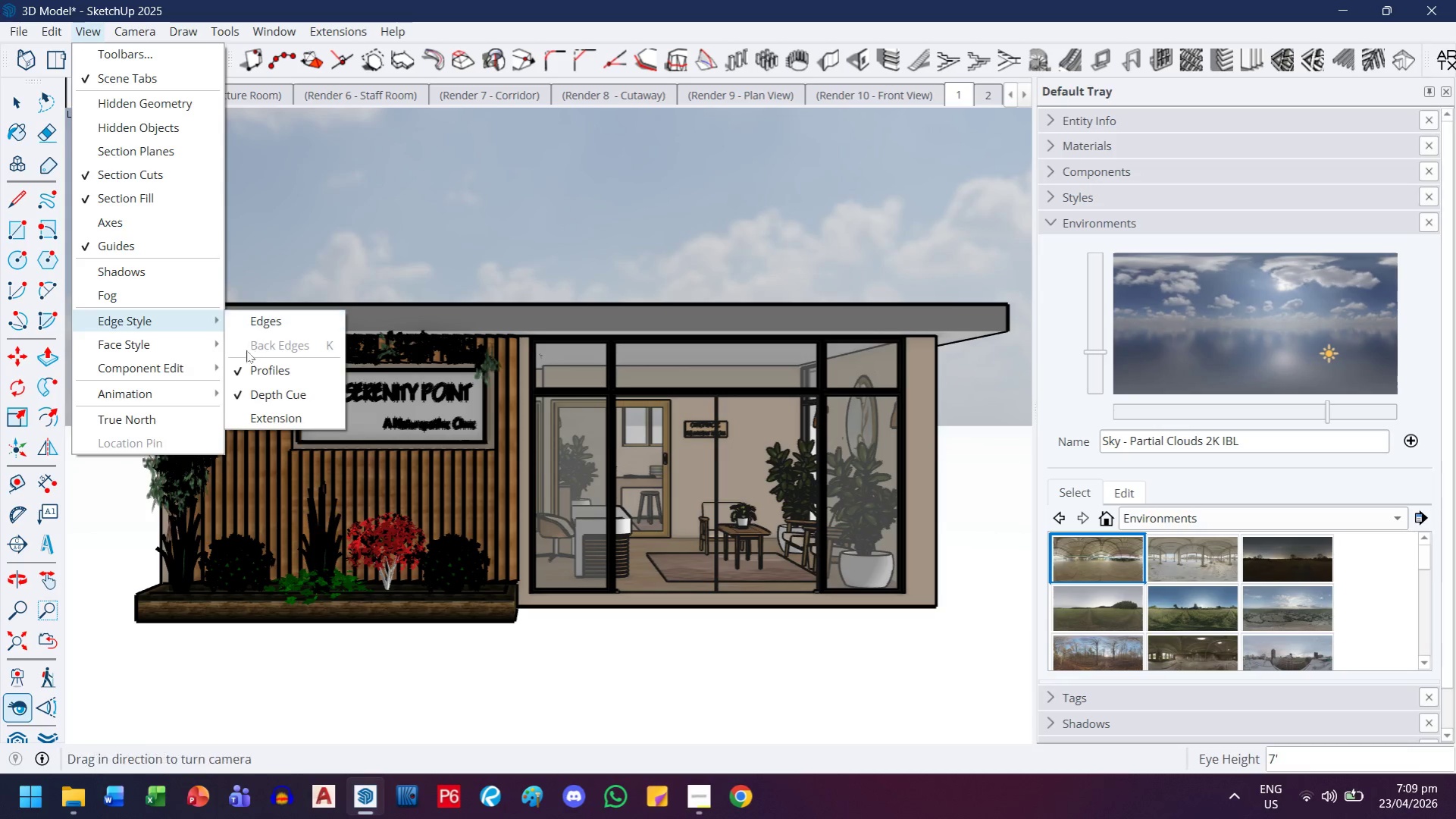 
left_click([249, 367])
 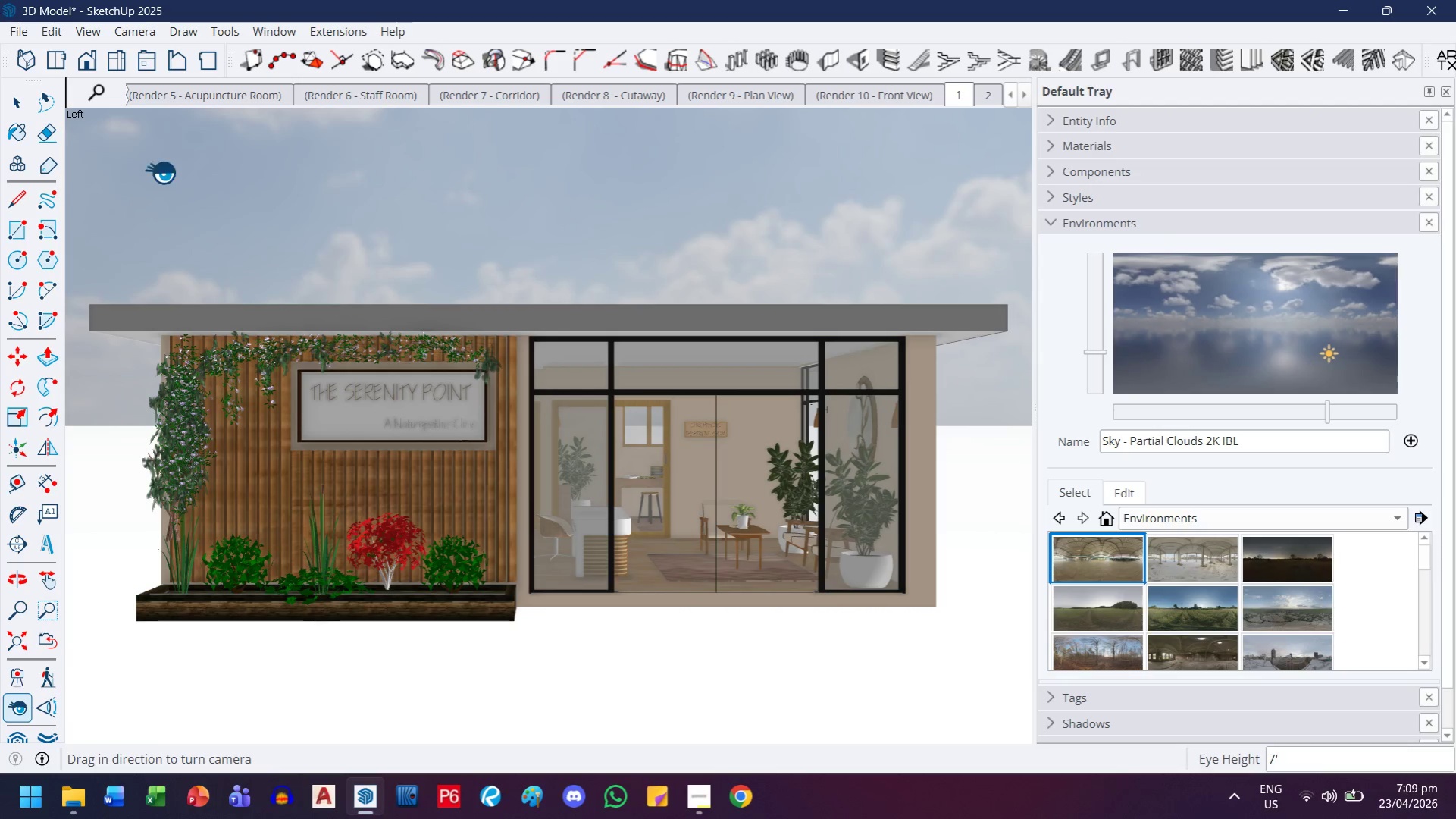 
left_click([79, 32])
 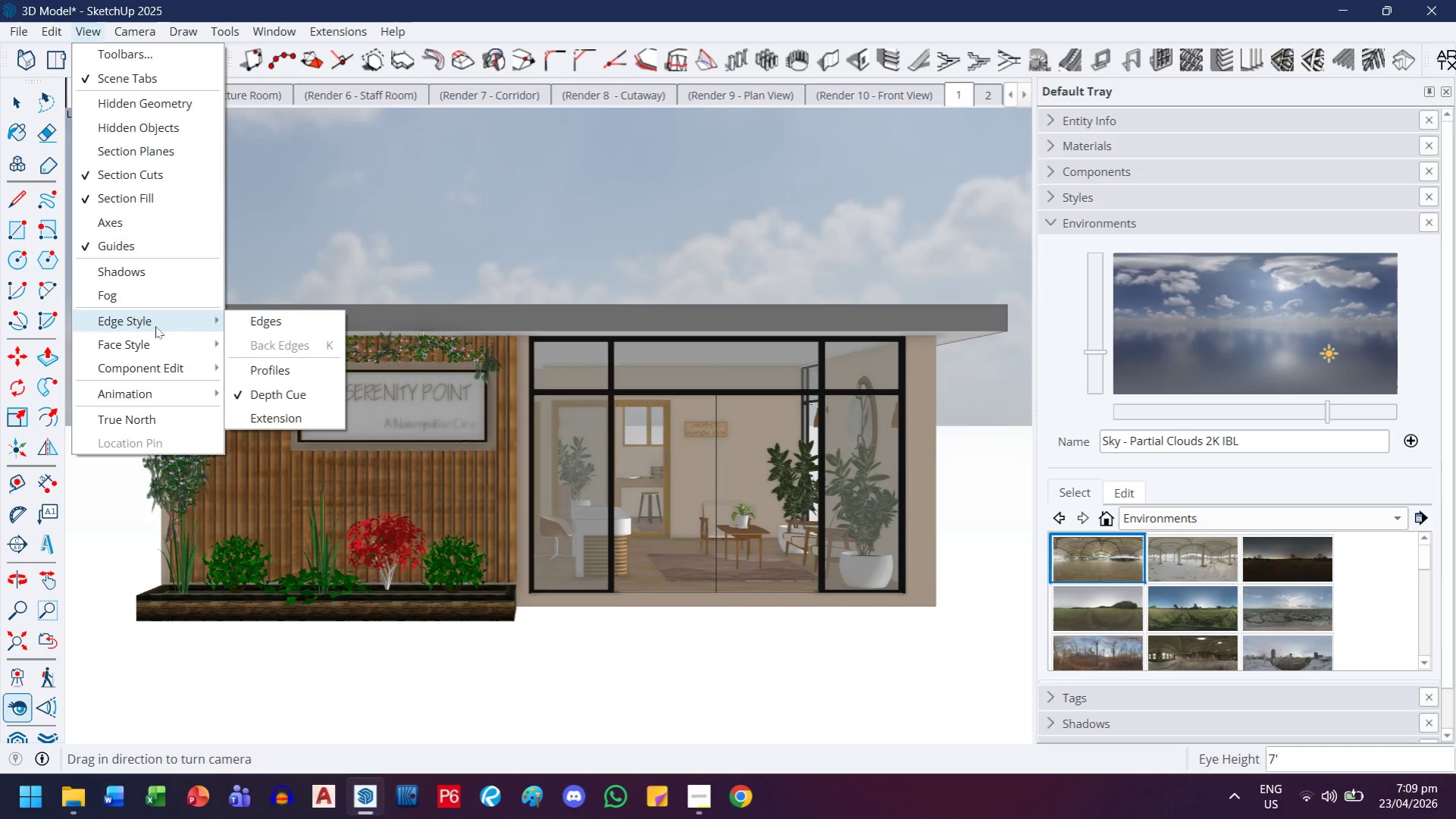 
left_click([240, 370])
 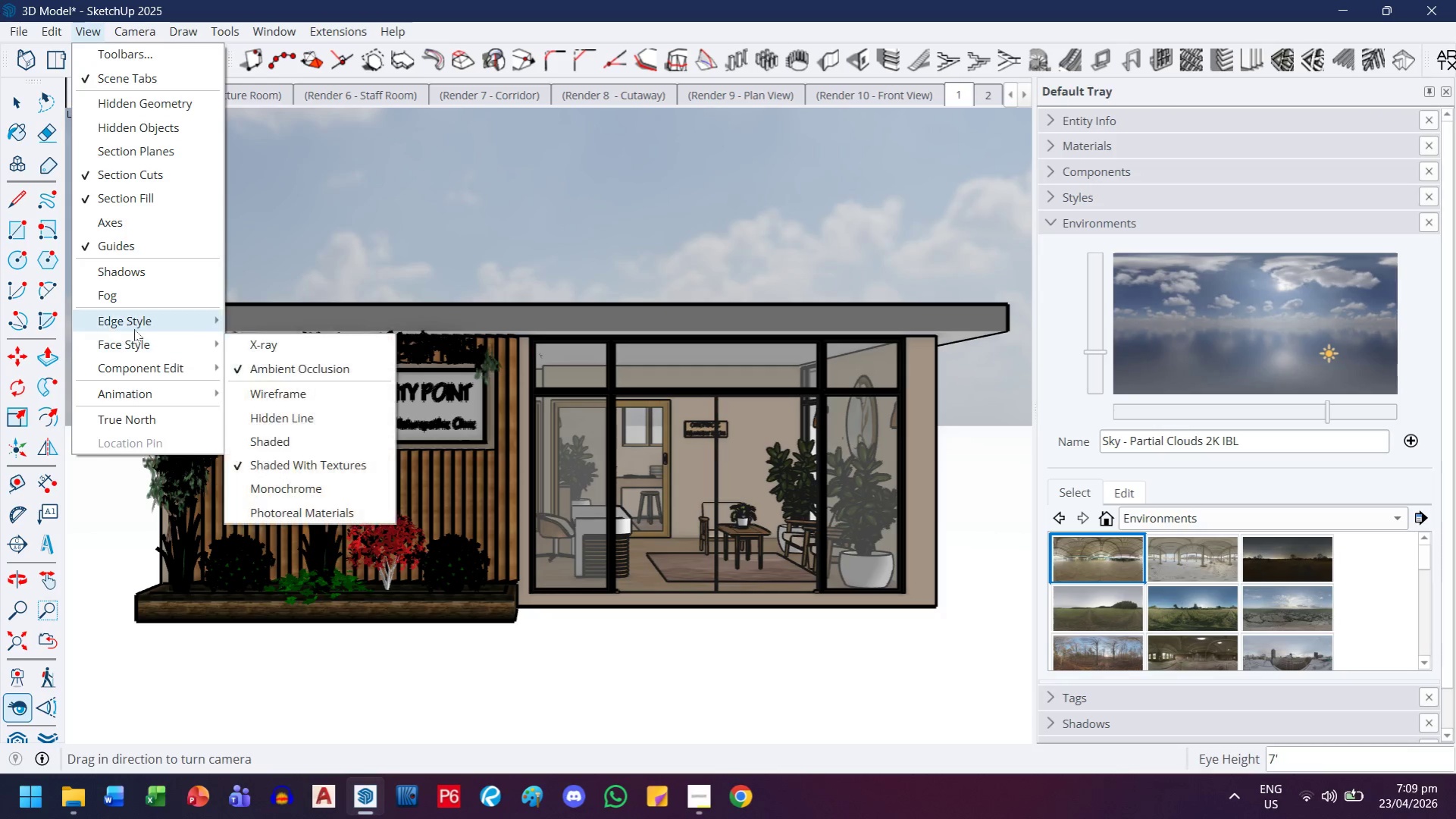 
left_click([296, 397])
 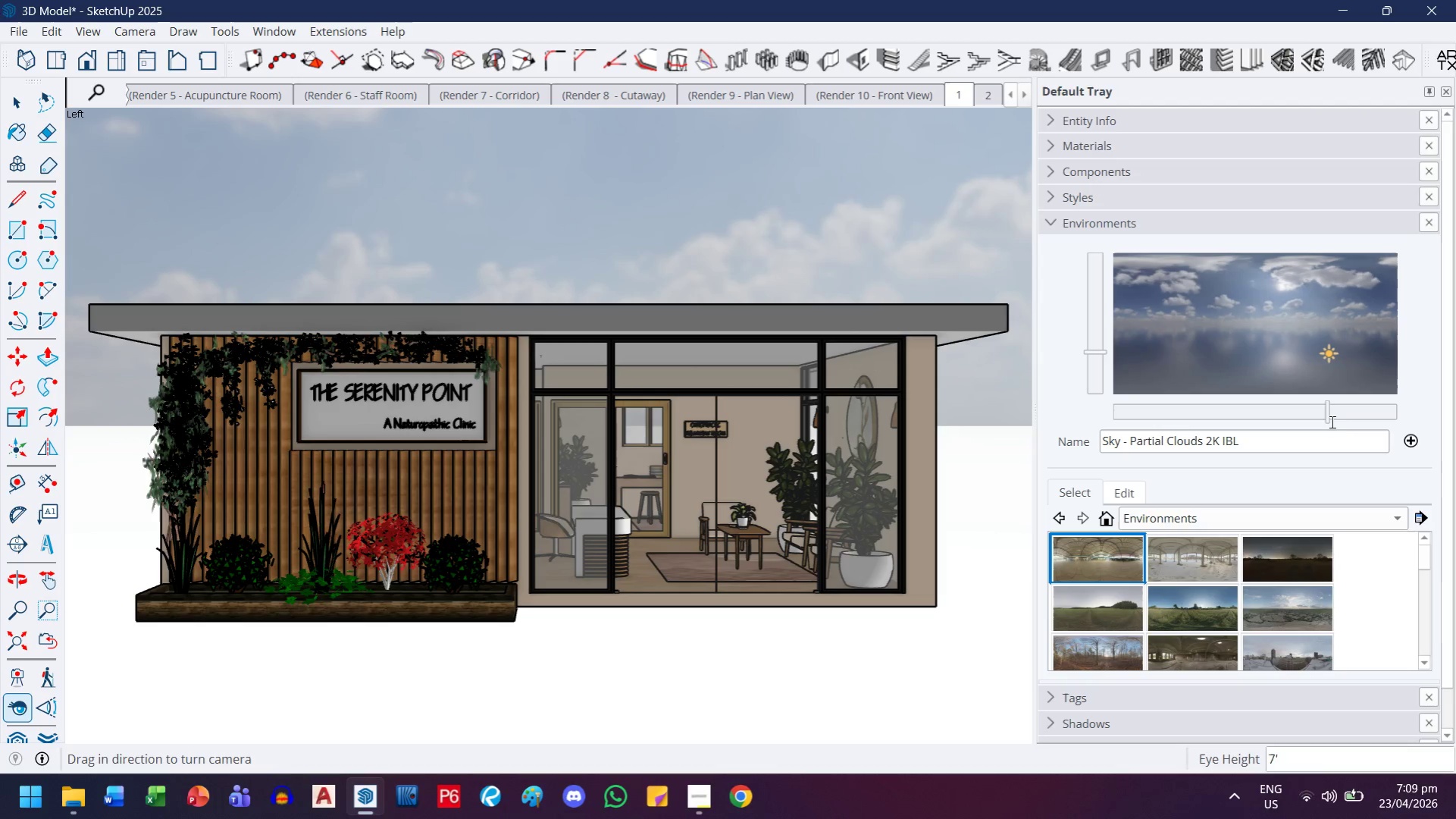 
left_click_drag(start_coordinate=[1329, 419], to_coordinate=[1347, 405])
 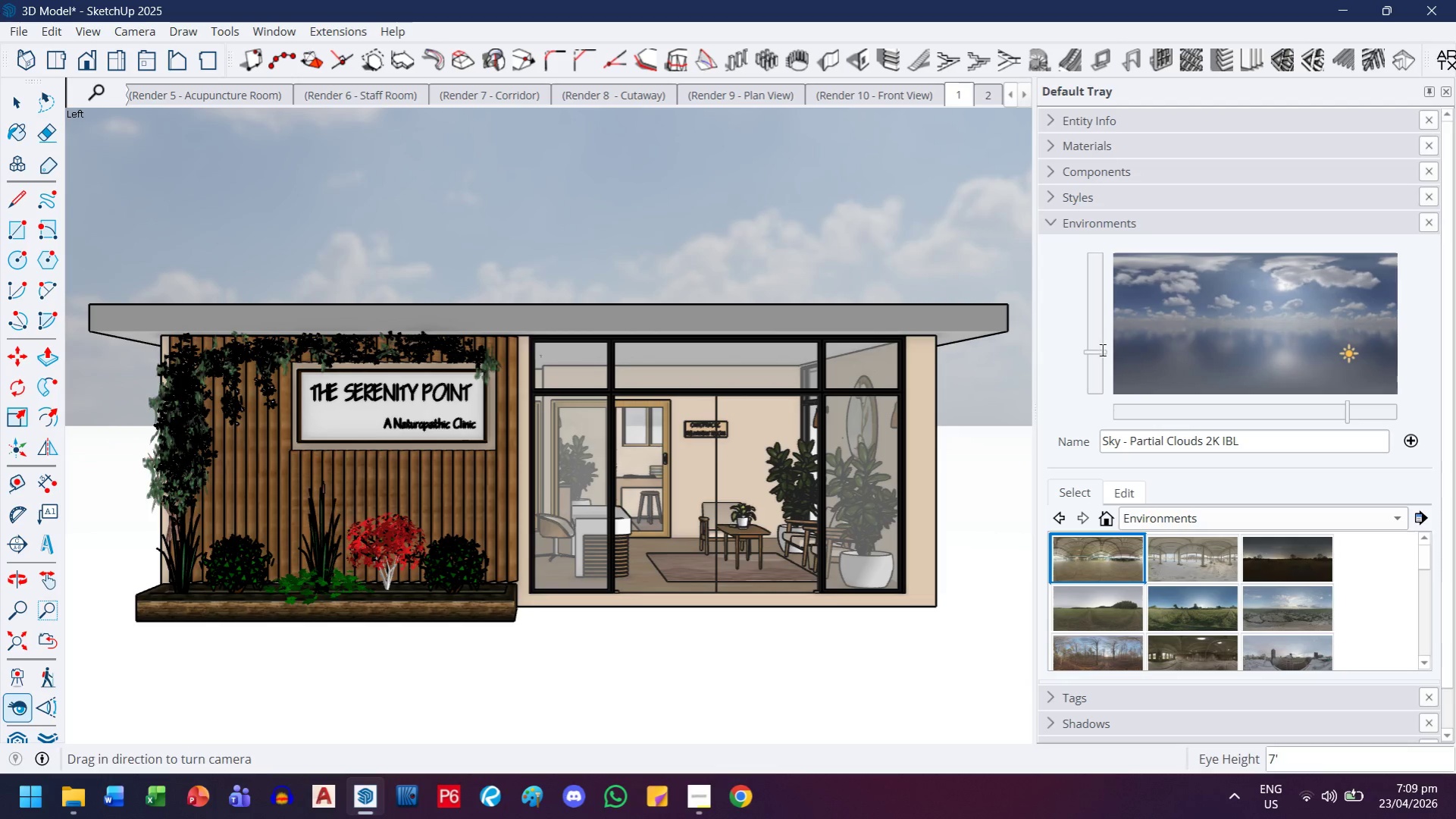 
left_click_drag(start_coordinate=[1097, 350], to_coordinate=[1105, 303])
 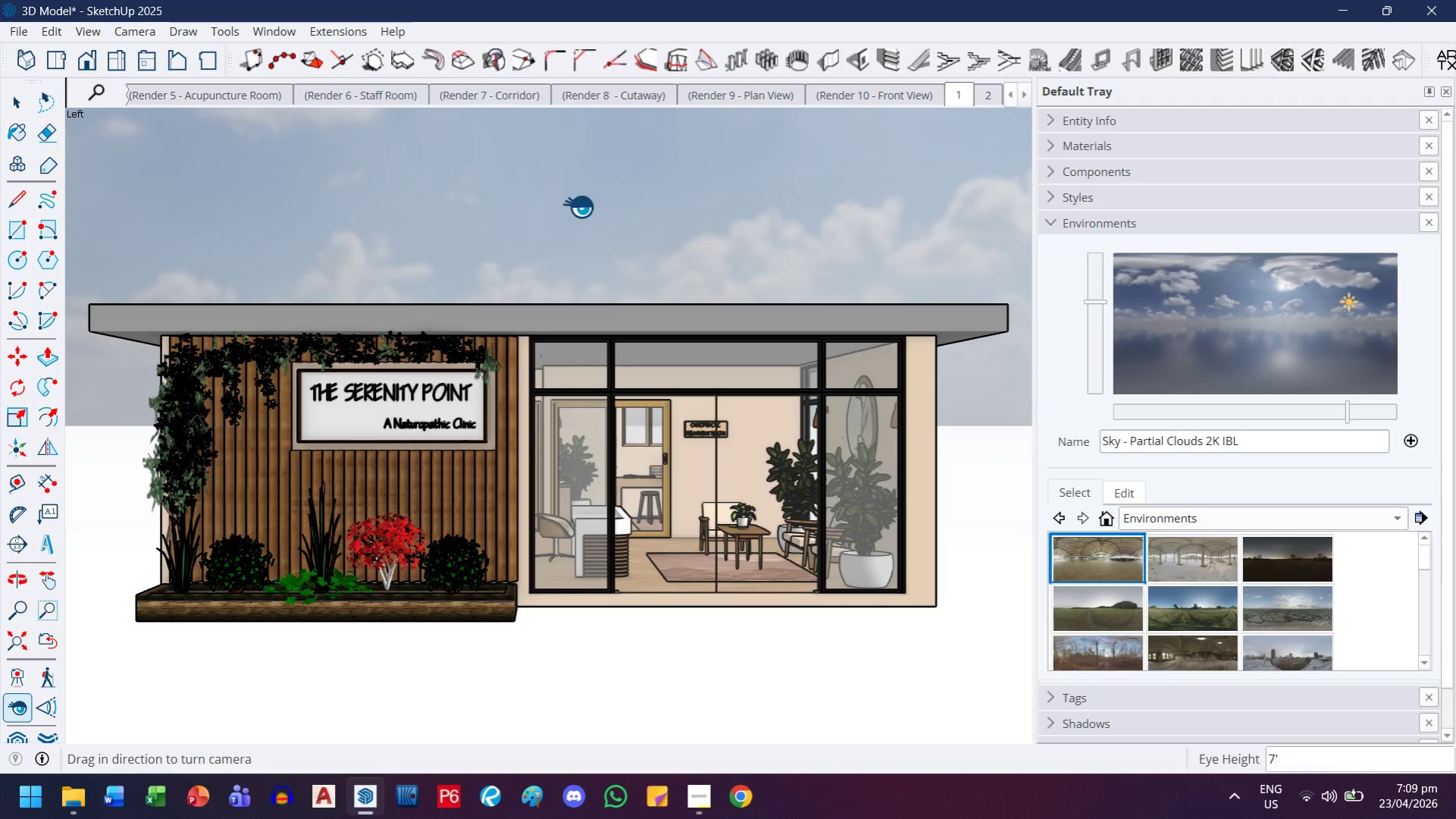 
left_click([102, 27])
 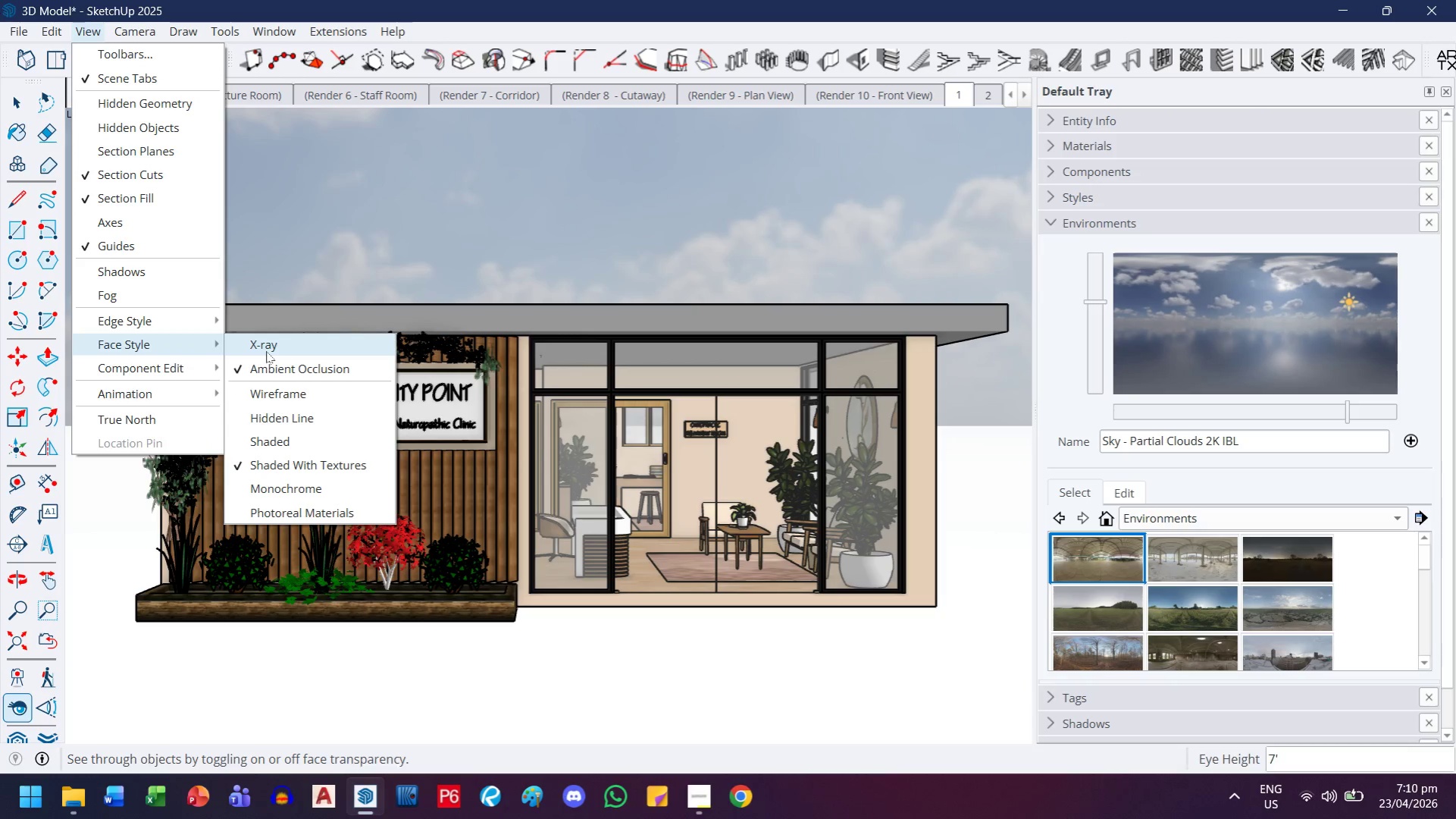 
left_click([266, 352])
 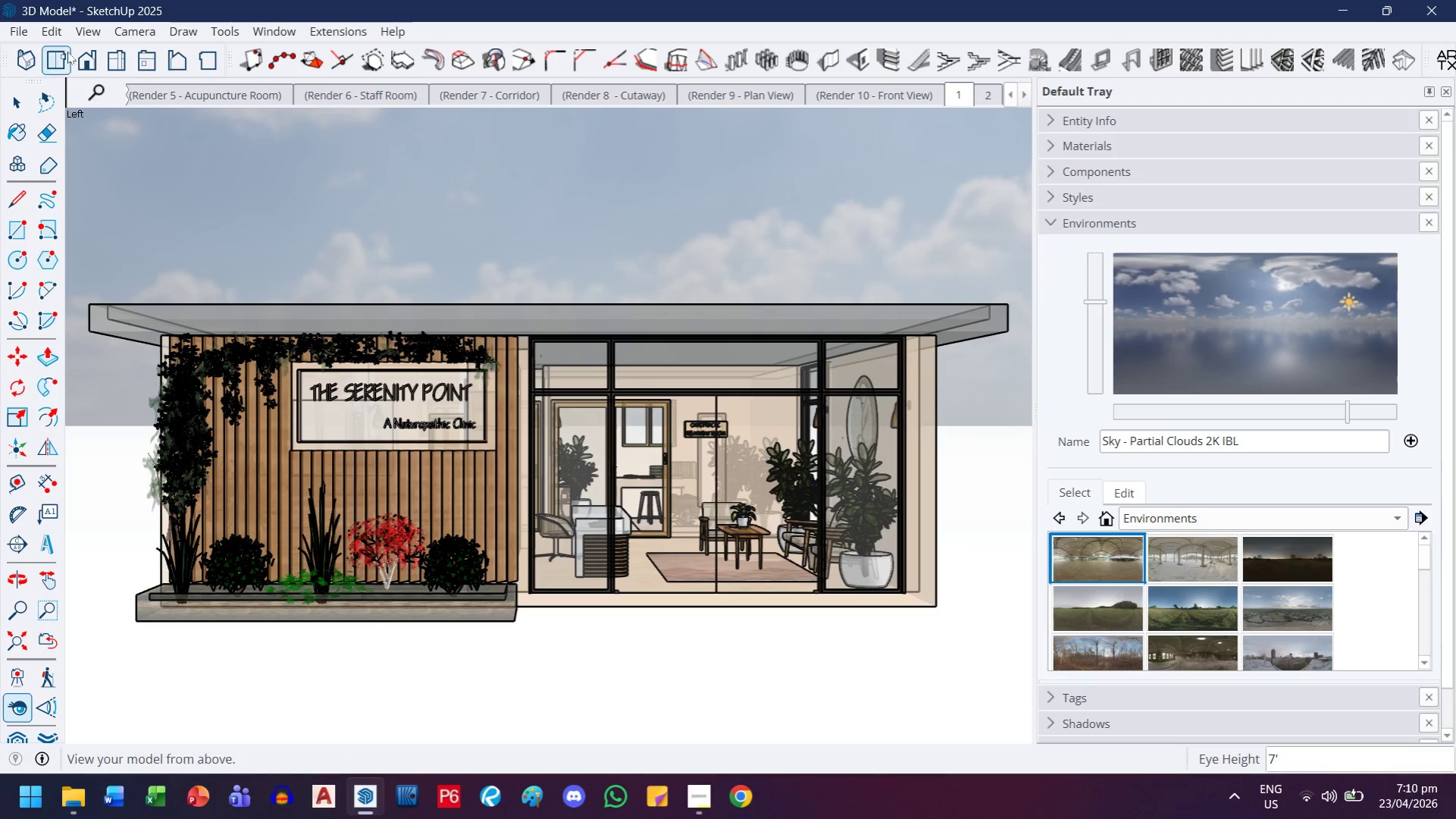 
left_click([83, 37])
 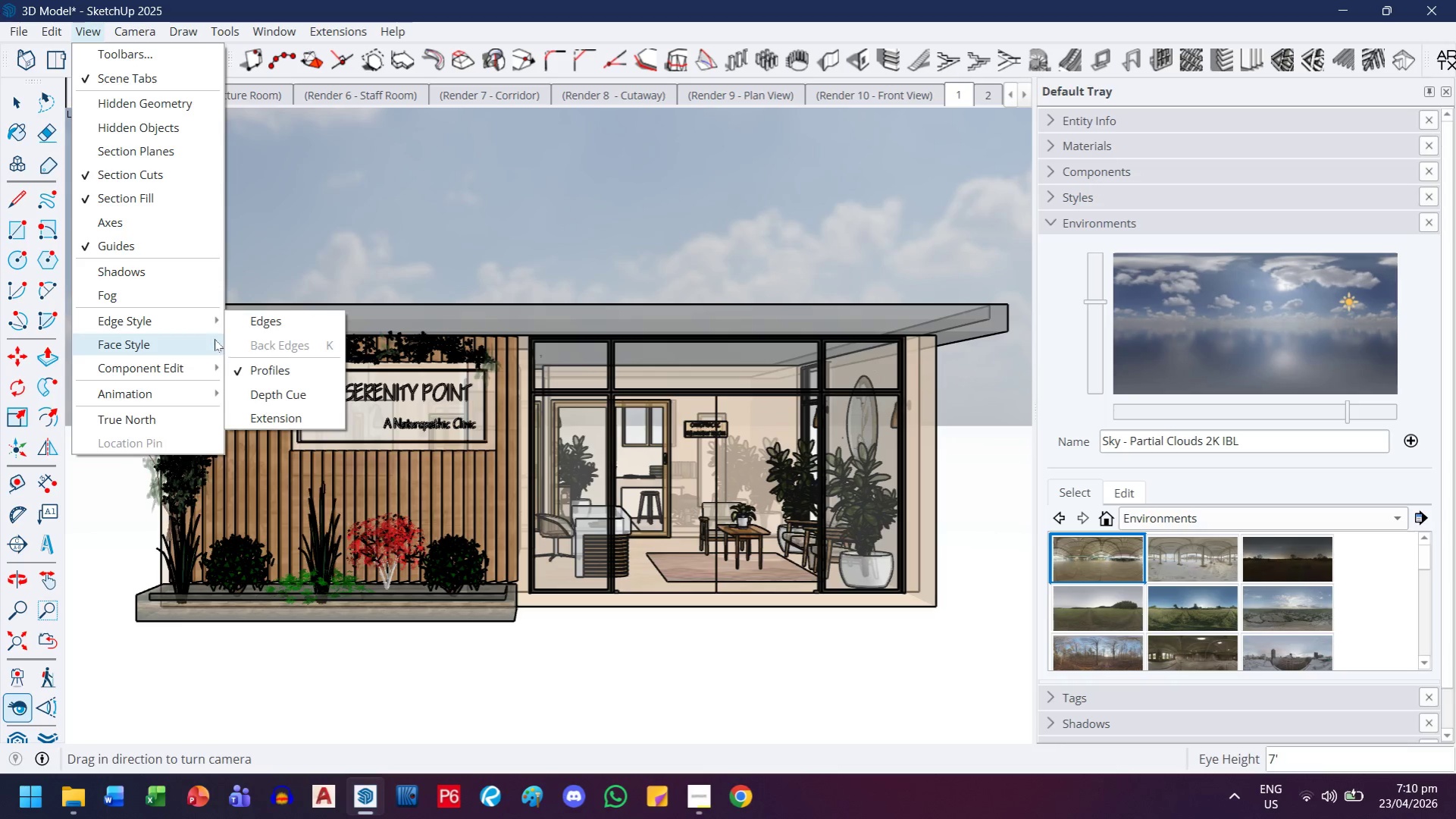 
left_click([258, 344])
 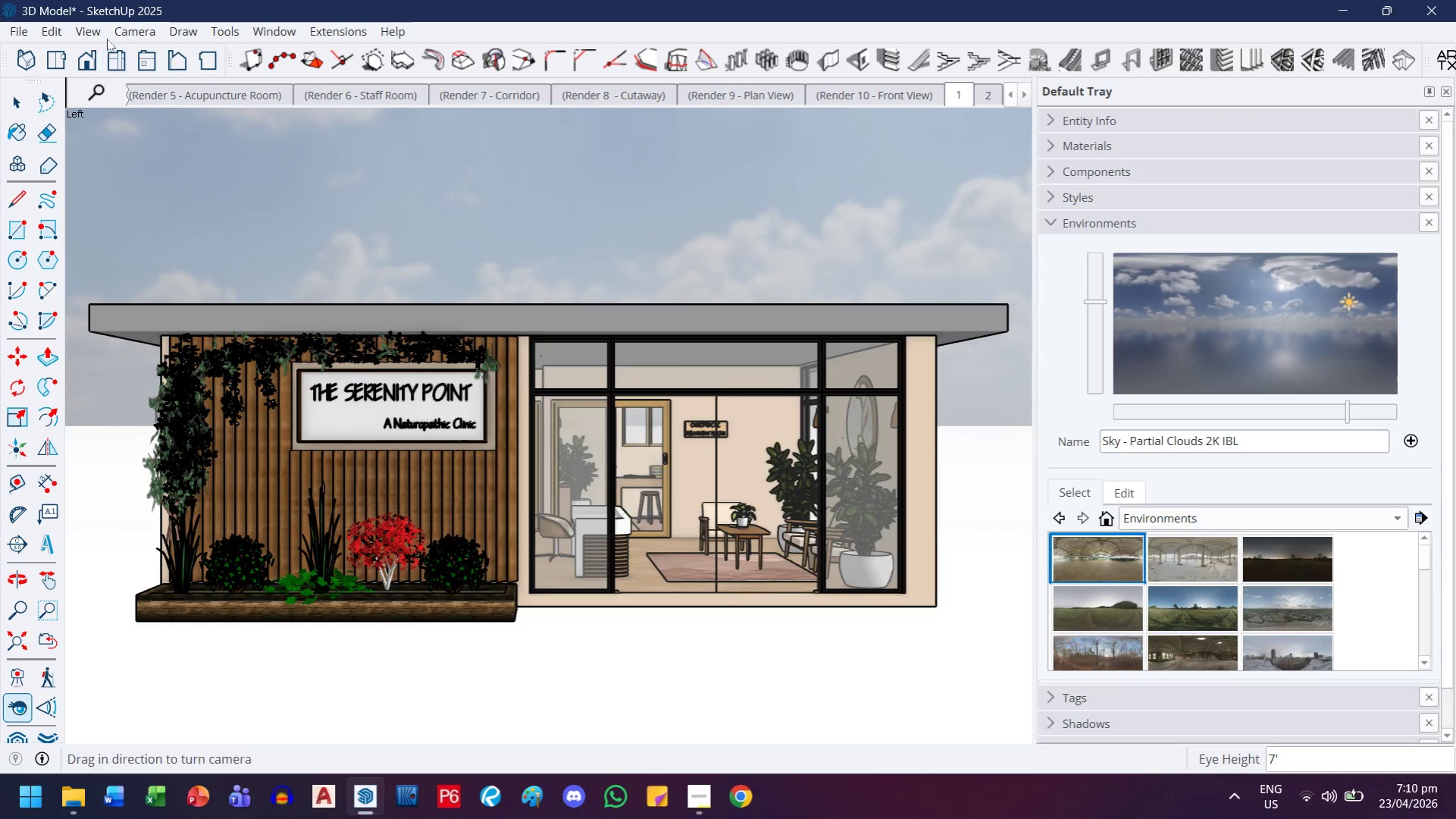 
left_click([98, 37])
 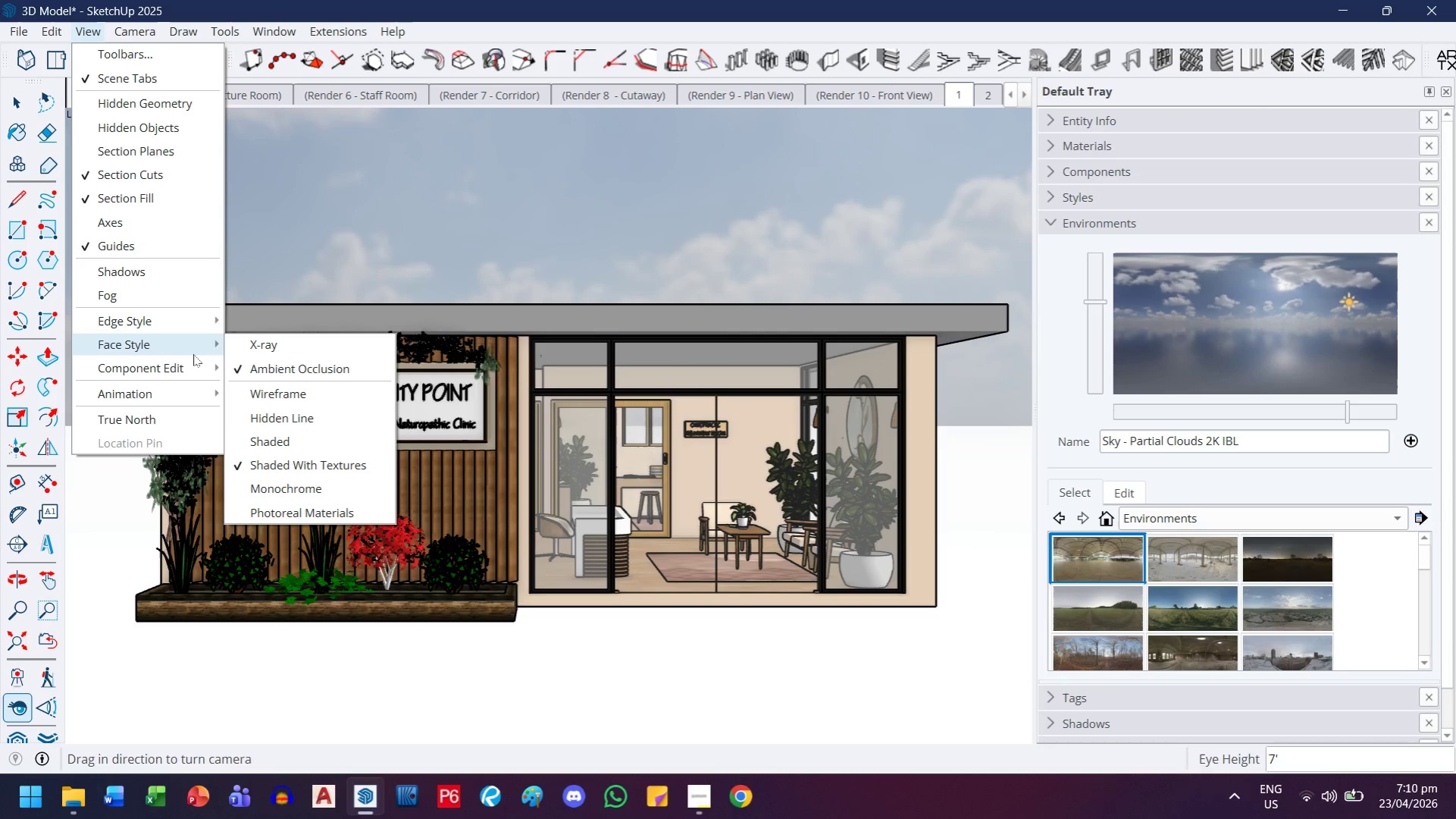 
left_click([261, 375])
 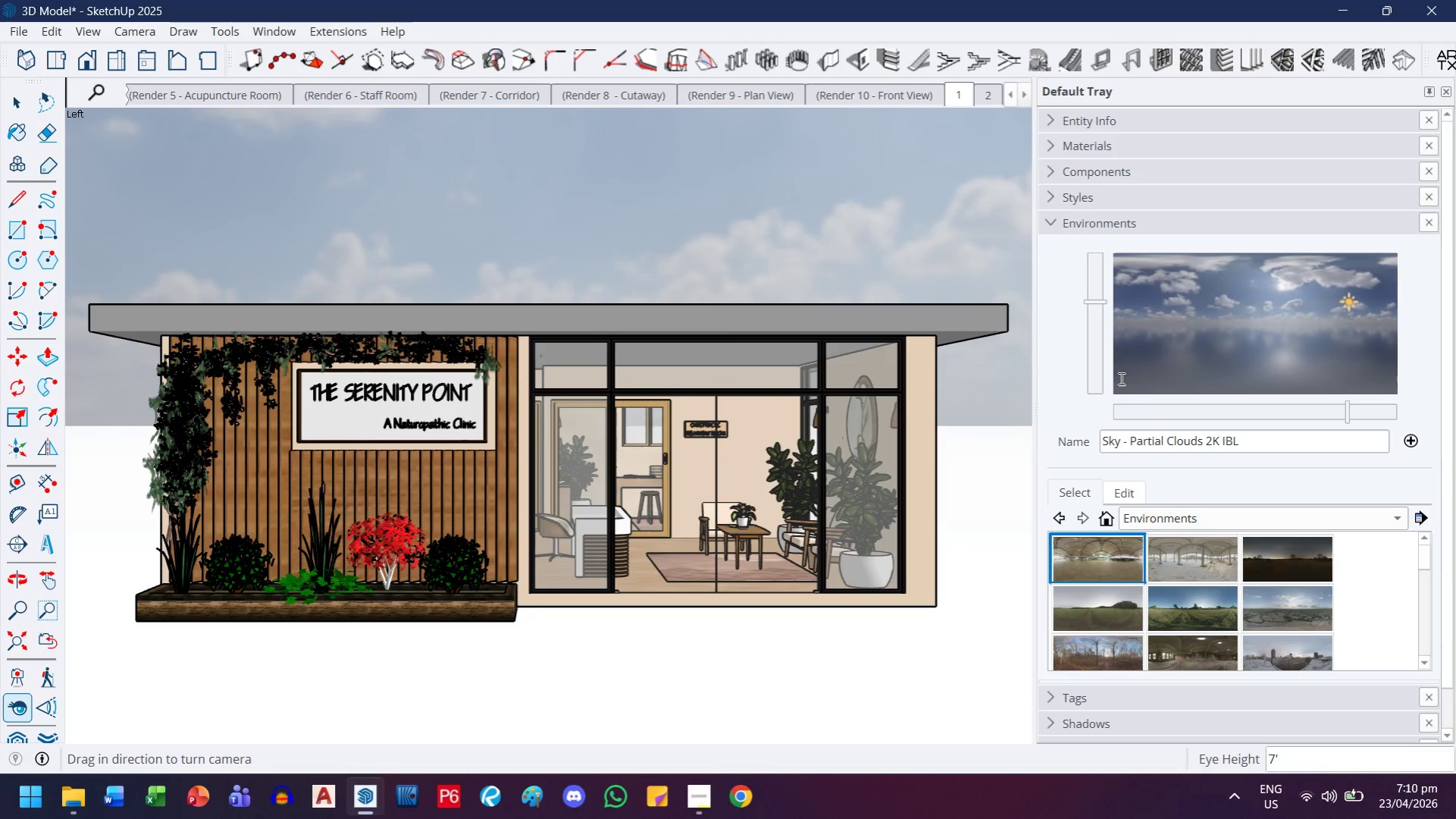 
right_click([960, 96])
 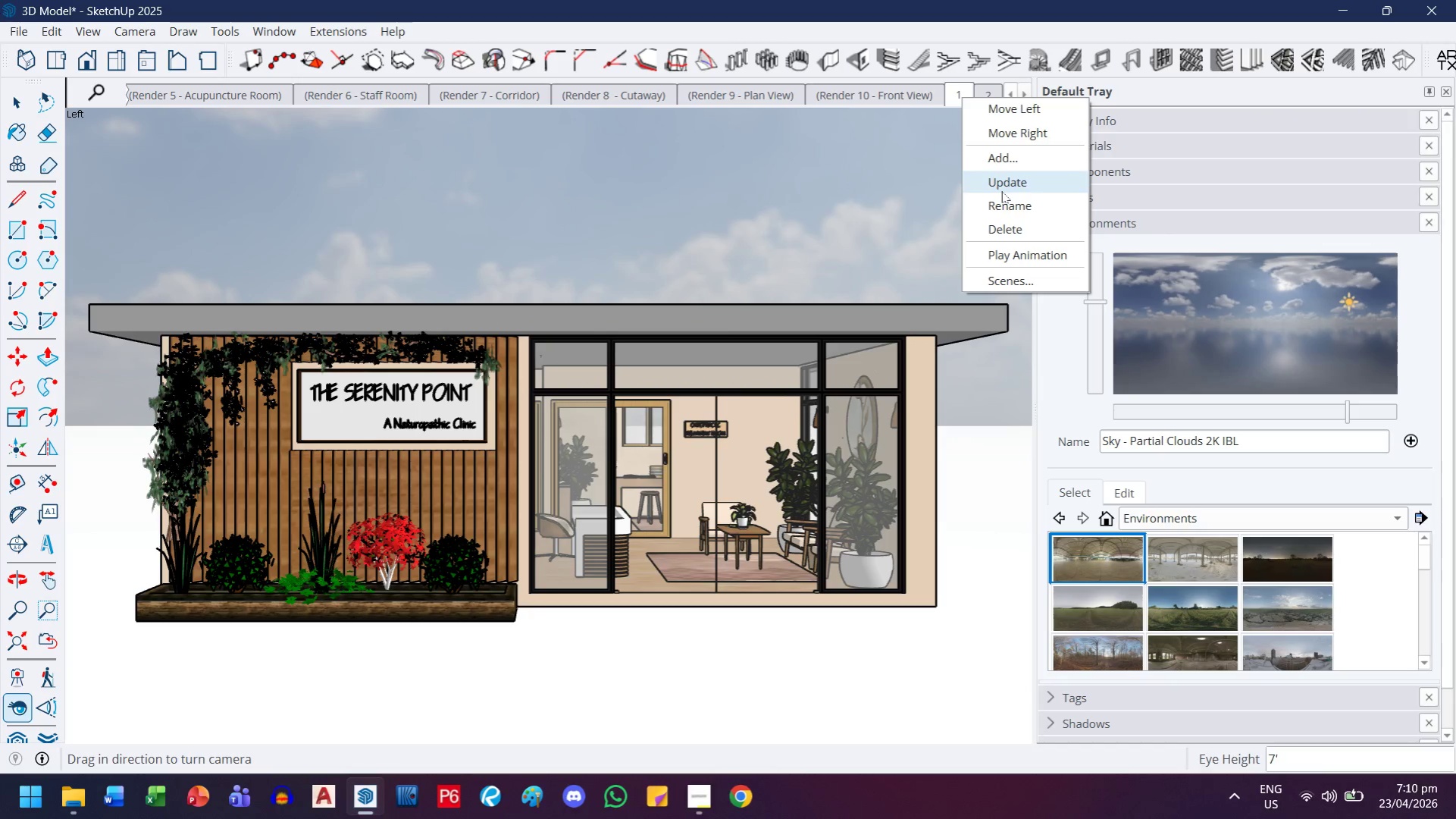 
left_click([1001, 191])
 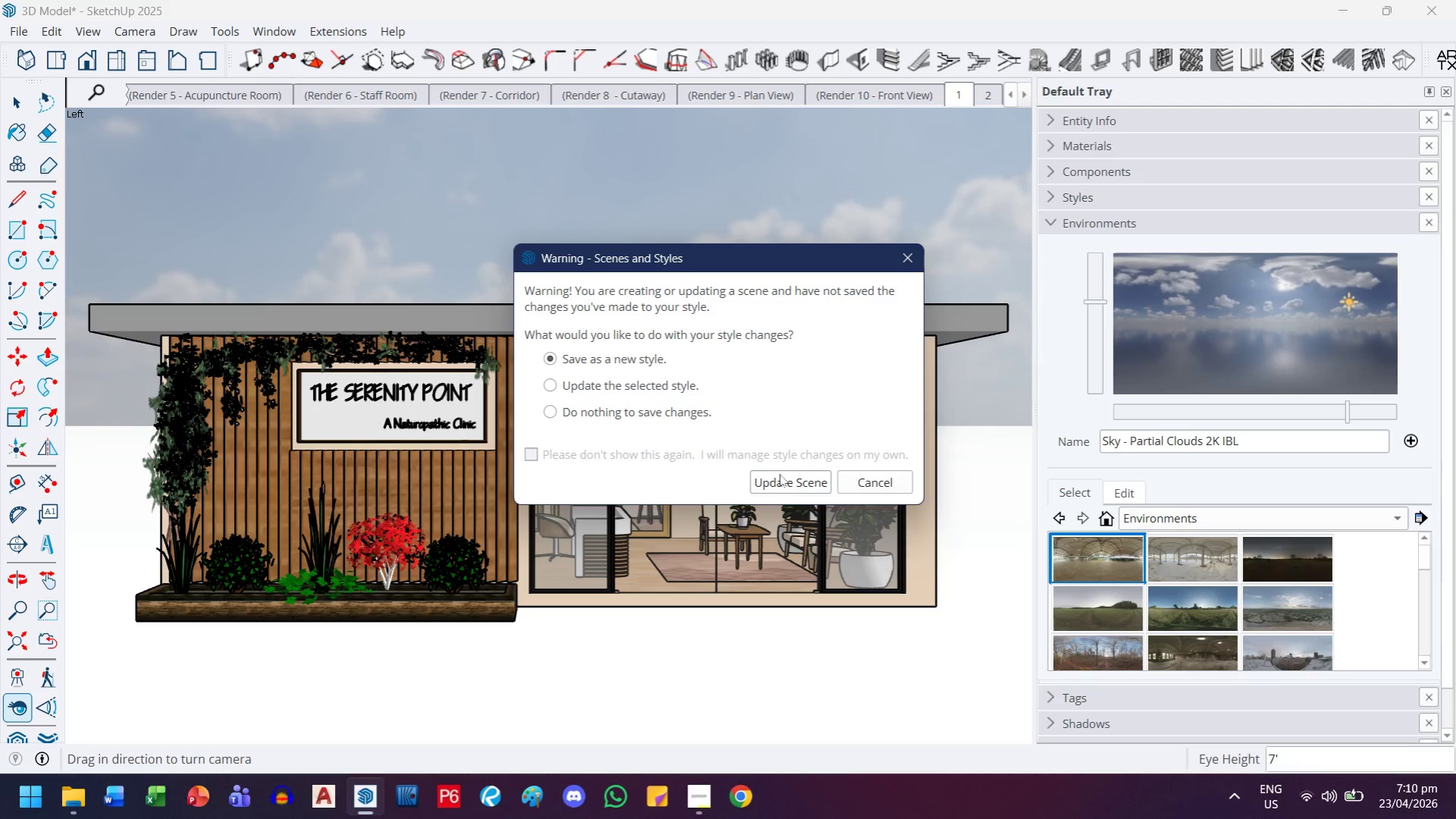 
left_click([779, 478])
 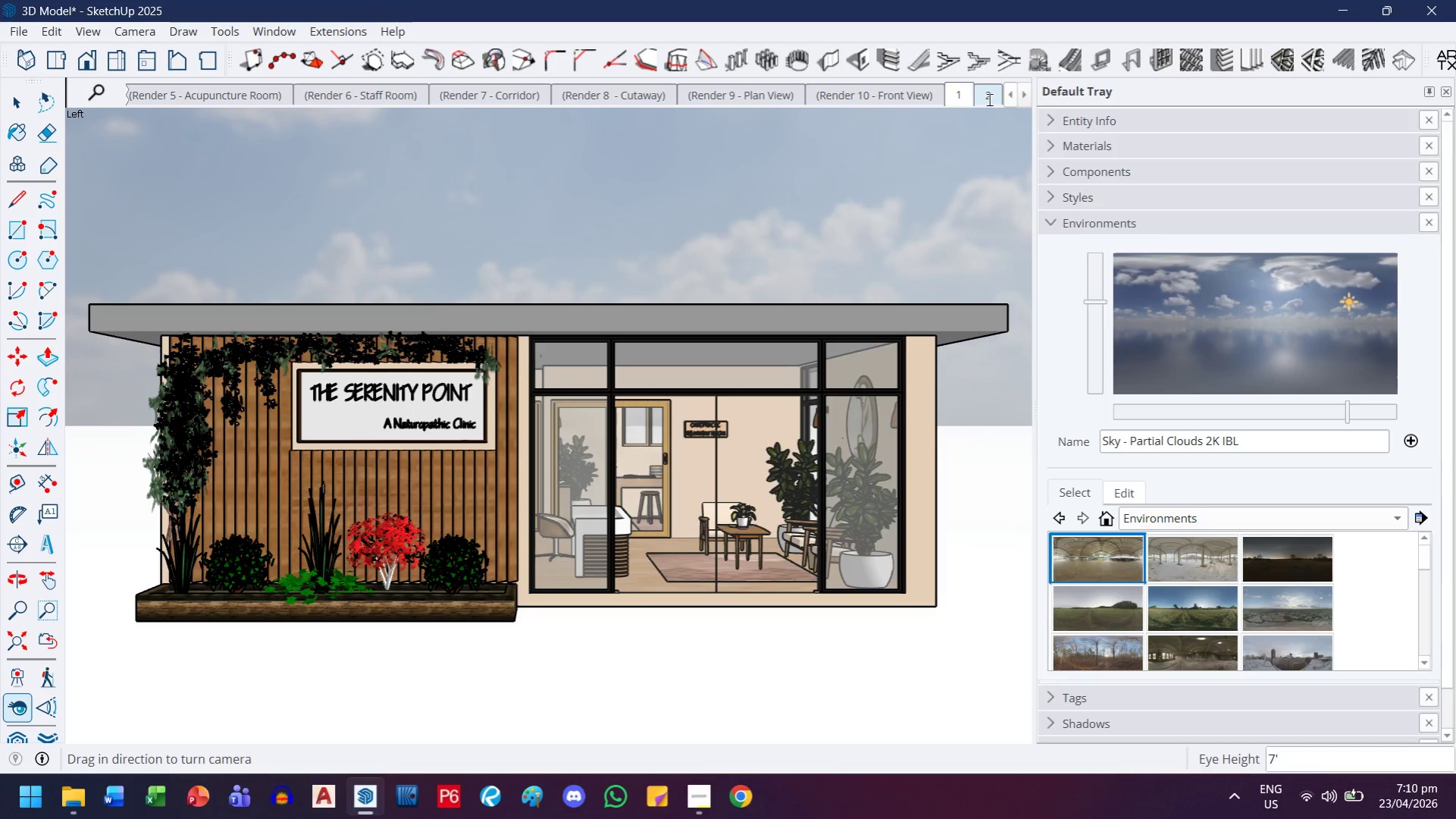 
left_click([988, 99])
 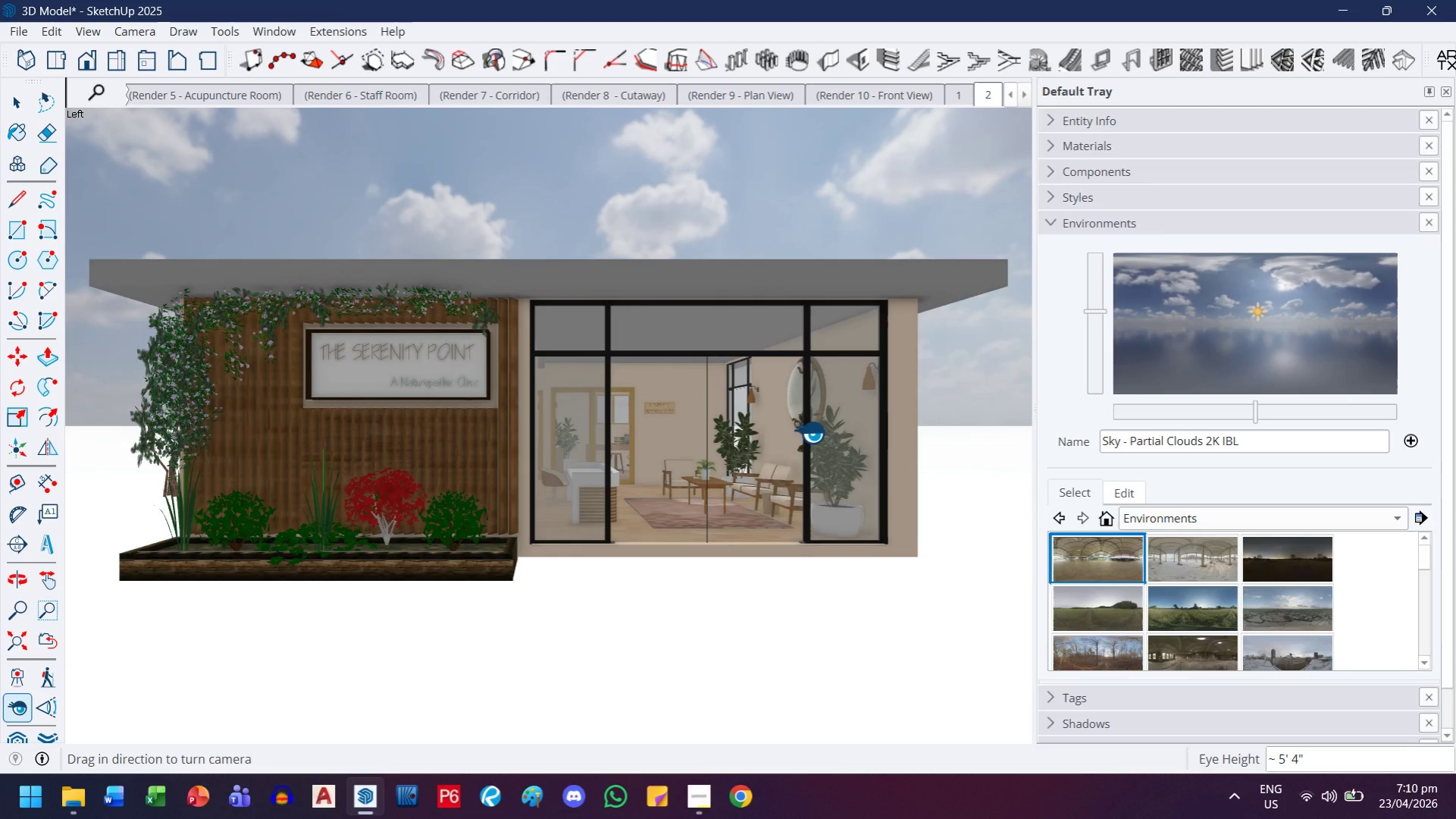 
left_click([964, 95])
 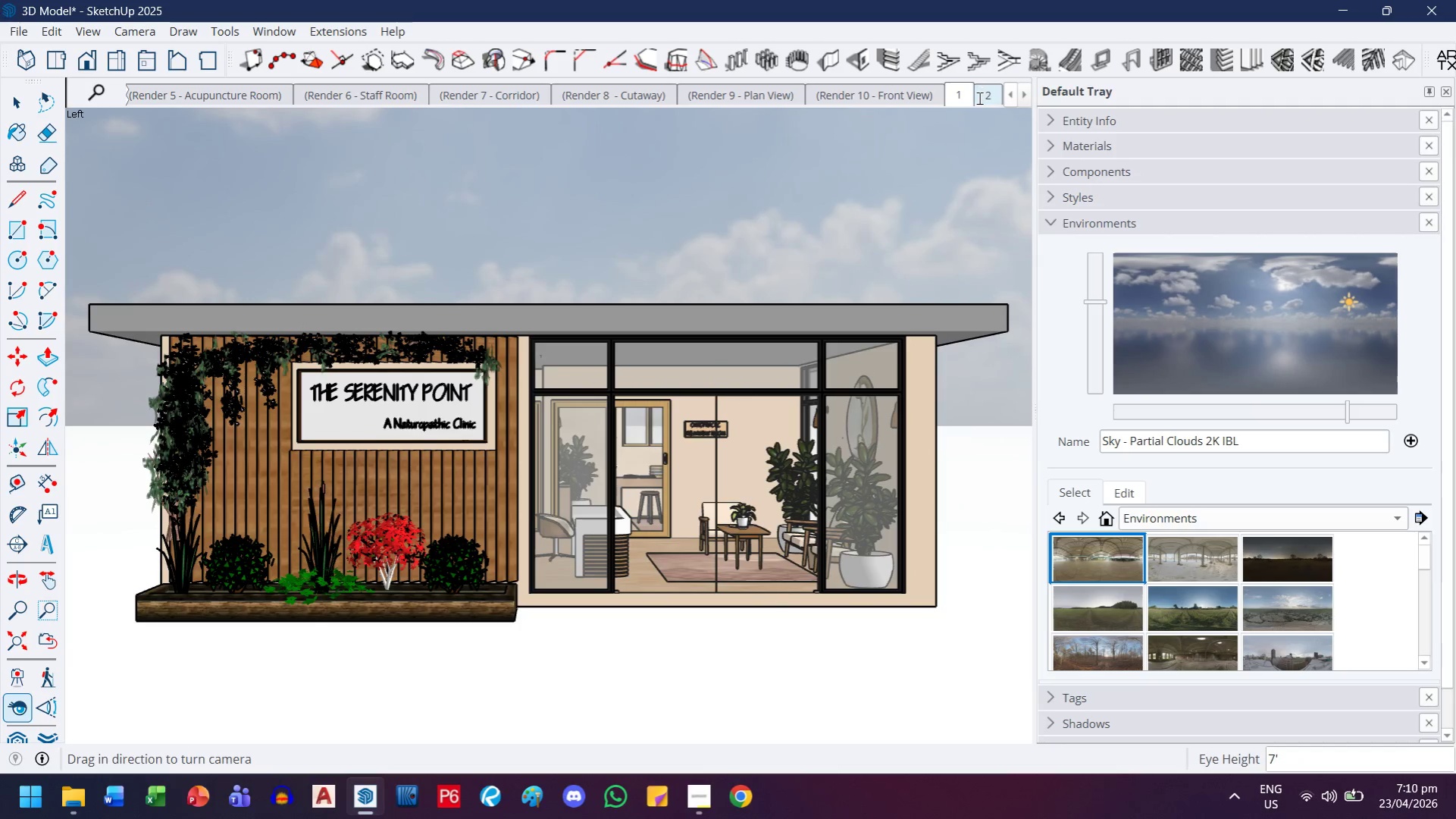 
left_click([42, 699])
 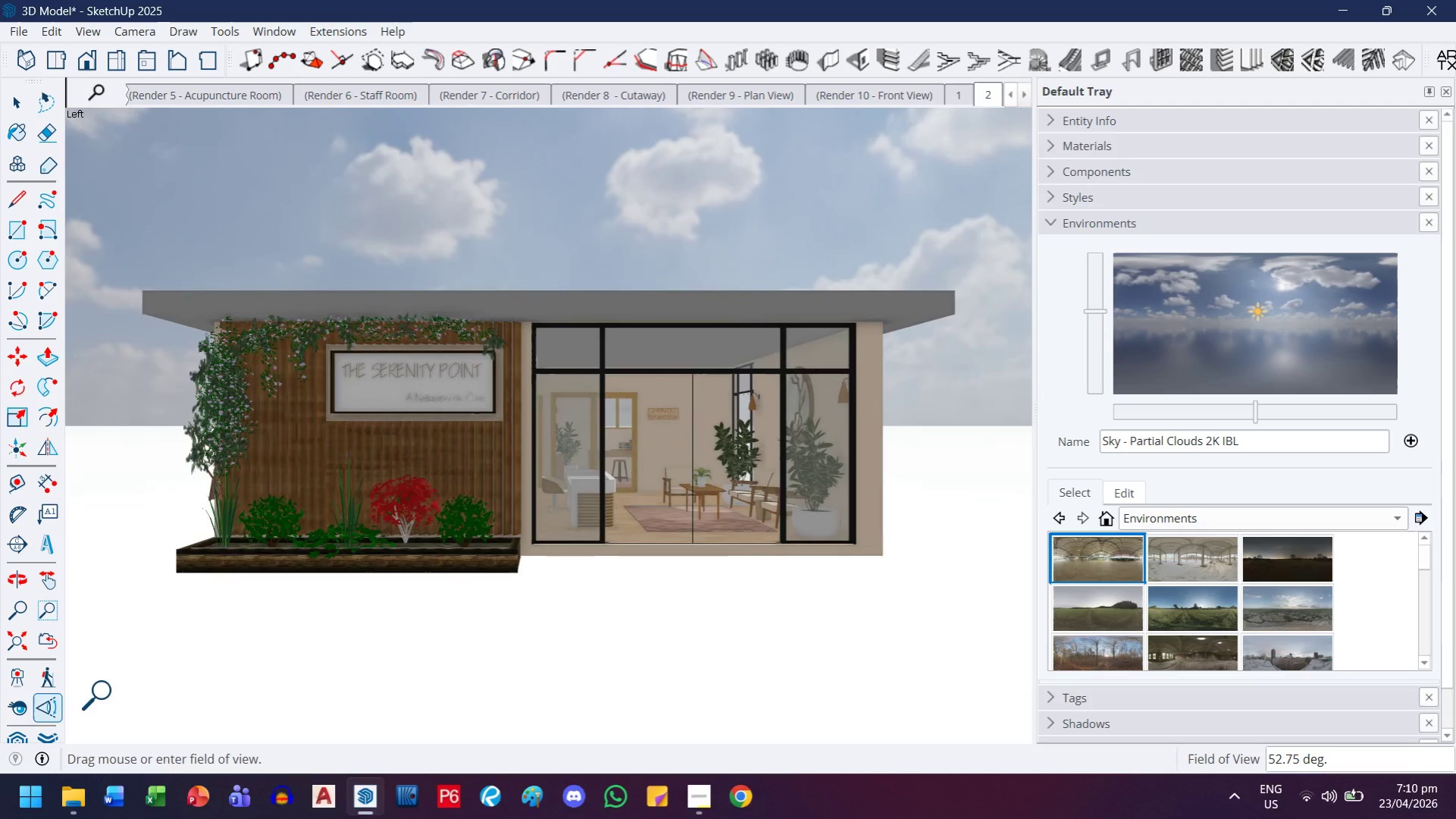 
left_click_drag(start_coordinate=[16, 679], to_coordinate=[20, 679])
 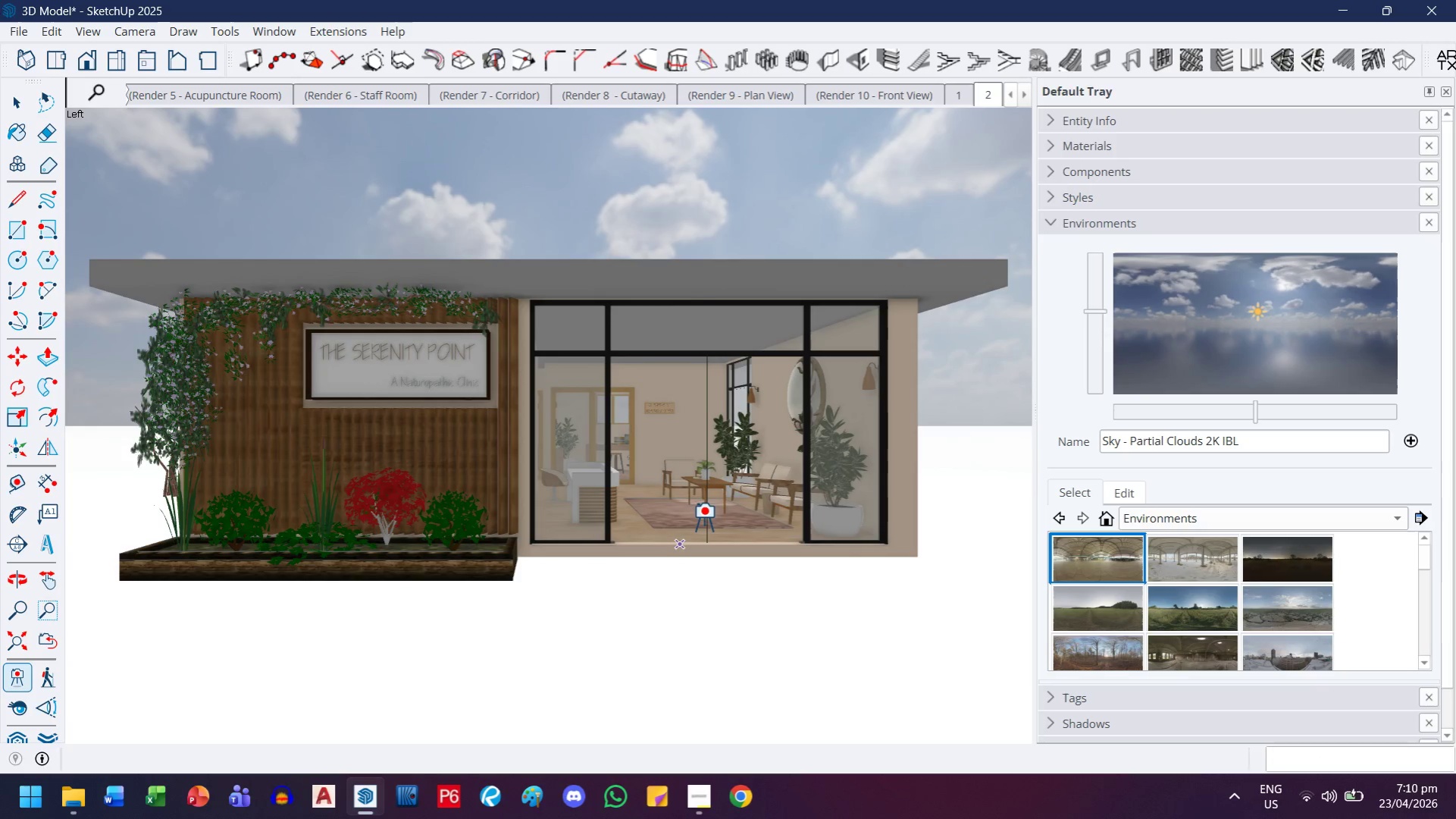 
left_click([705, 518])
 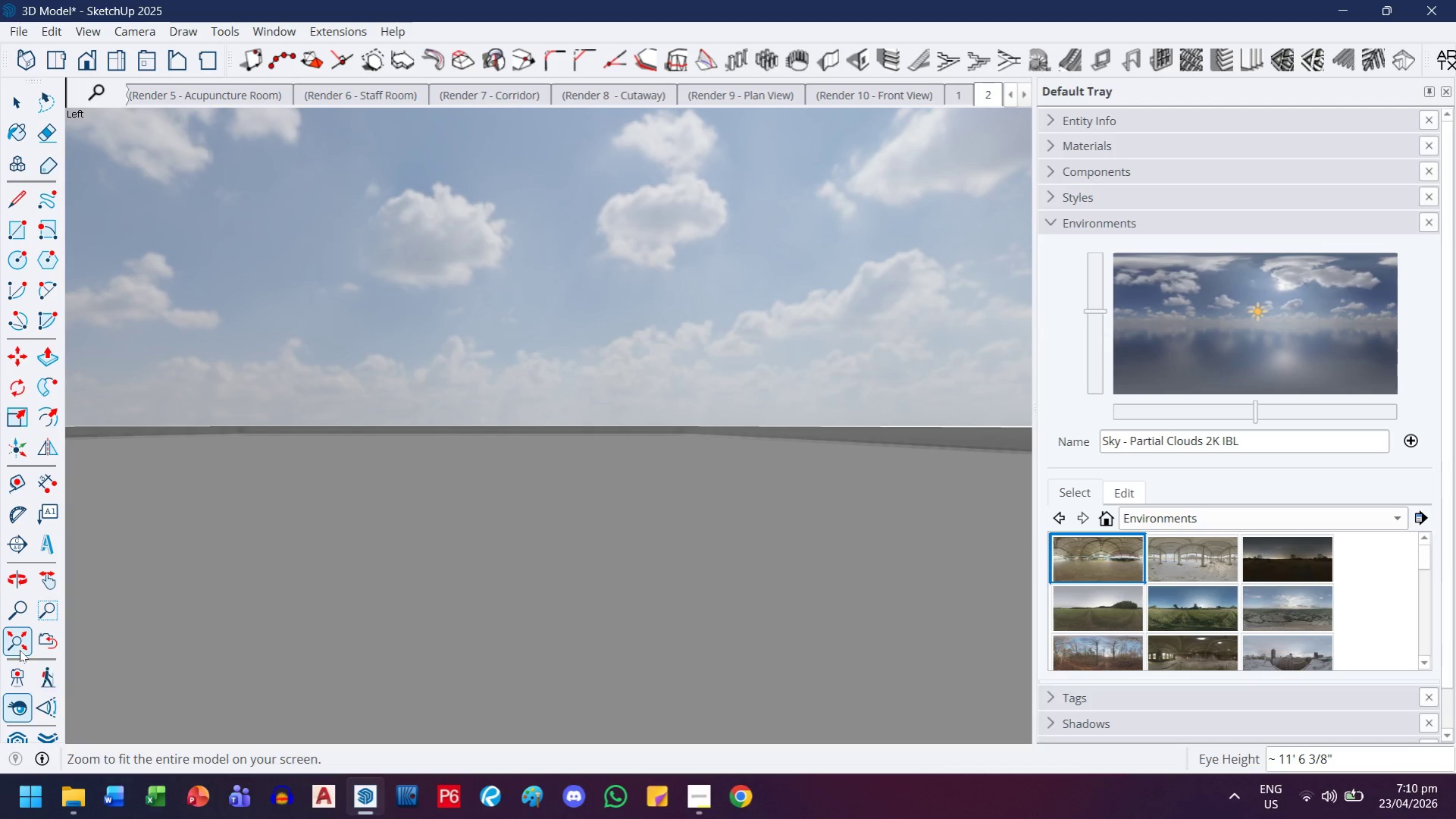 
wait(9.89)
 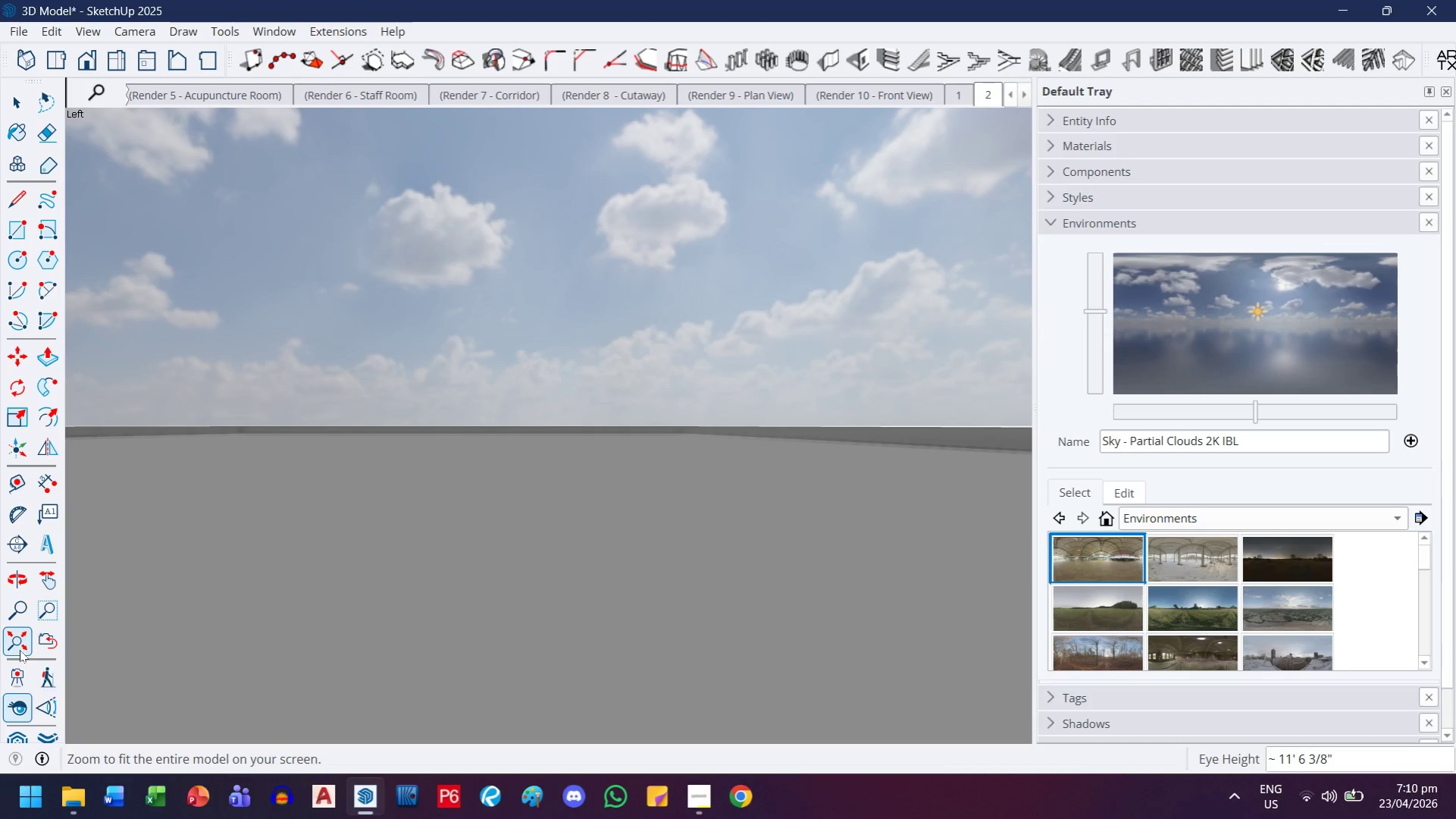 
left_click([20, 650])
 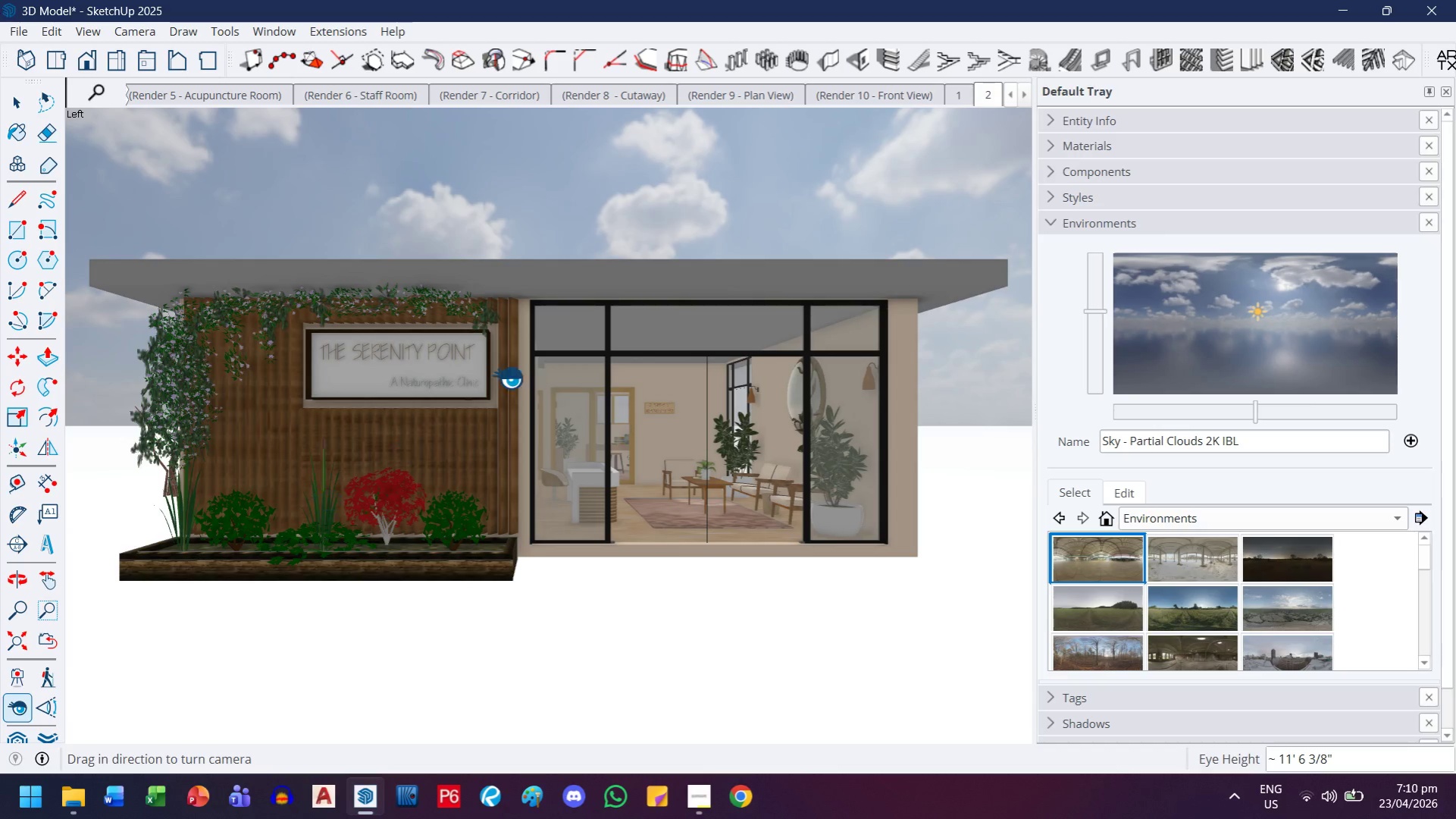 
scroll: coordinate [528, 362], scroll_direction: down, amount: 1.0
 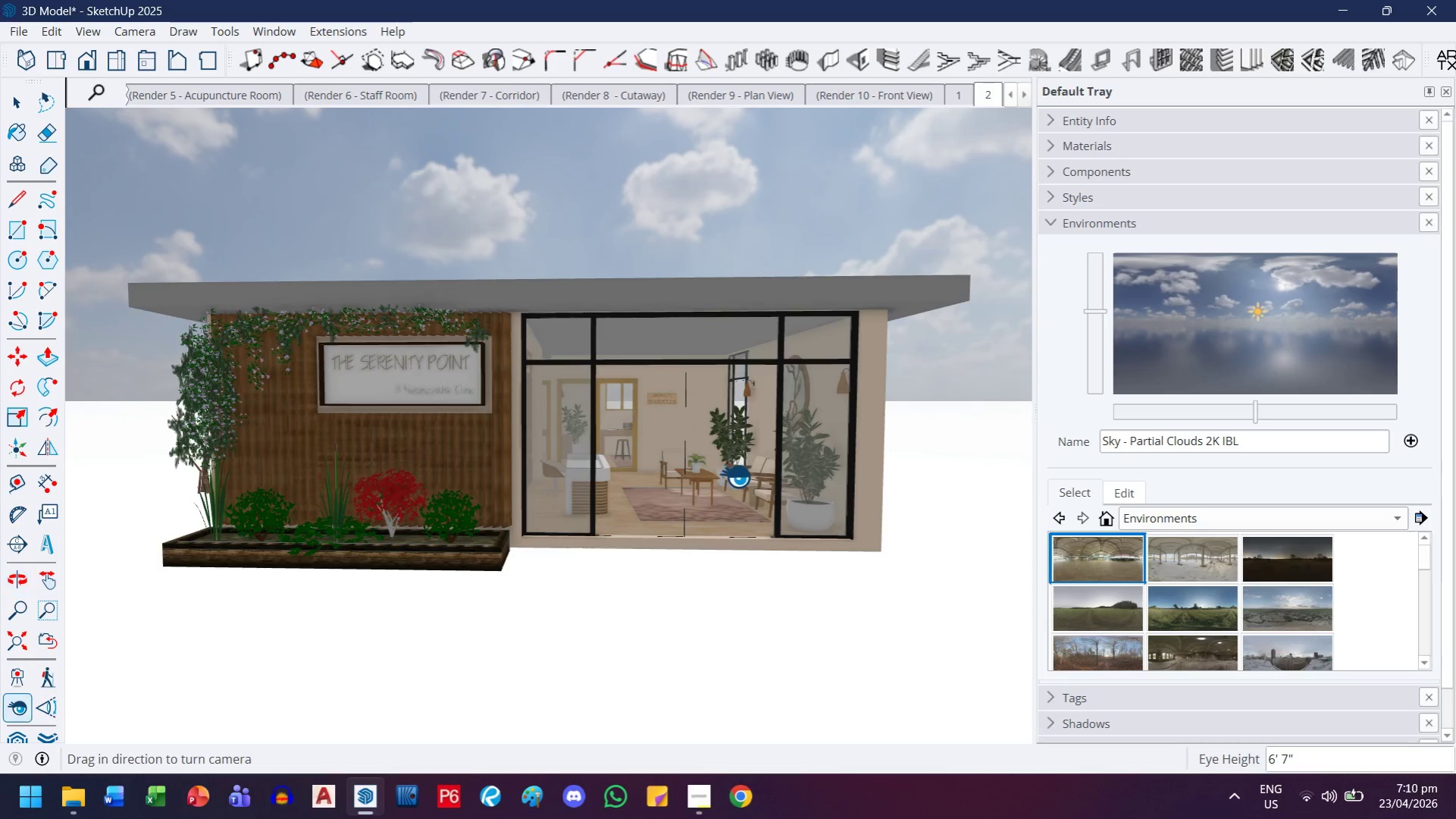 
scroll: coordinate [728, 480], scroll_direction: up, amount: 1.0
 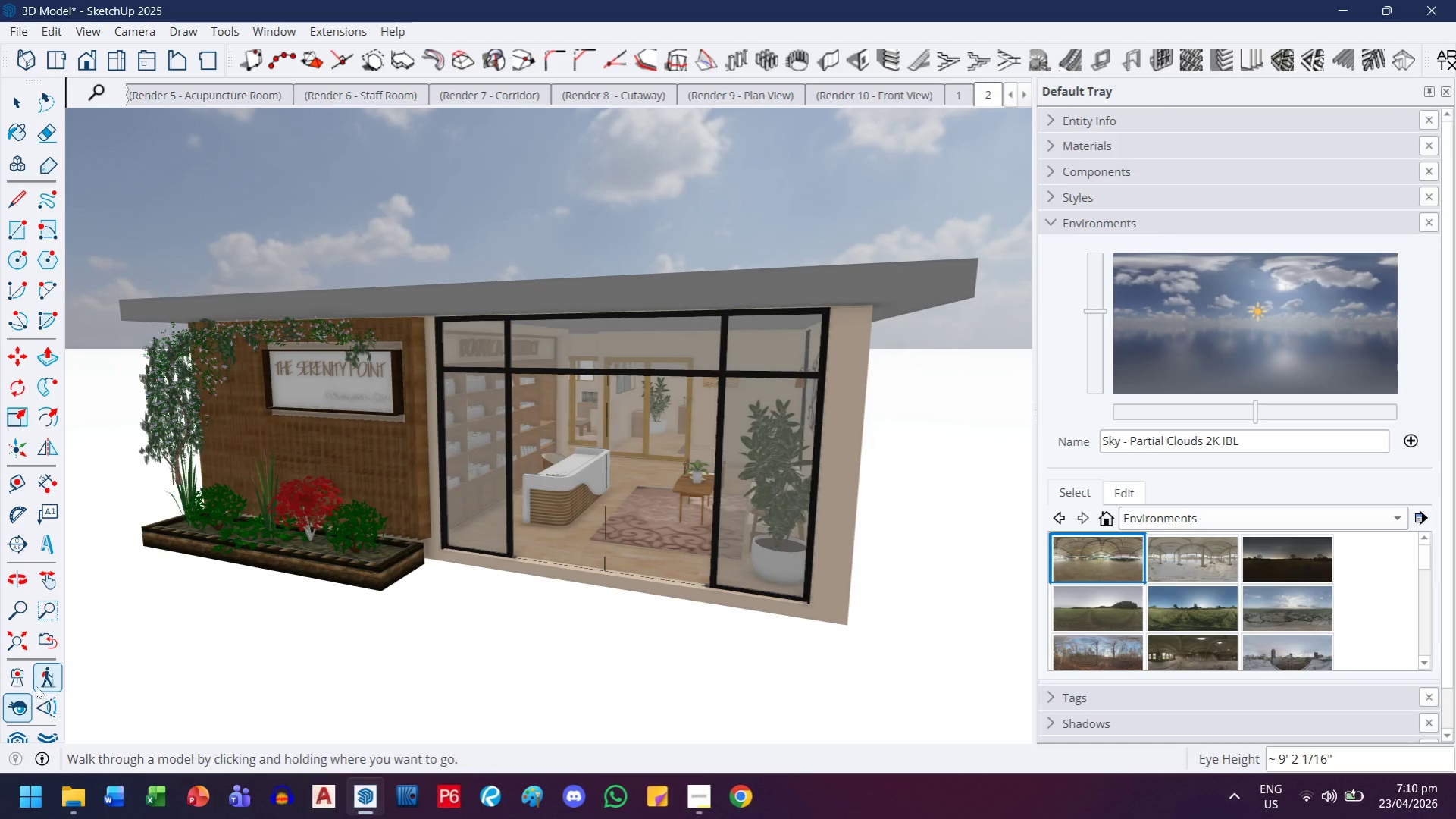 
left_click([8, 676])
 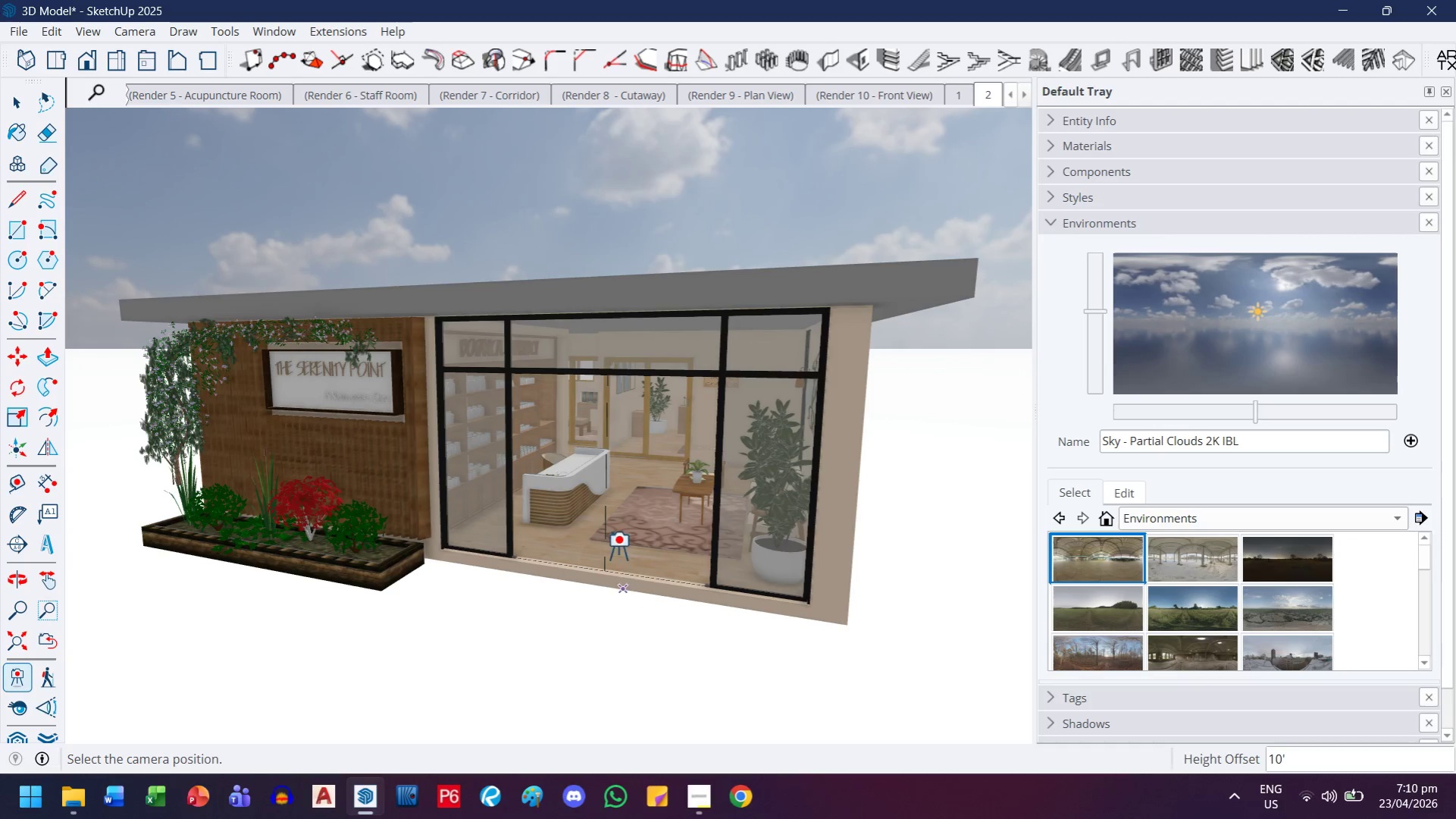 
left_click_drag(start_coordinate=[617, 548], to_coordinate=[617, 522])
 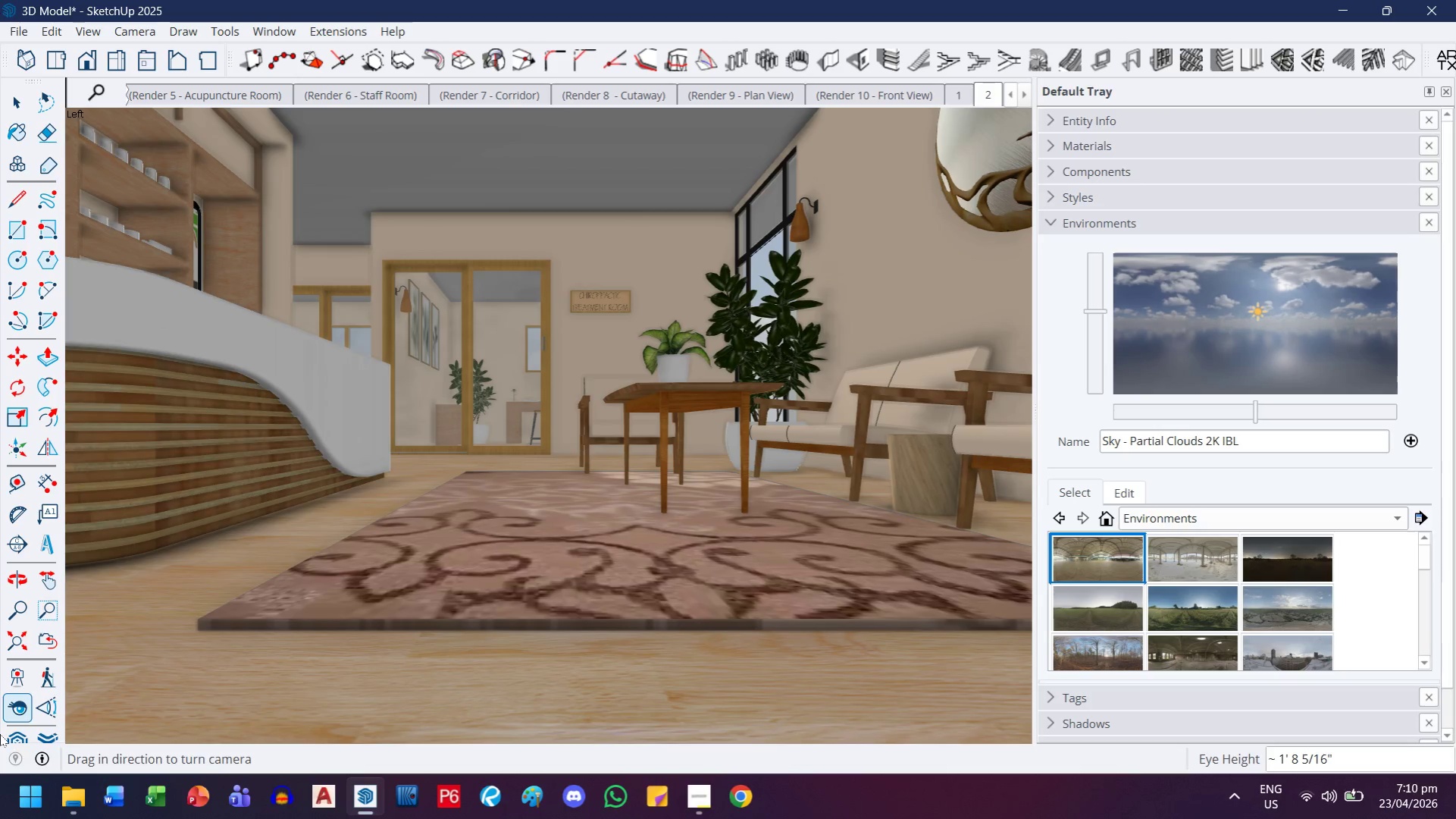 
wait(7.41)
 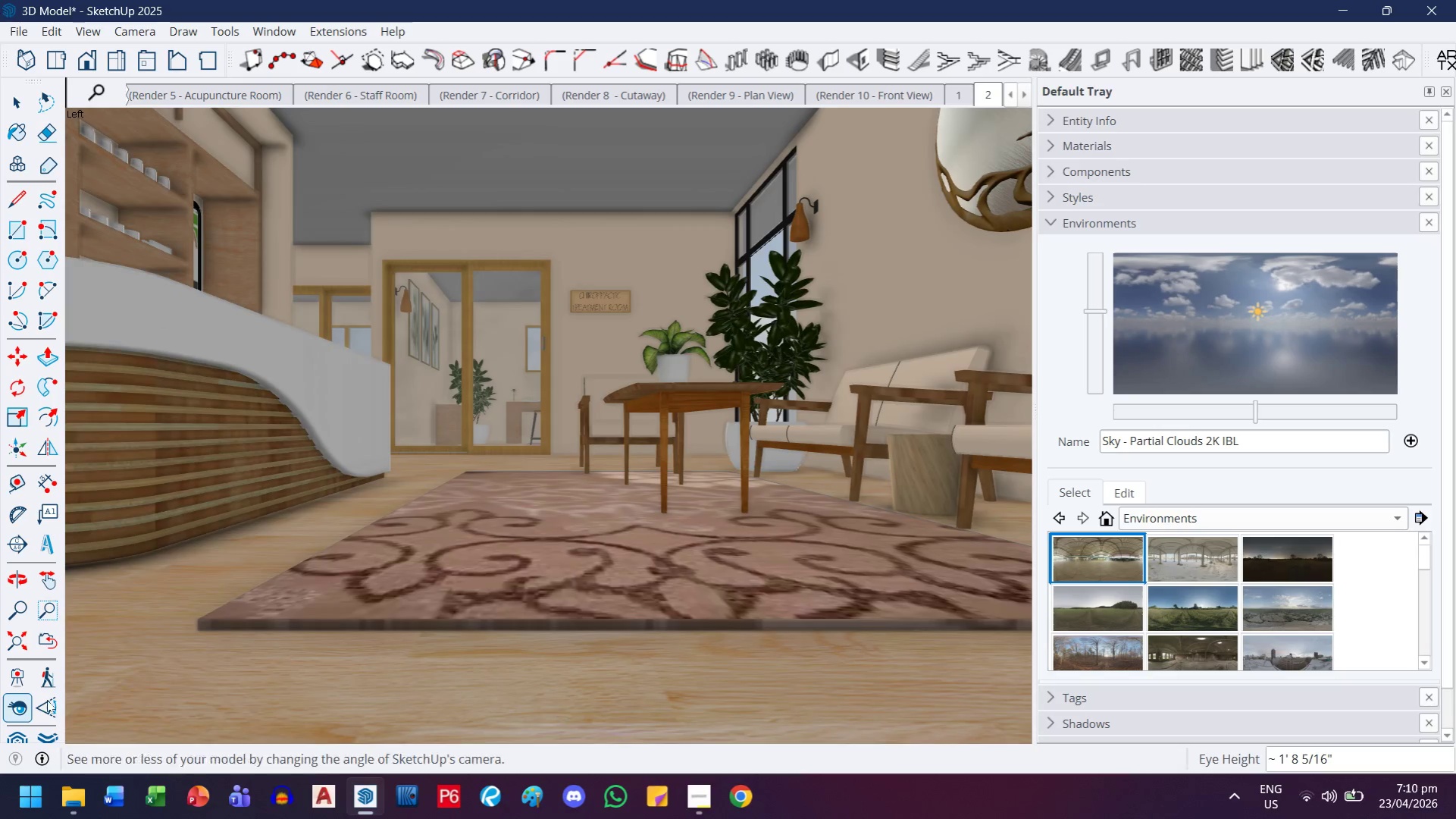 
key(5)
 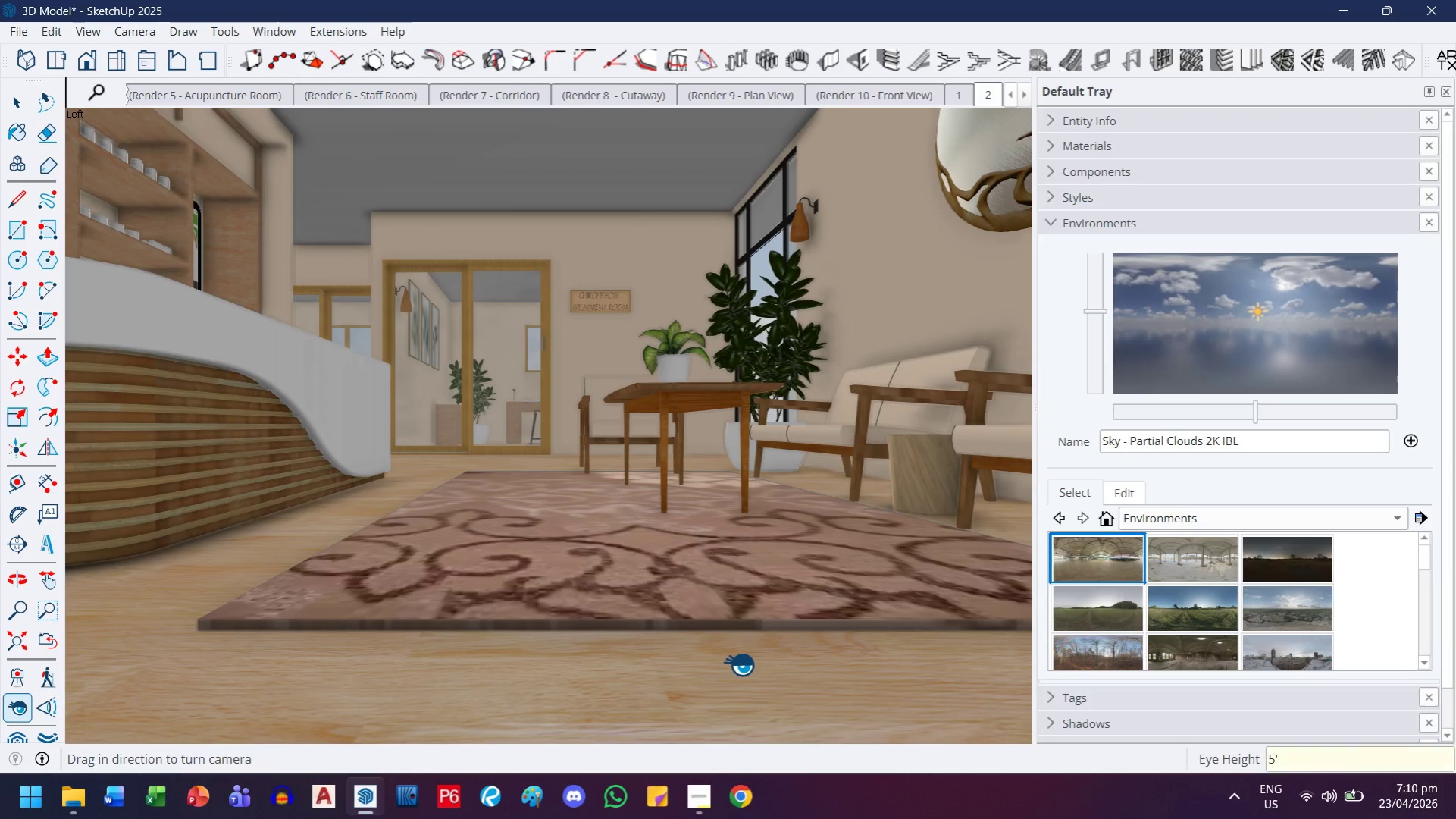 
key(Quote)
 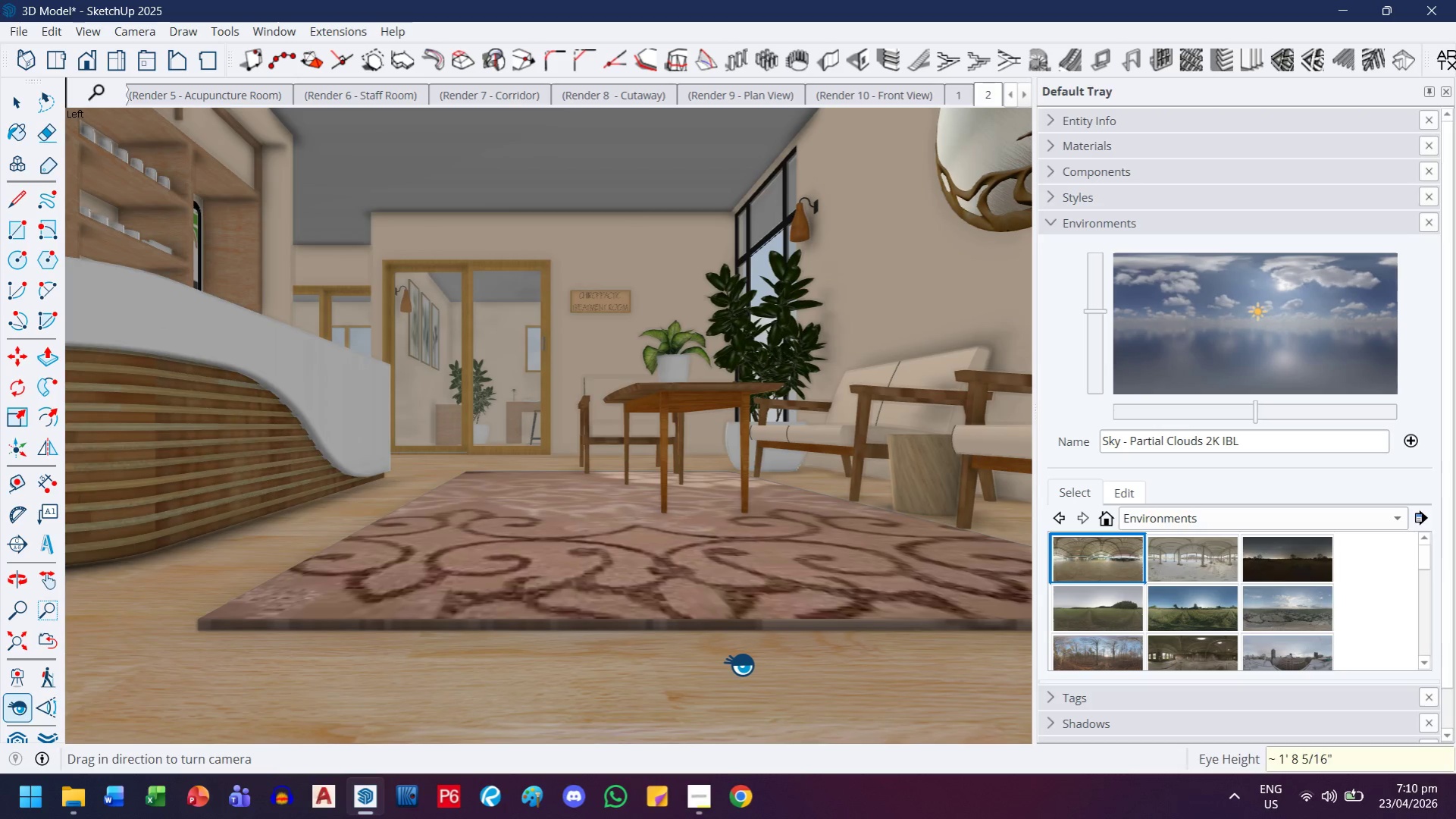 
key(Enter)
 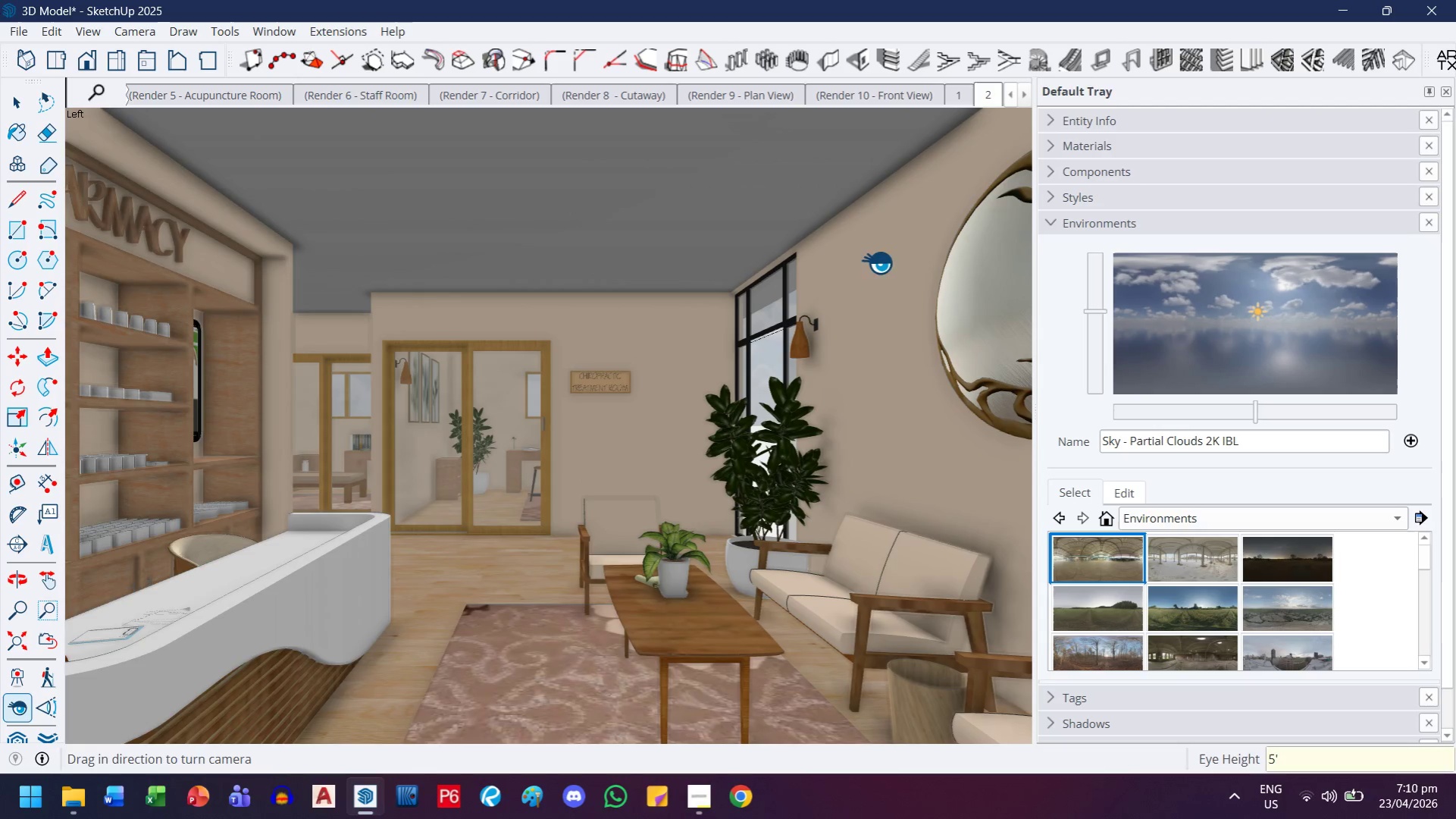 
key(7)
 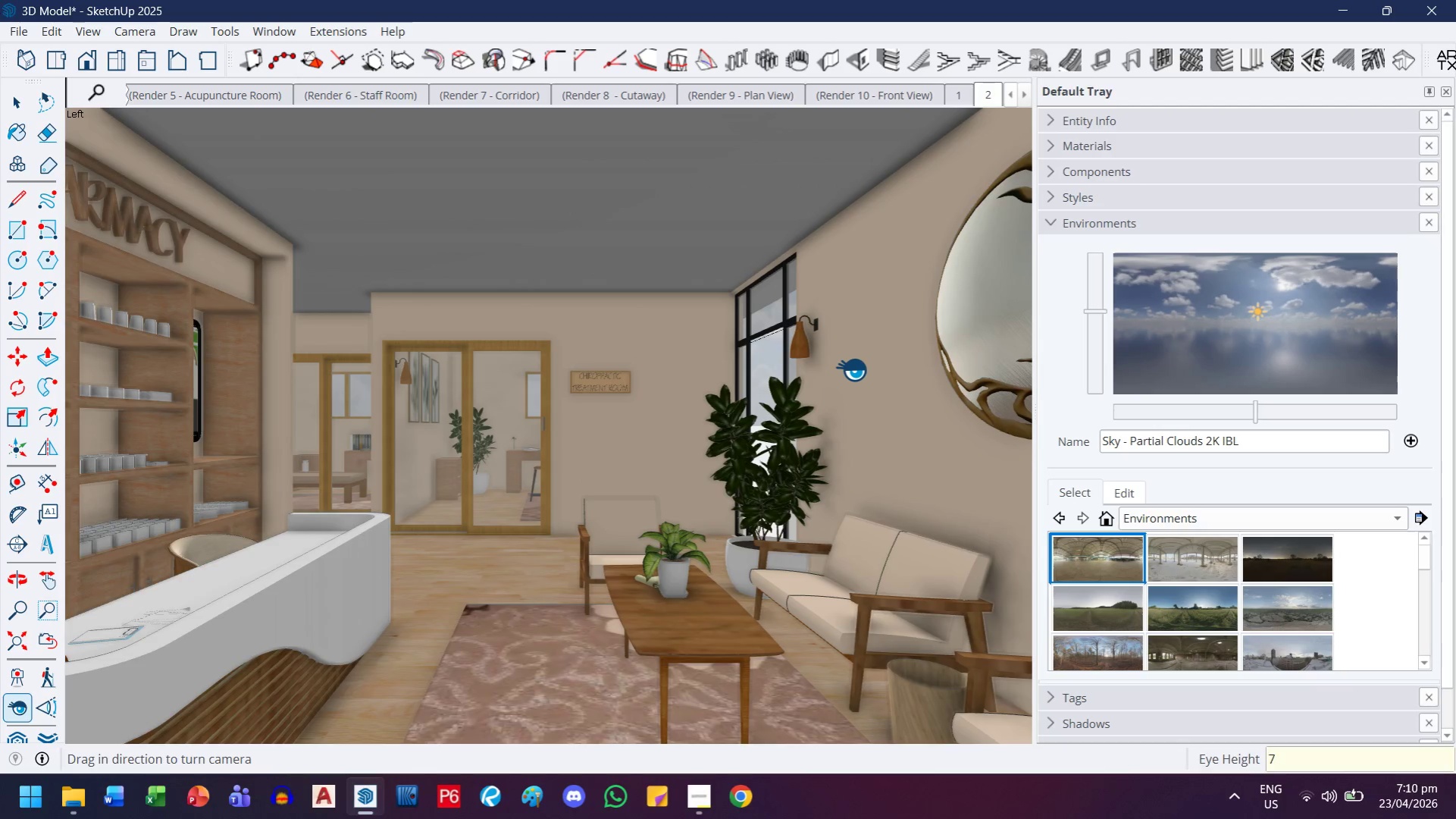 
key(Quote)
 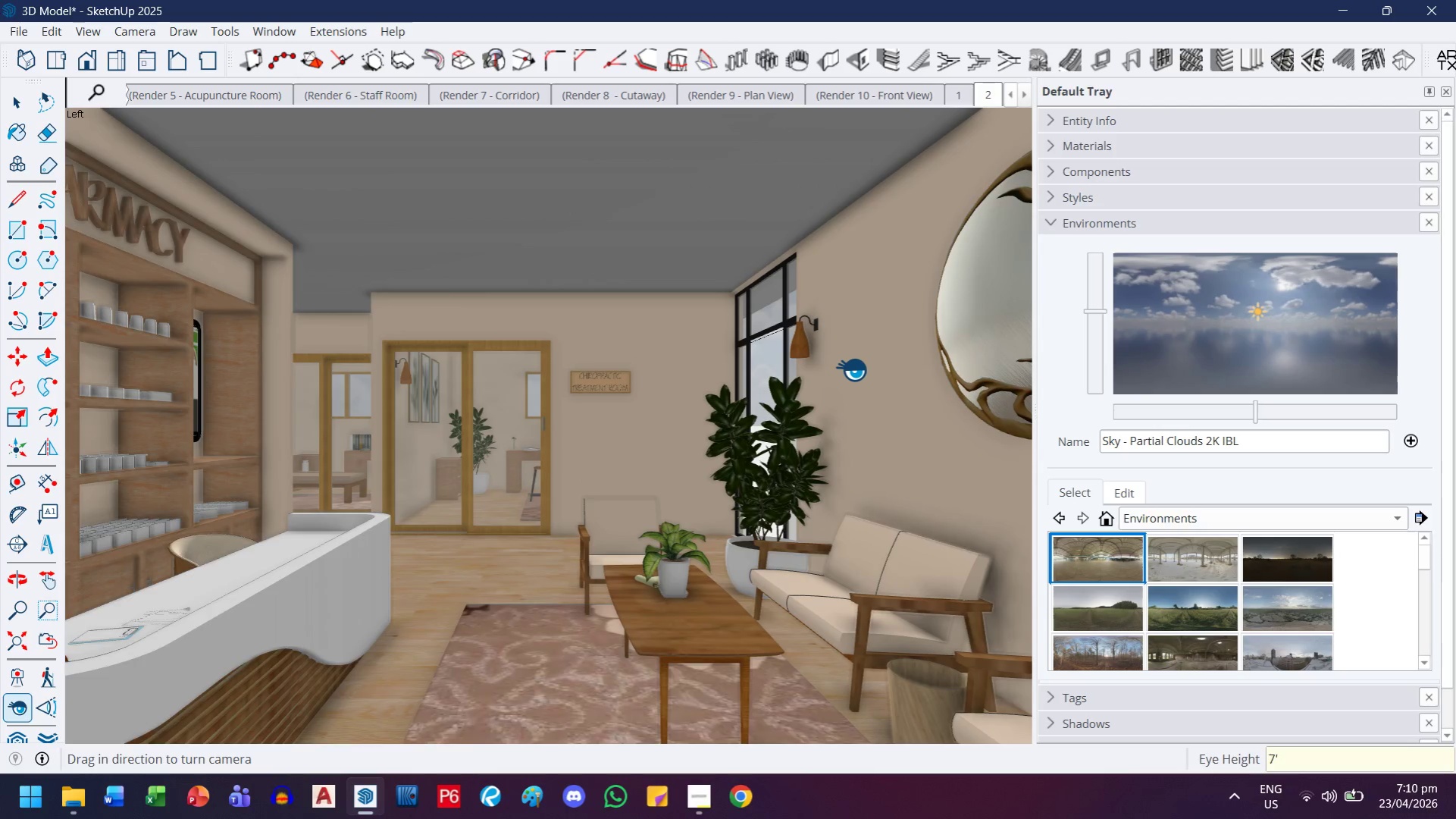 
key(Enter)
 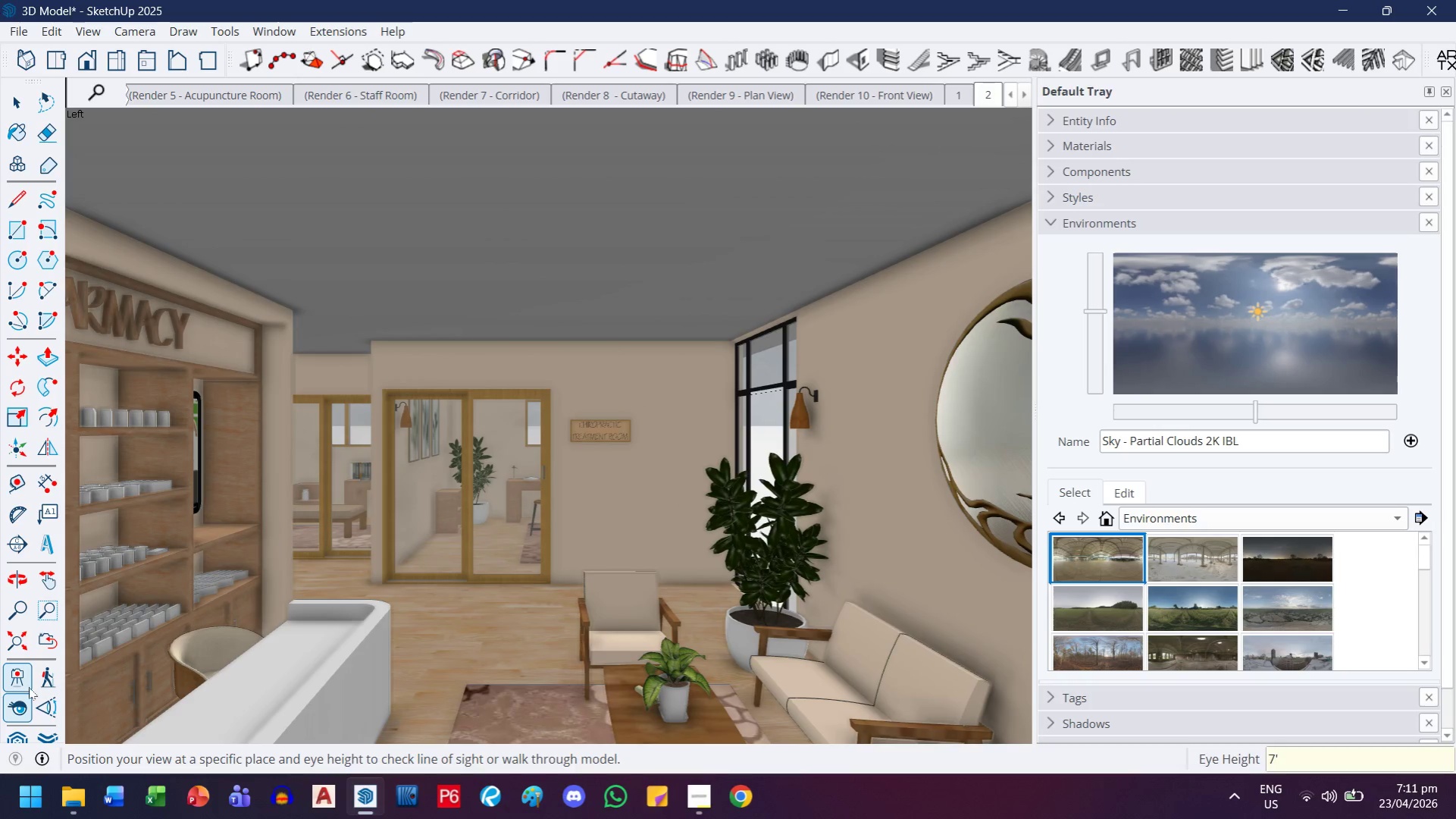 
left_click([40, 699])
 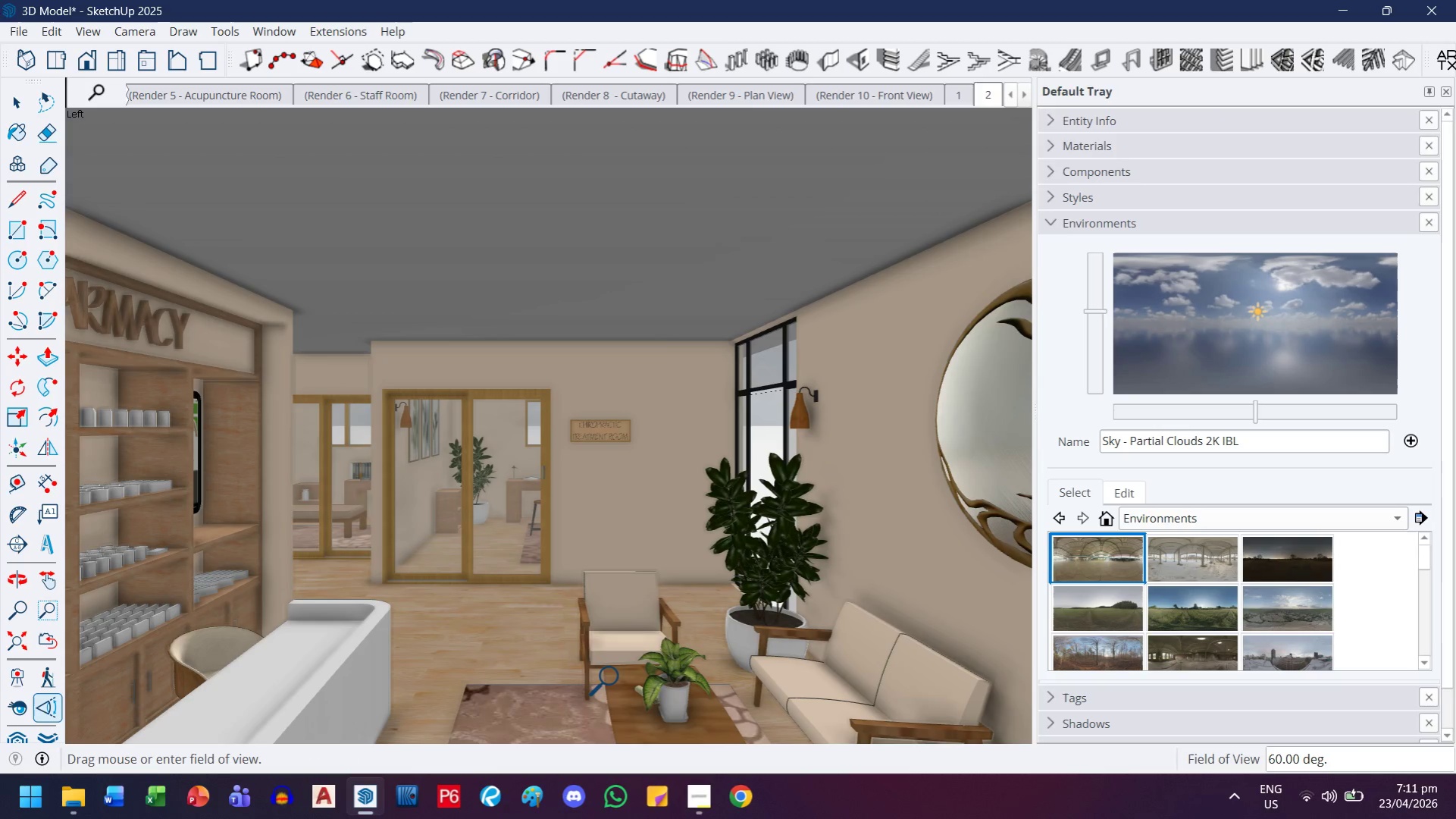 
type(30)
 